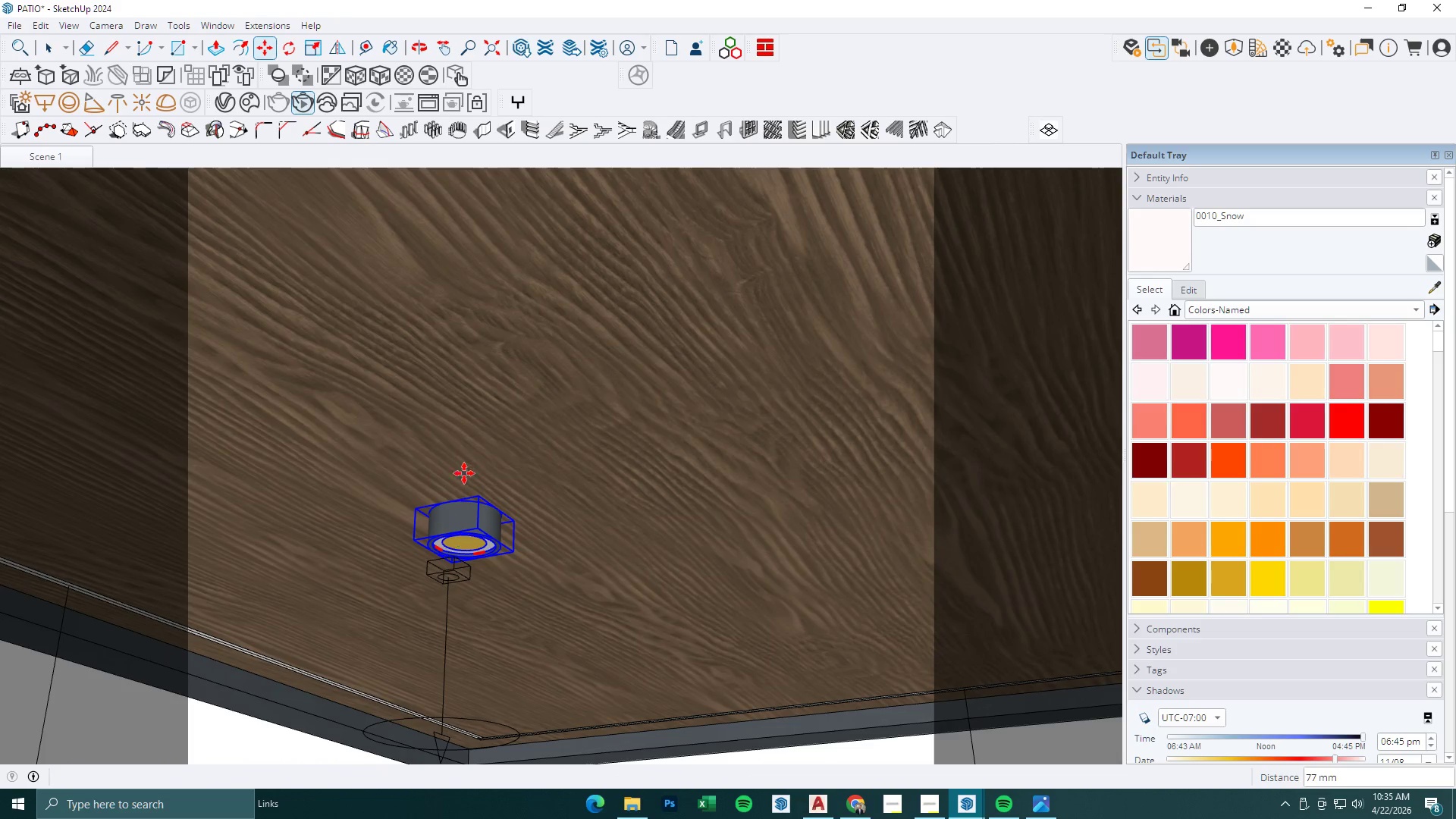 
key(Shift+ShiftLeft)
 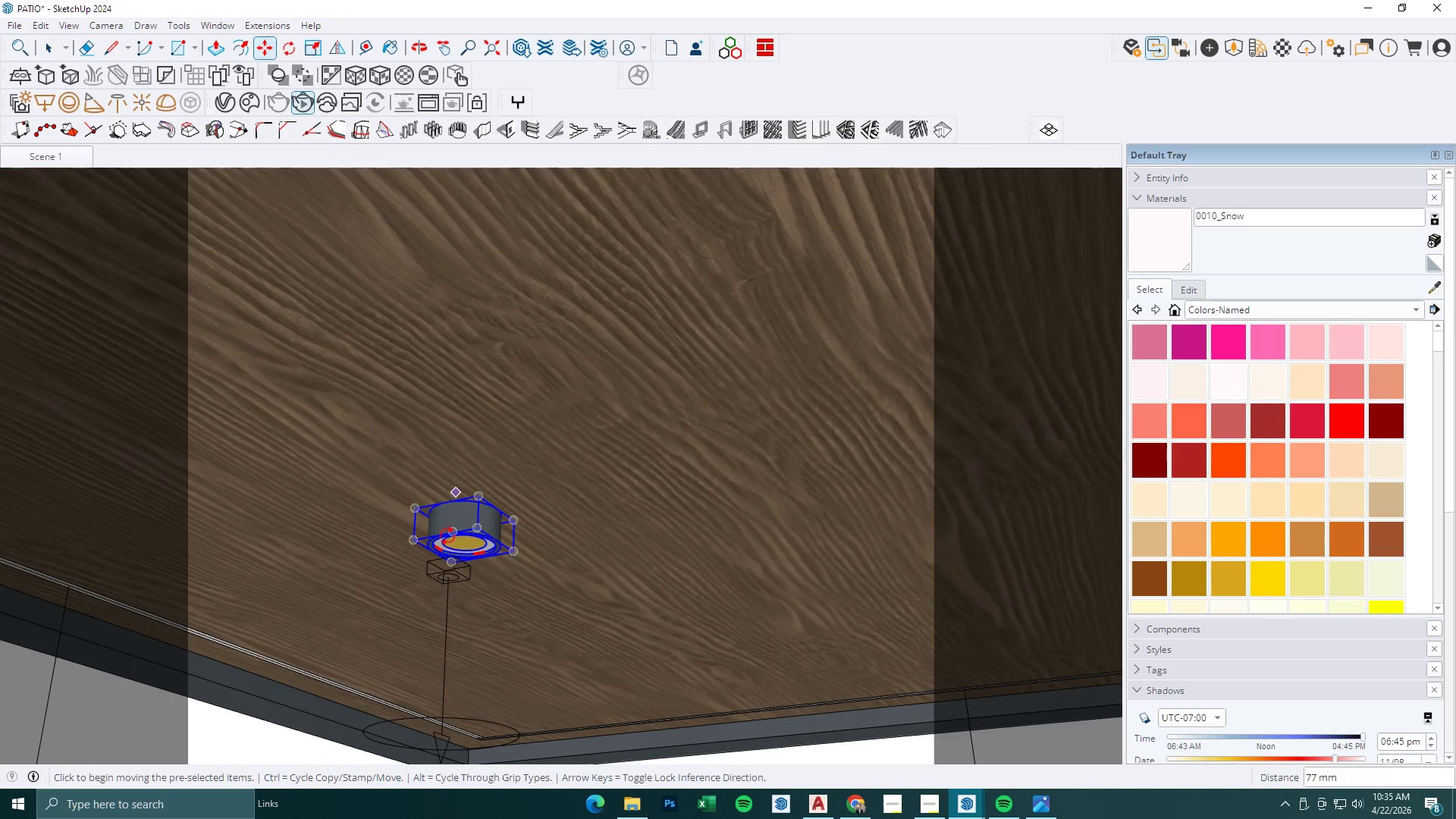 
scroll: coordinate [475, 550], scroll_direction: down, amount: 5.0
 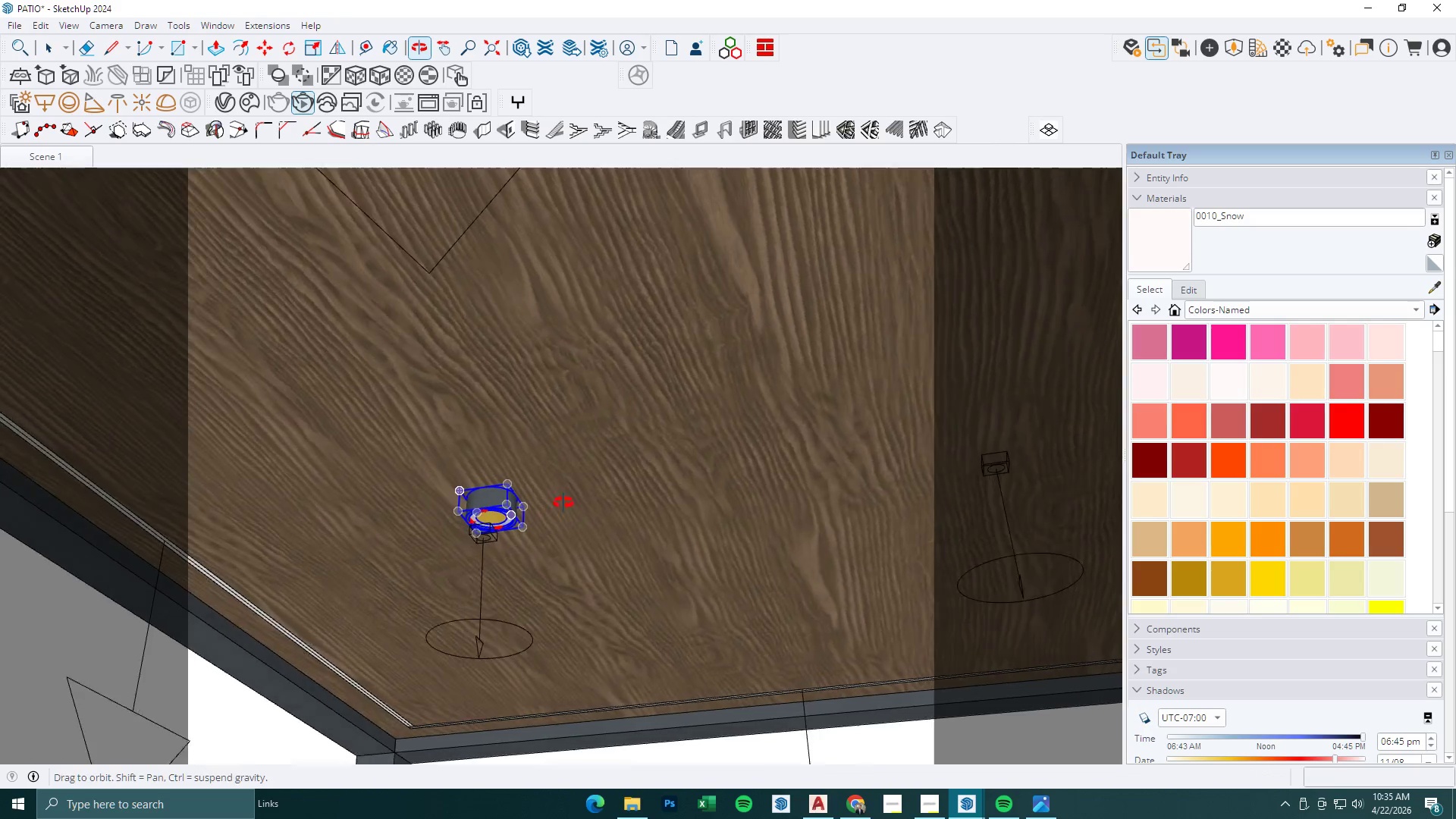 
key(Space)
 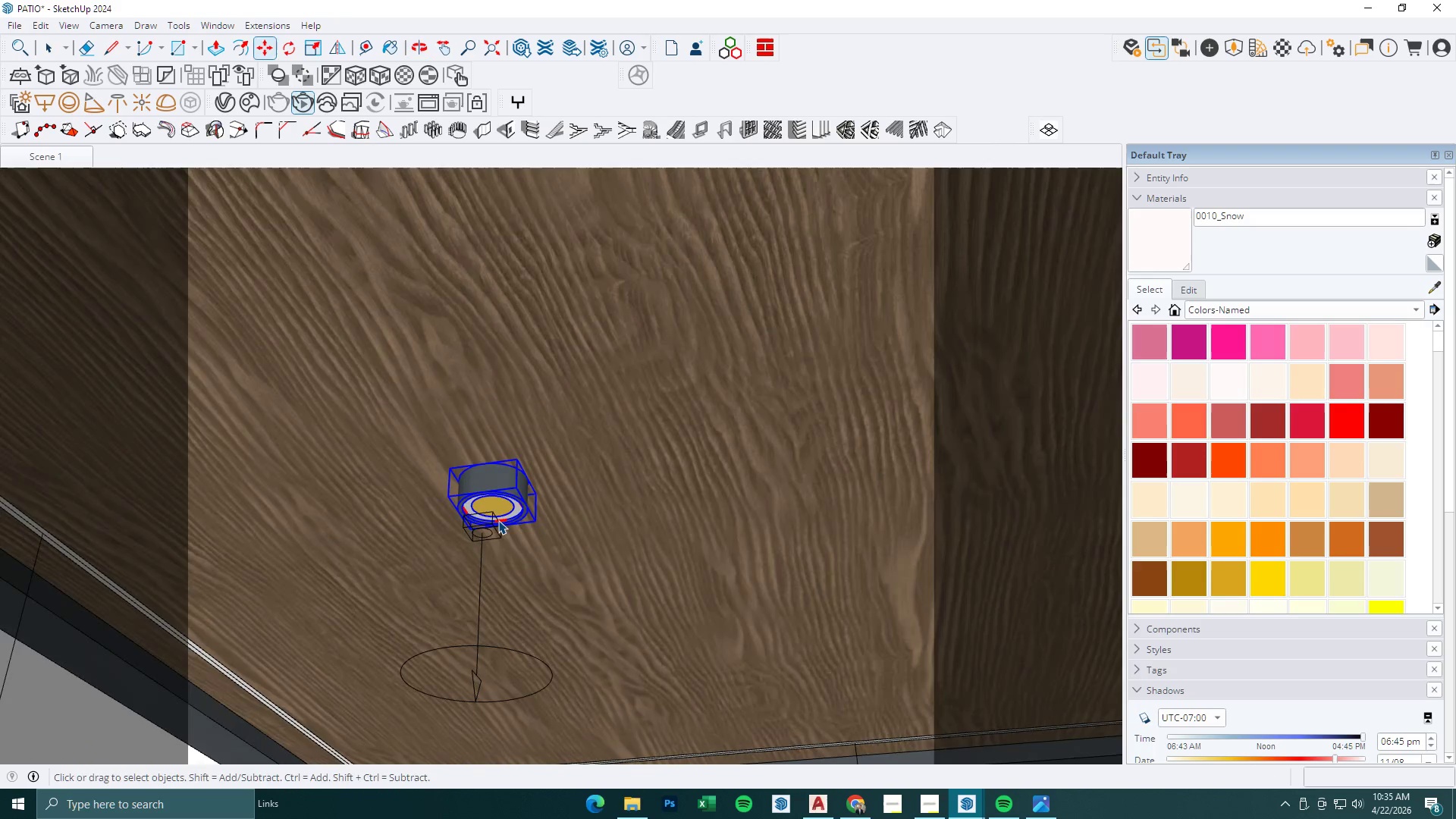 
key(Escape)
 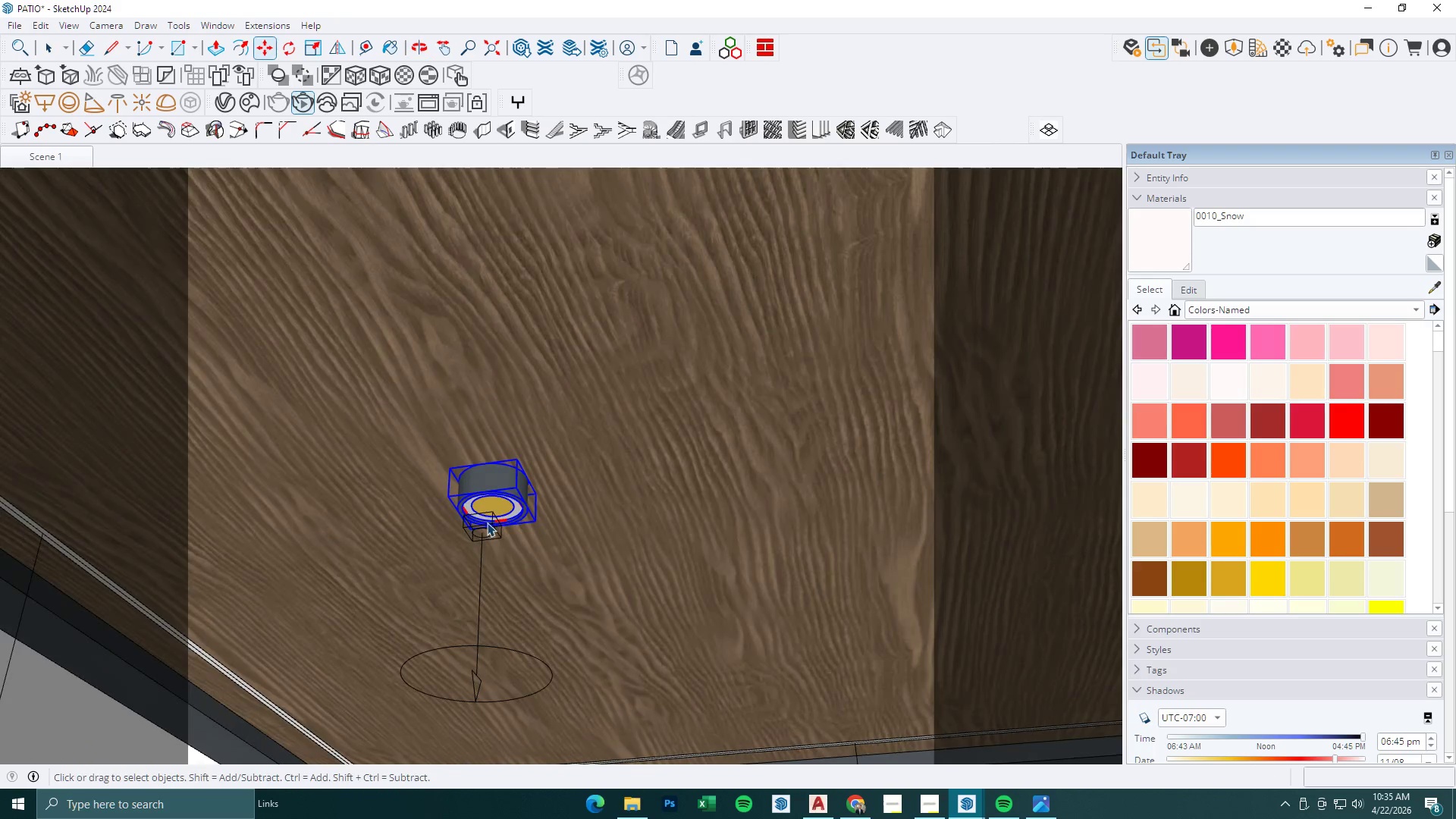 
left_click([486, 522])
 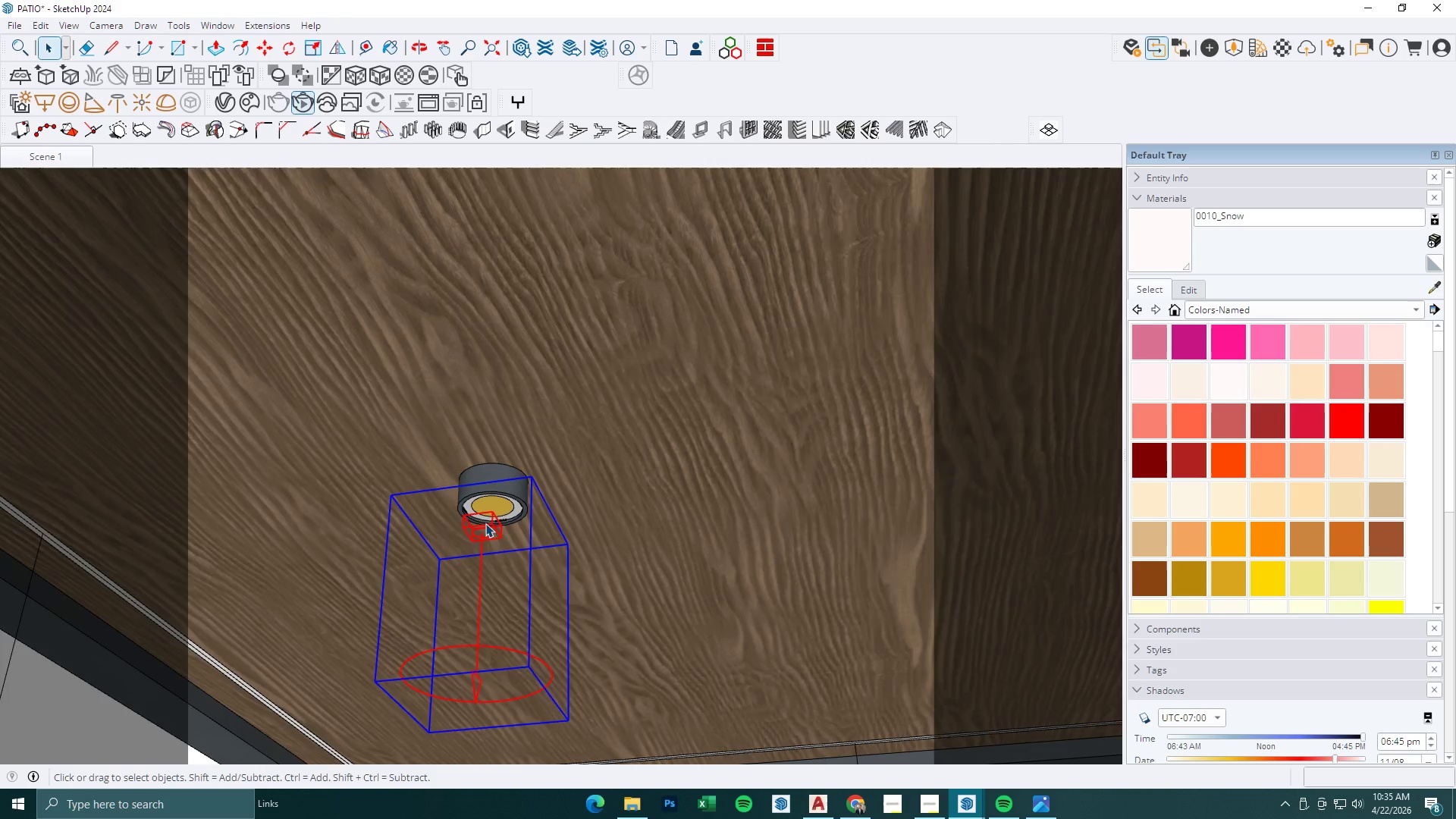 
scroll: coordinate [503, 519], scroll_direction: up, amount: 3.0
 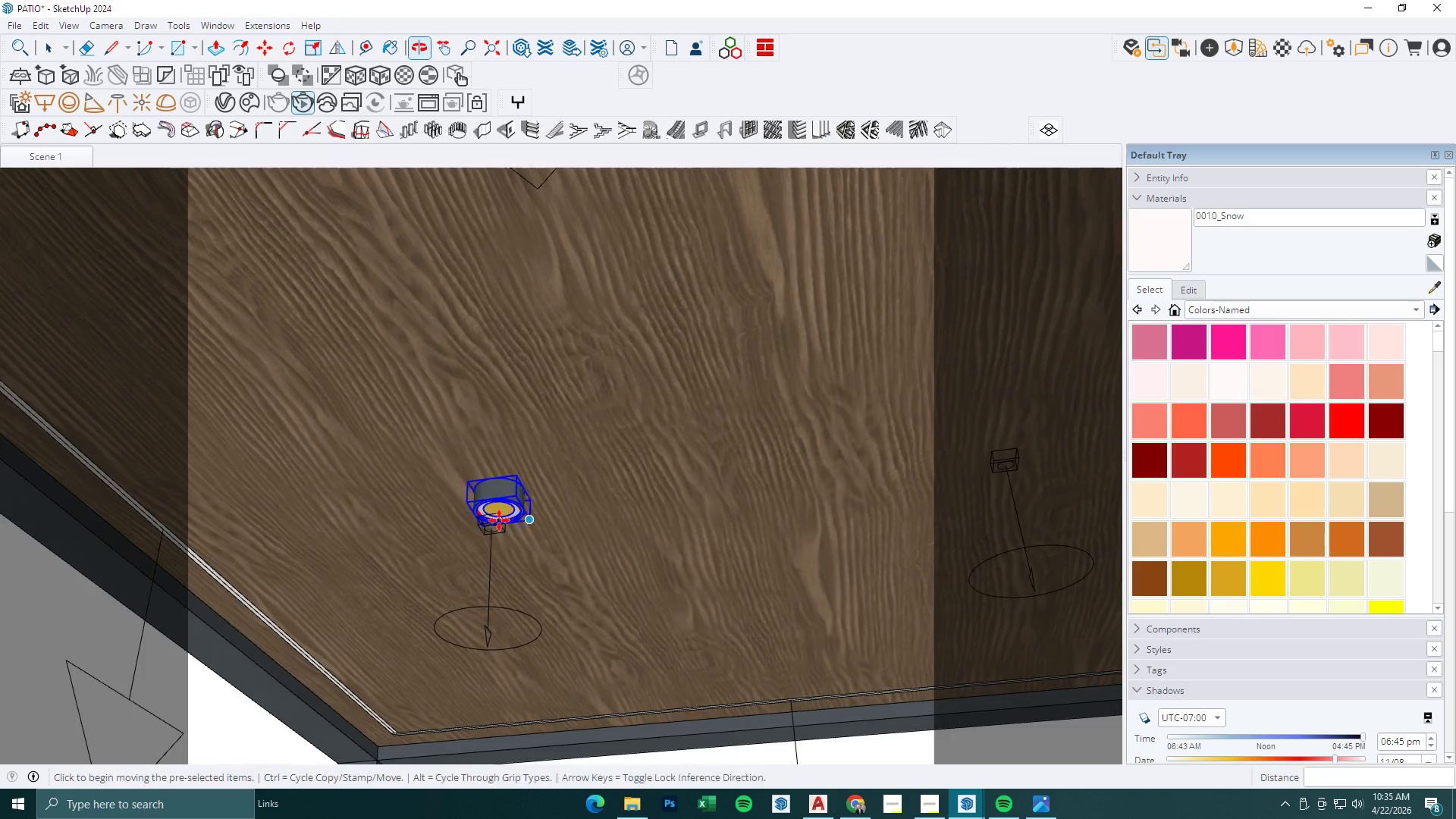 
key(M)
 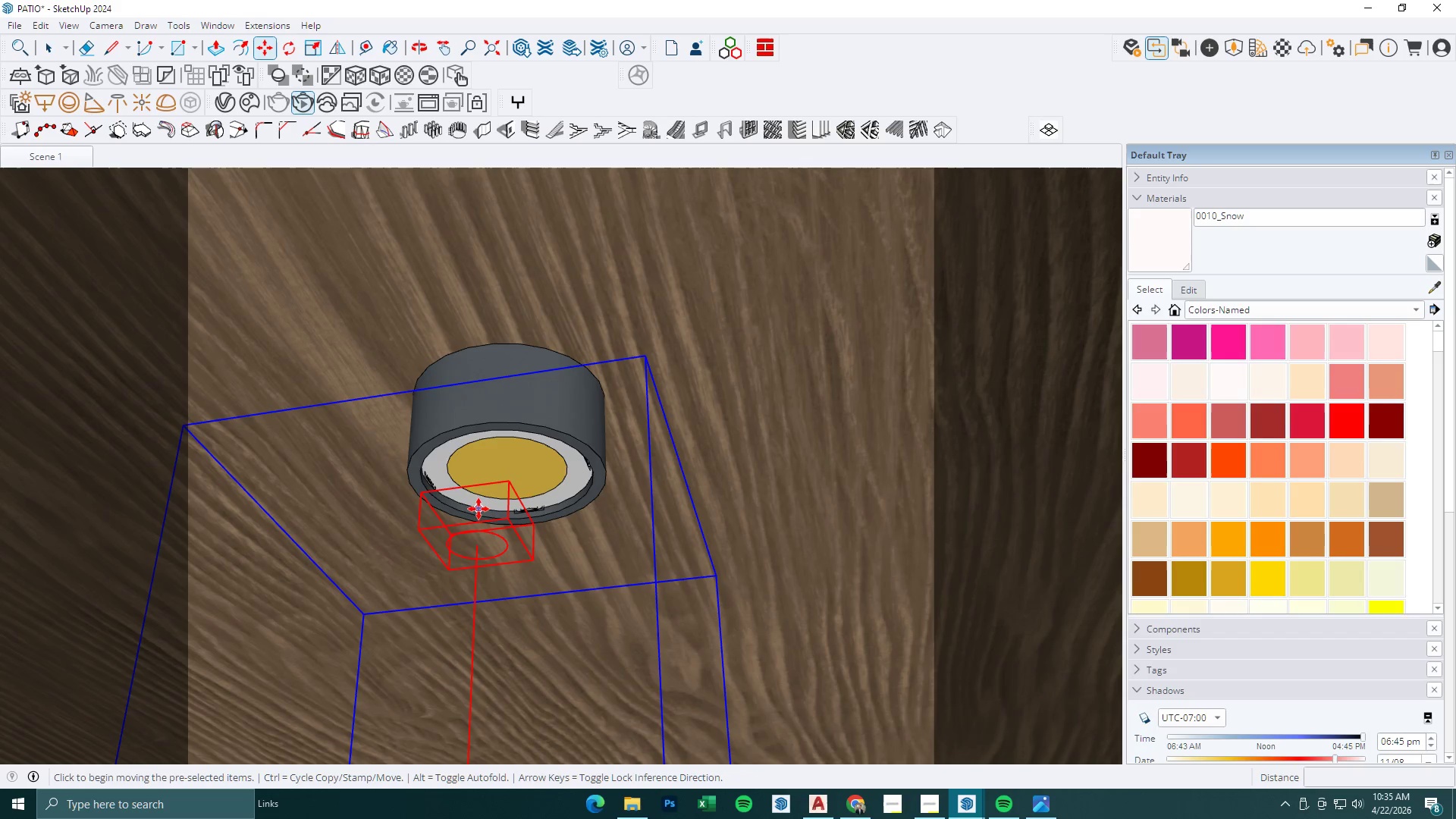 
scroll: coordinate [485, 535], scroll_direction: up, amount: 10.0
 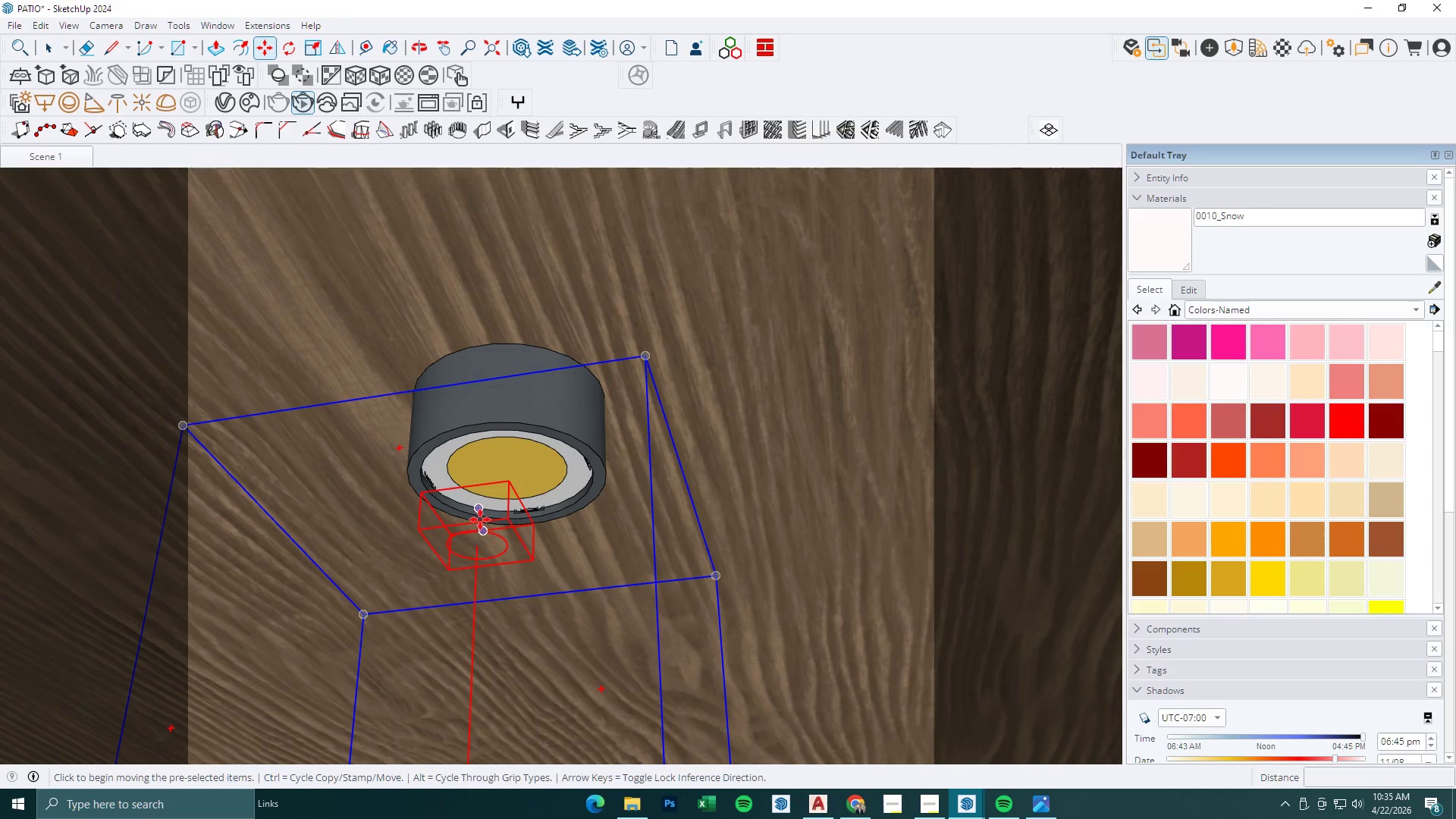 
left_click([479, 509])
 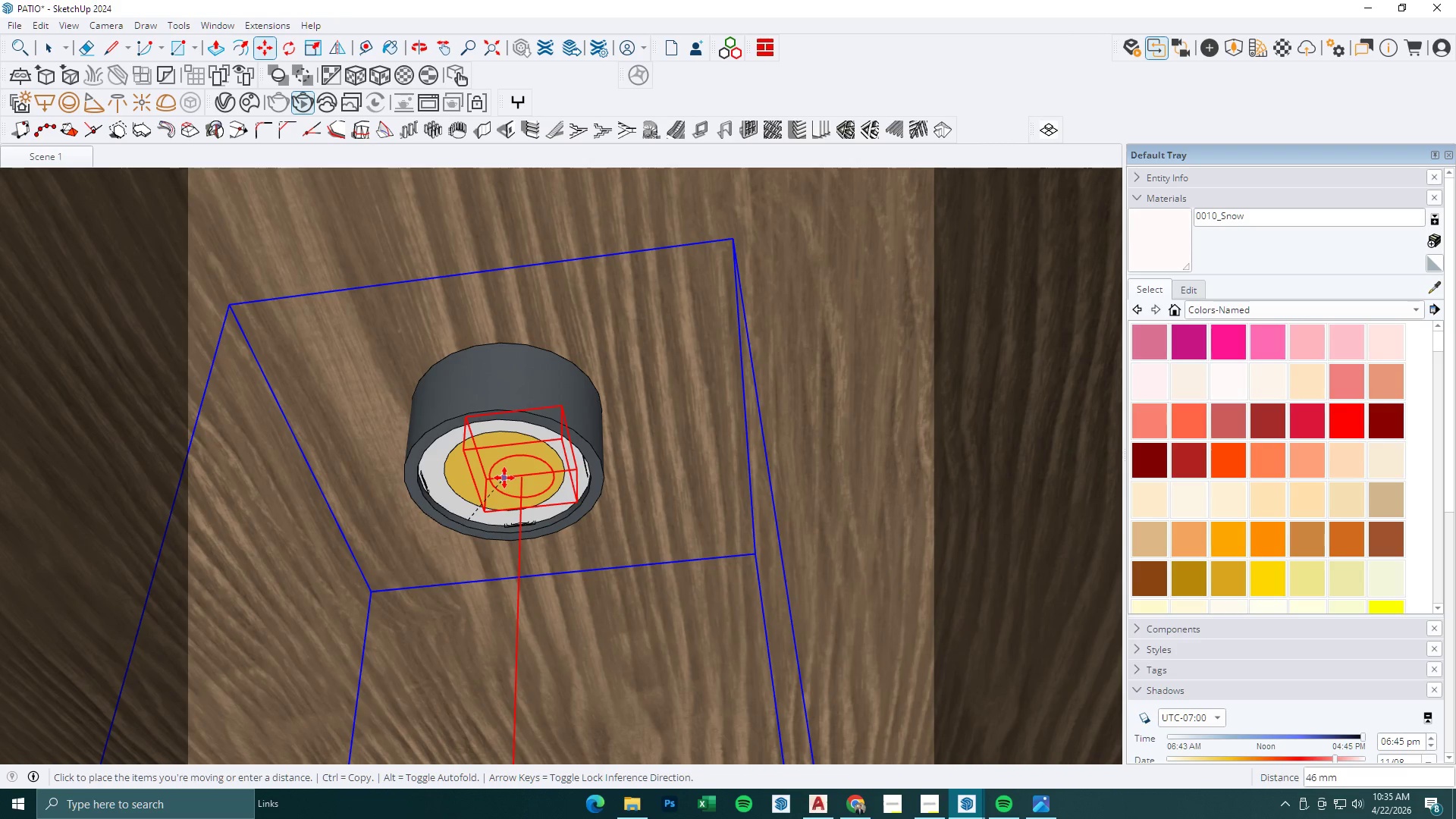 
scroll: coordinate [448, 534], scroll_direction: up, amount: 3.0
 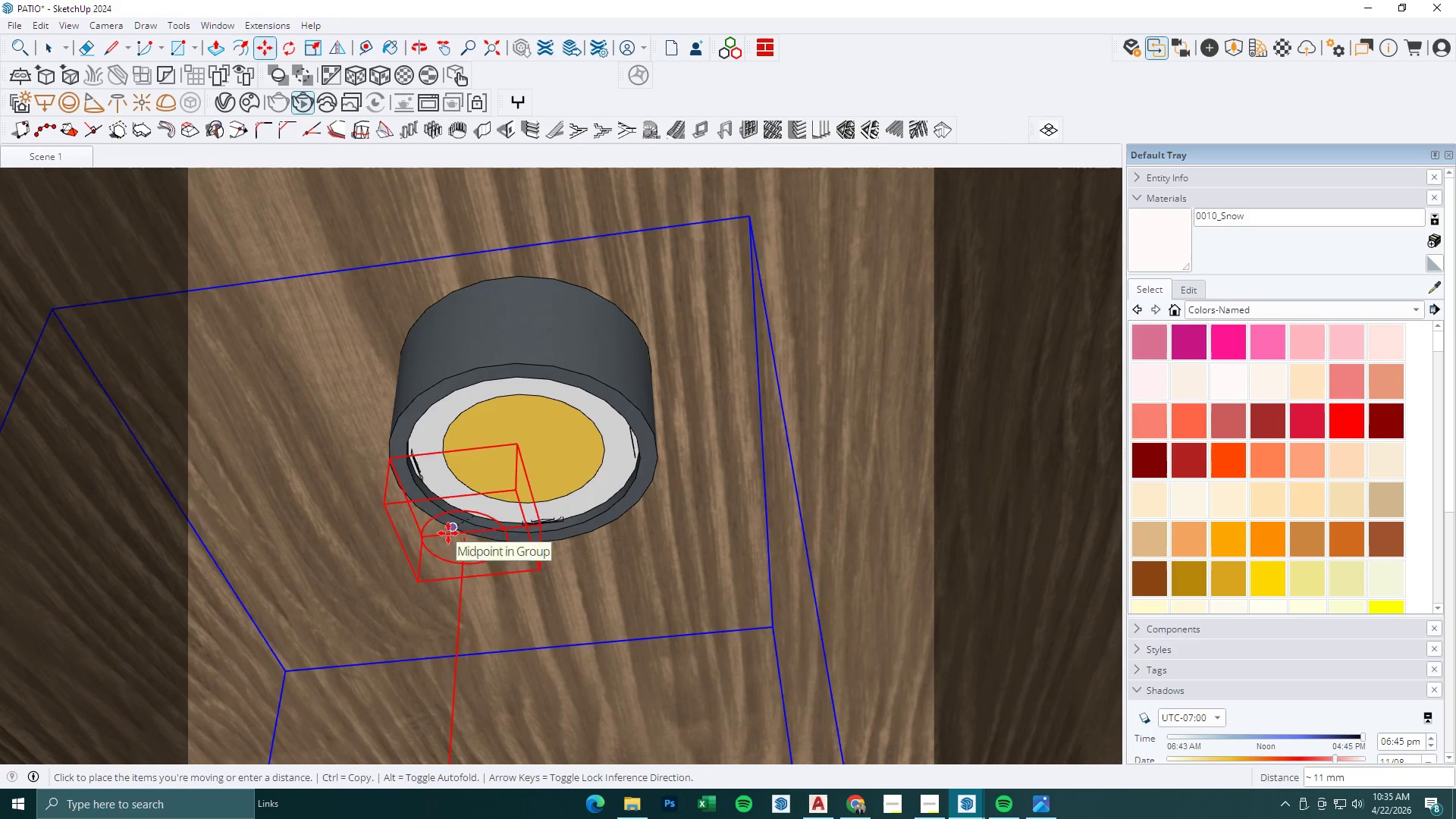 
key(Escape)
 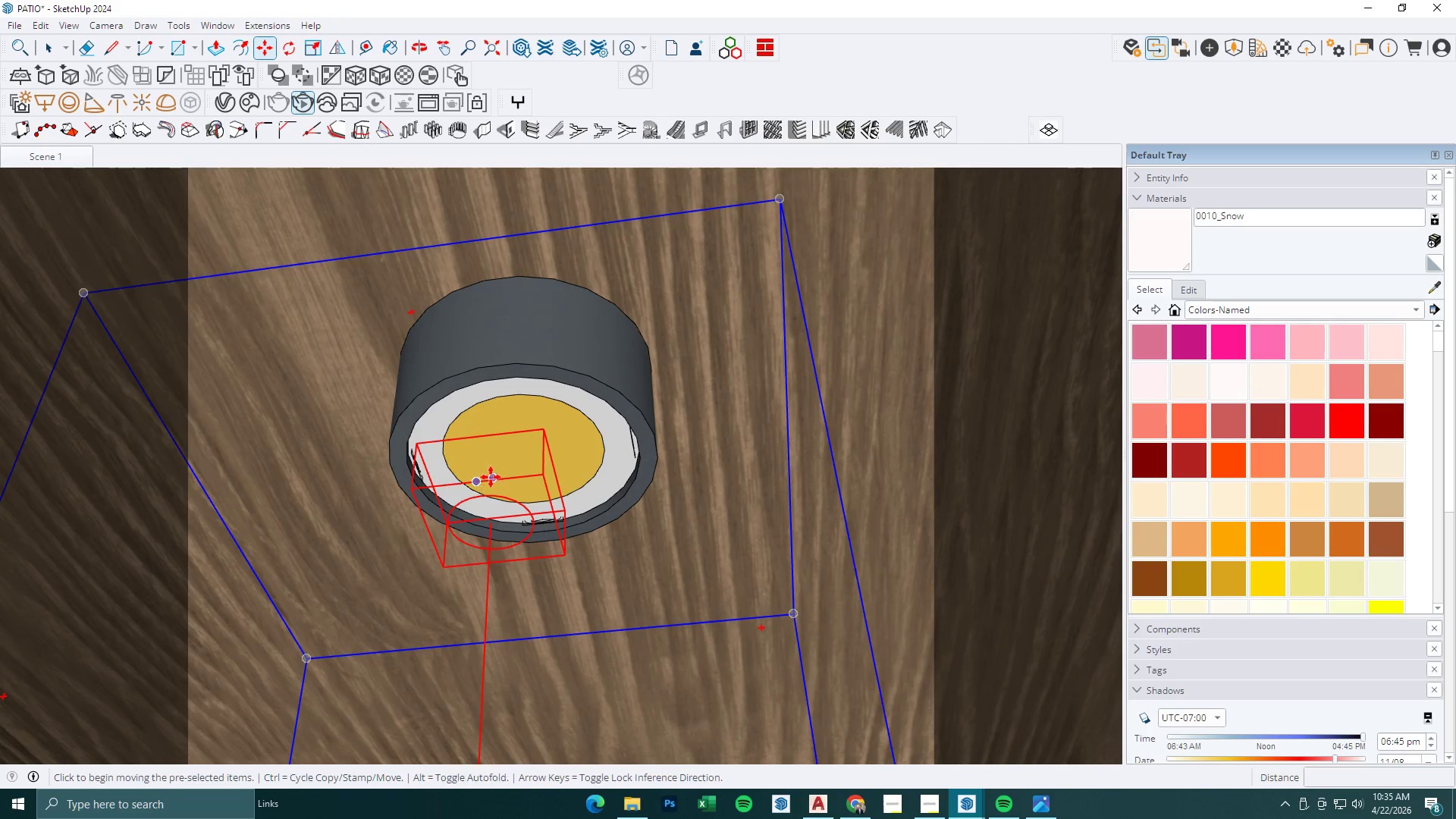 
scroll: coordinate [494, 475], scroll_direction: up, amount: 3.0
 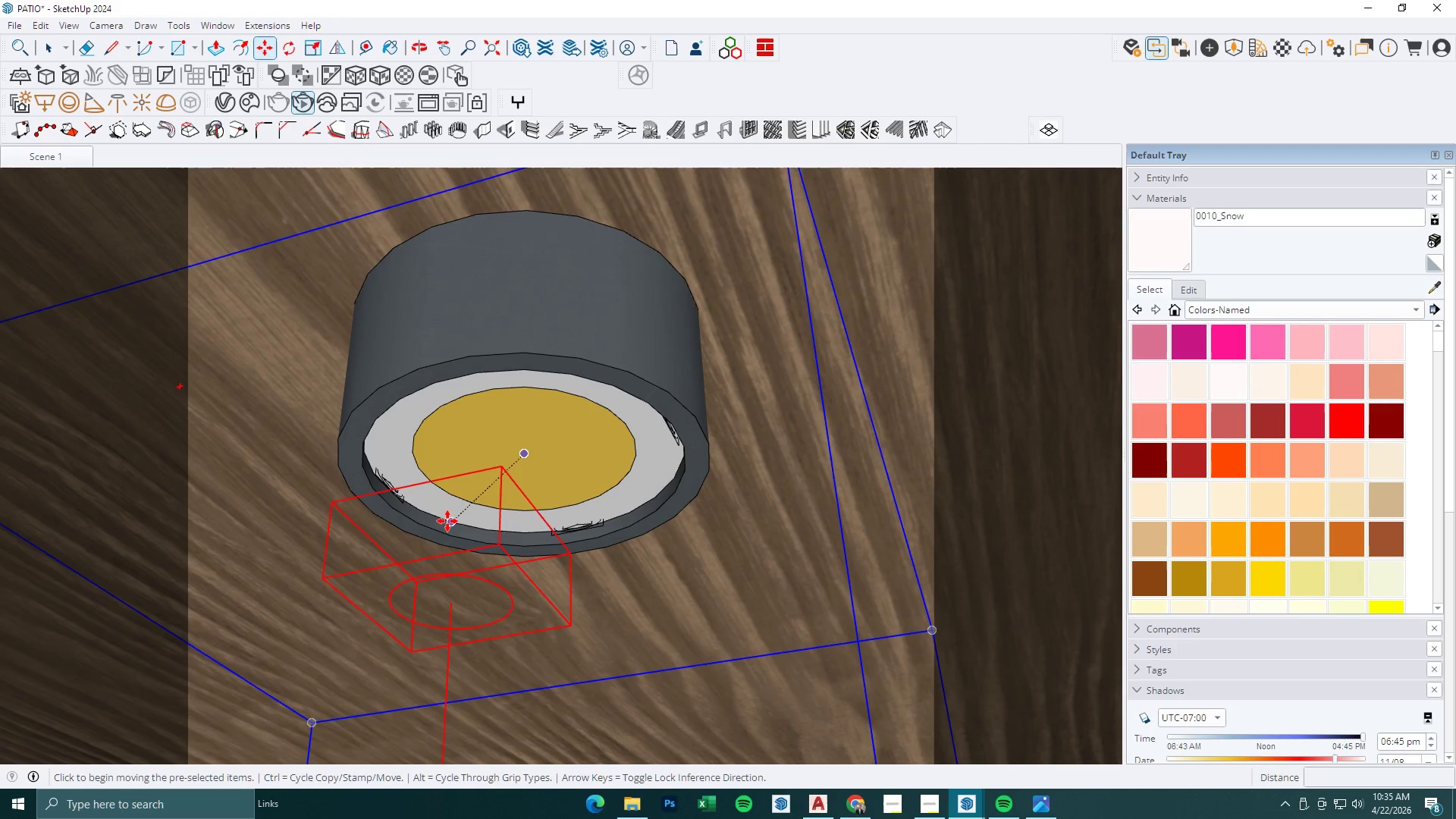 
left_click([447, 521])
 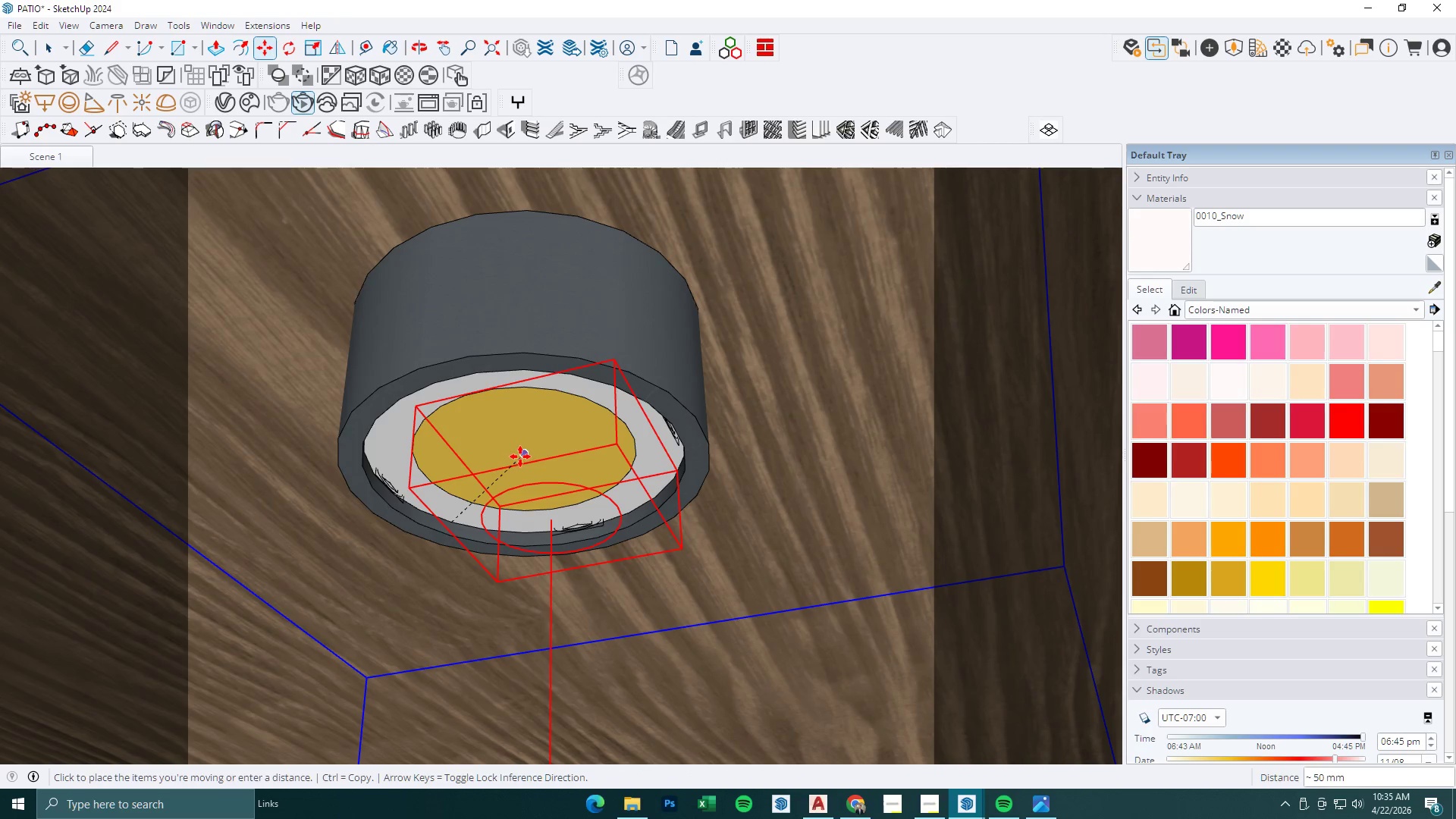 
left_click([520, 457])
 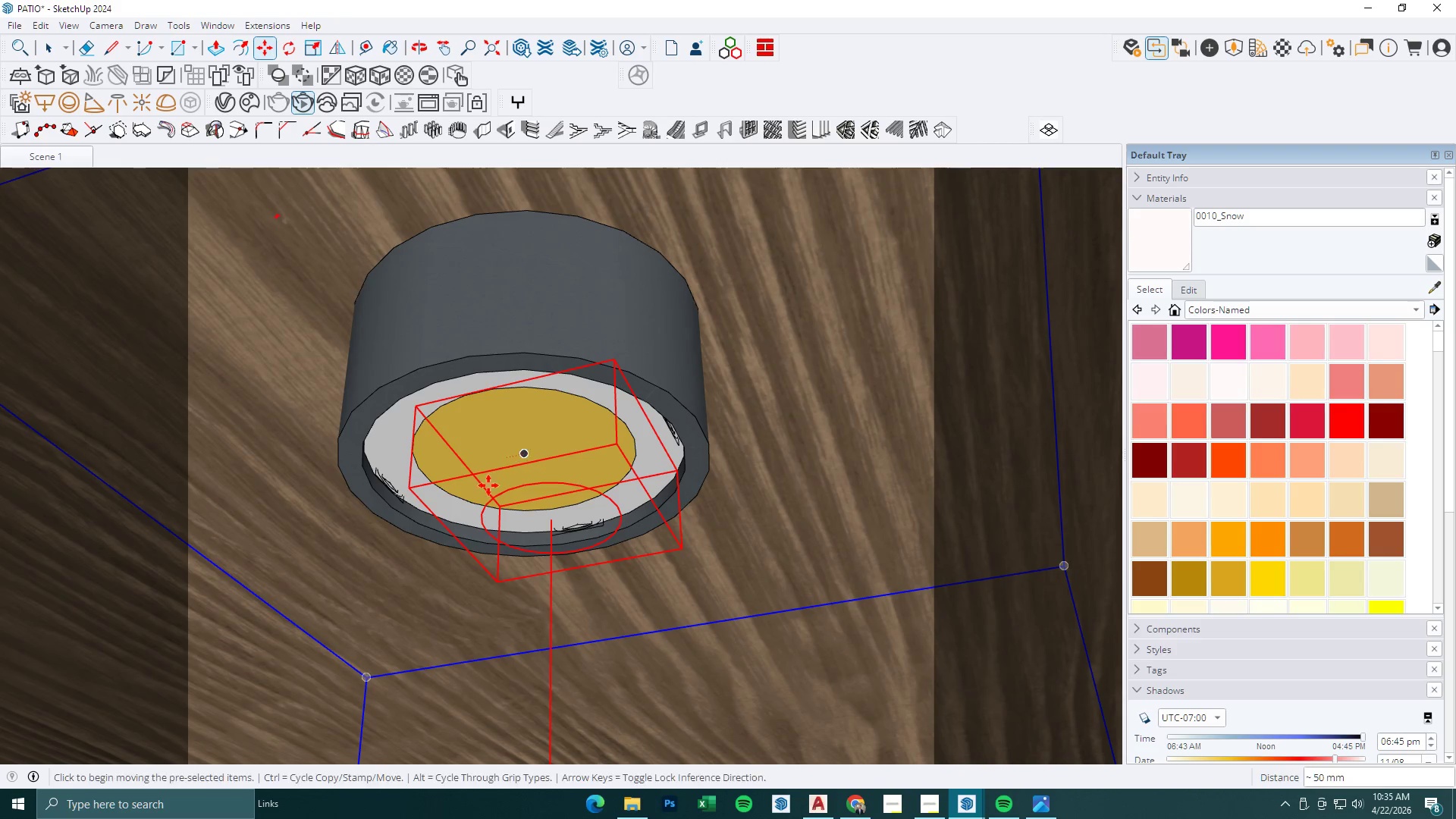 
scroll: coordinate [488, 494], scroll_direction: down, amount: 3.0
 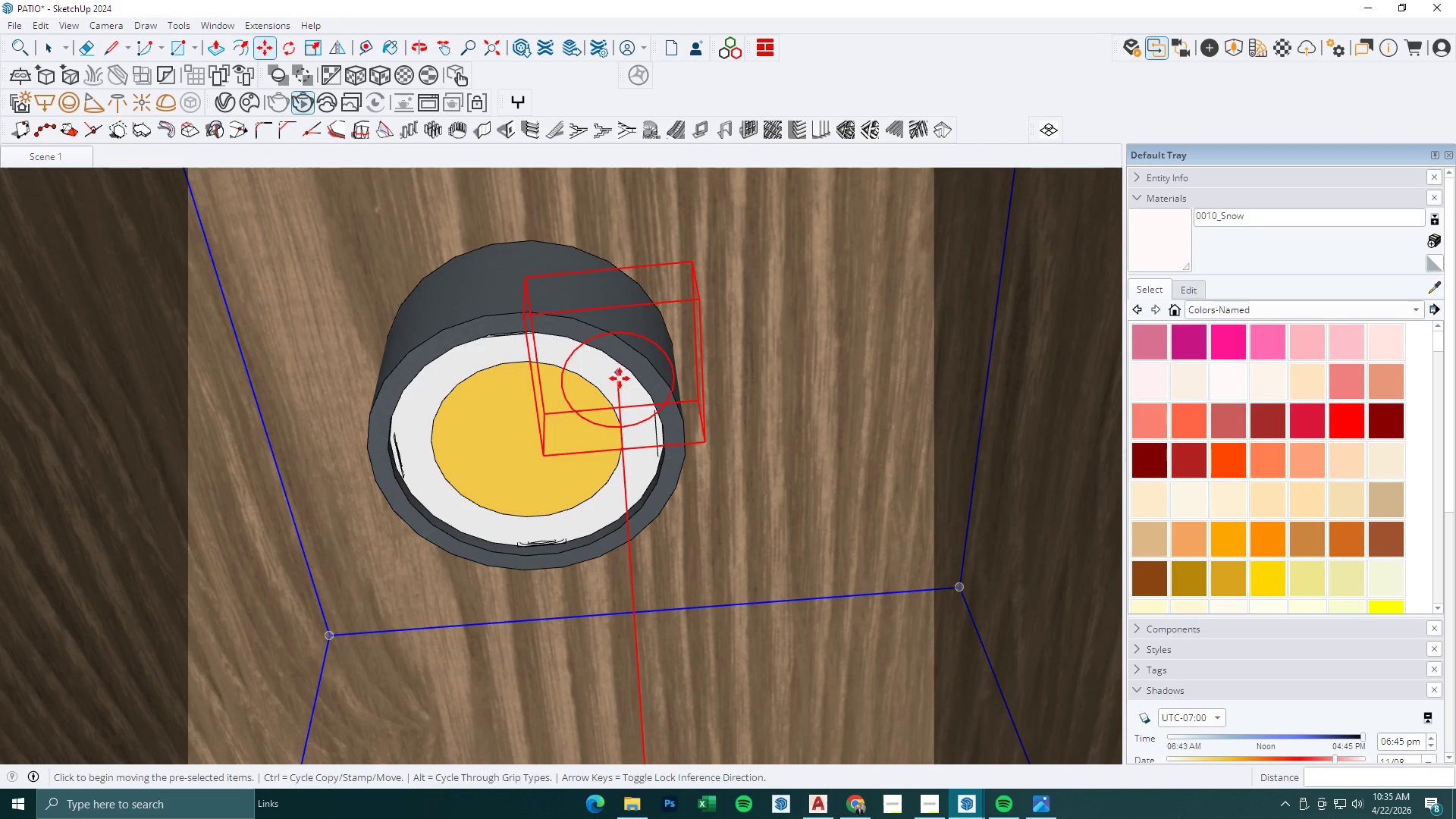 
left_click([620, 380])
 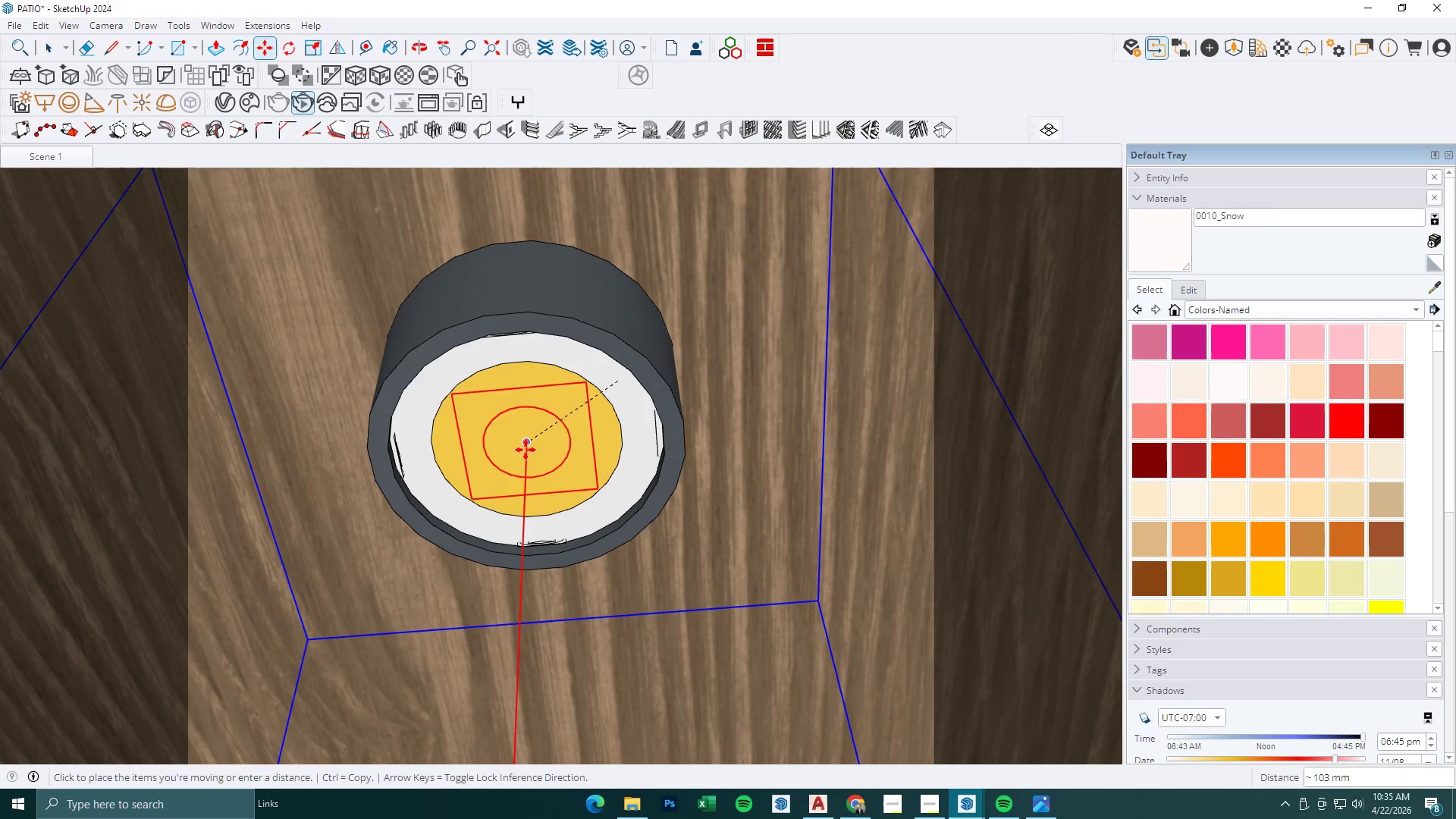 
left_click([532, 445])
 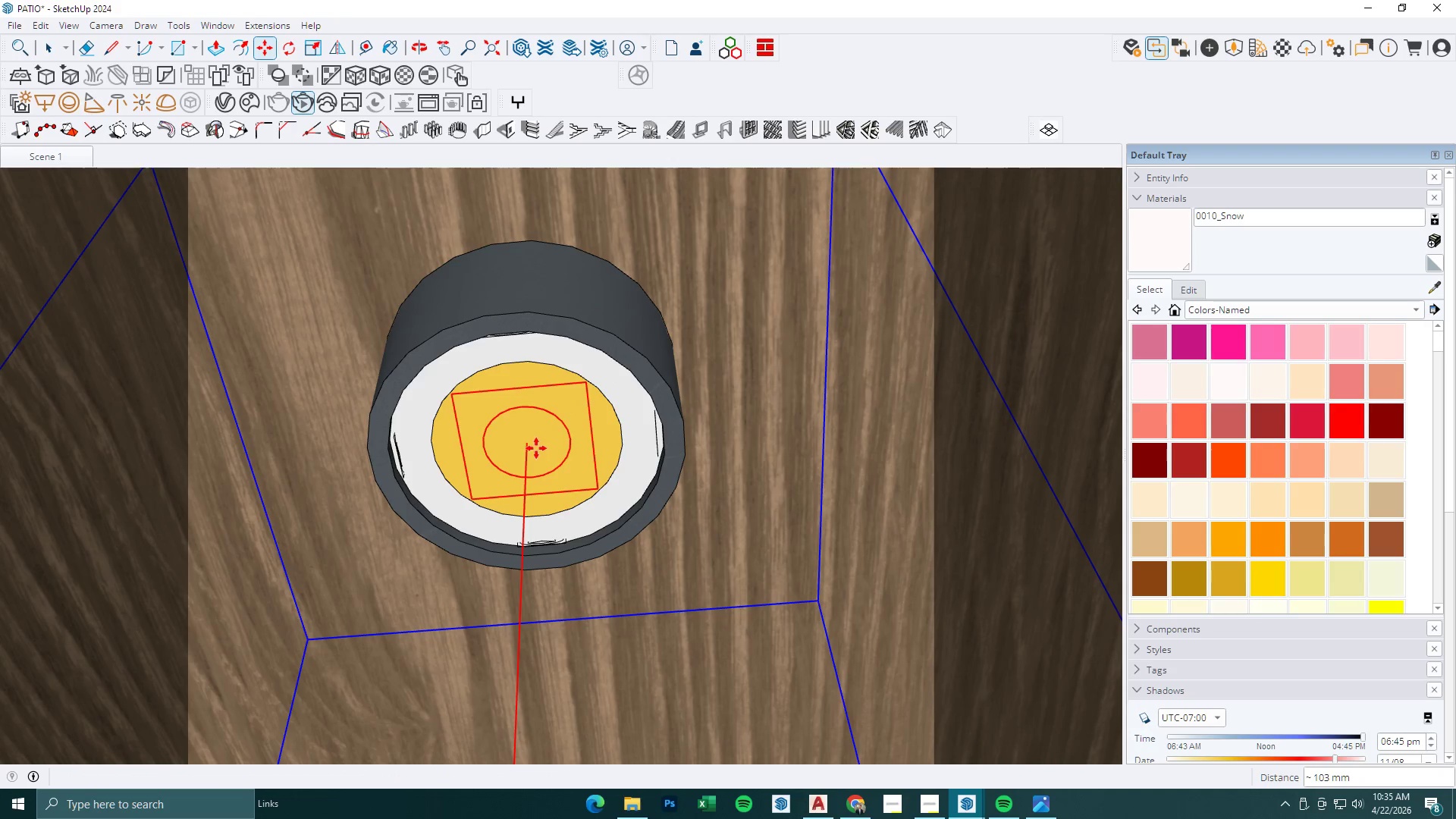 
left_click([661, 516])
 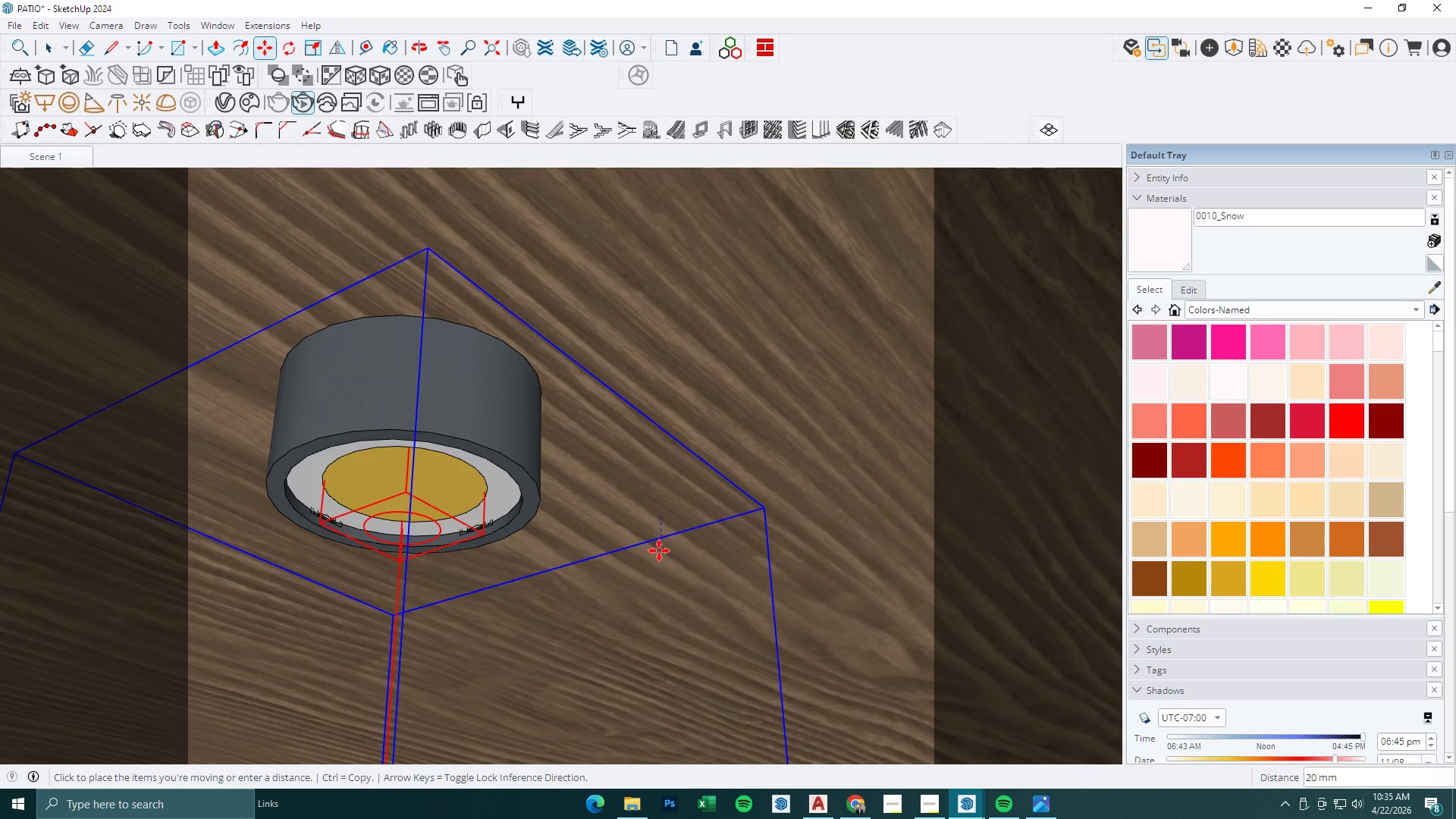 
scroll: coordinate [637, 556], scroll_direction: down, amount: 4.0
 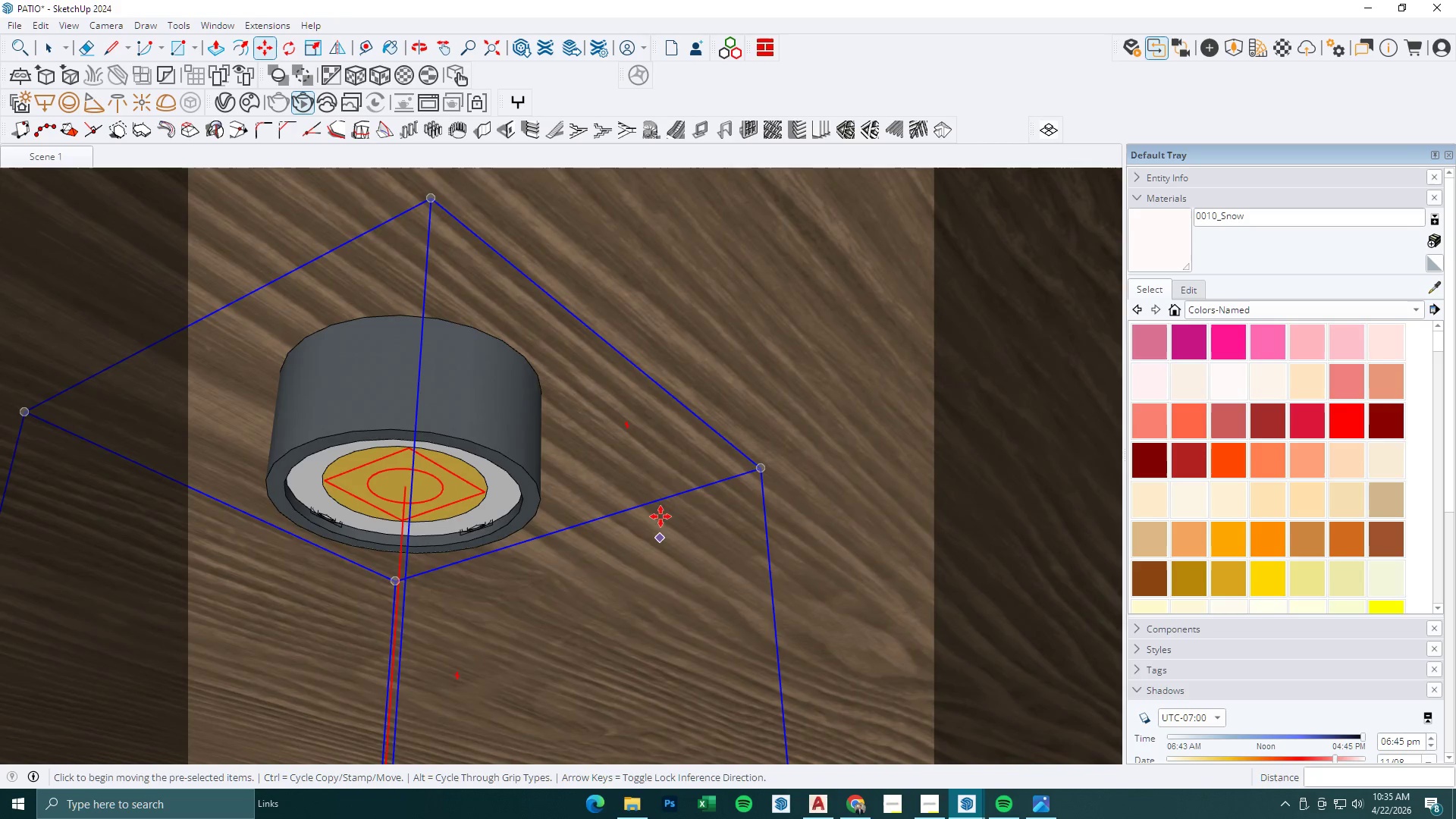 
left_click([659, 555])
 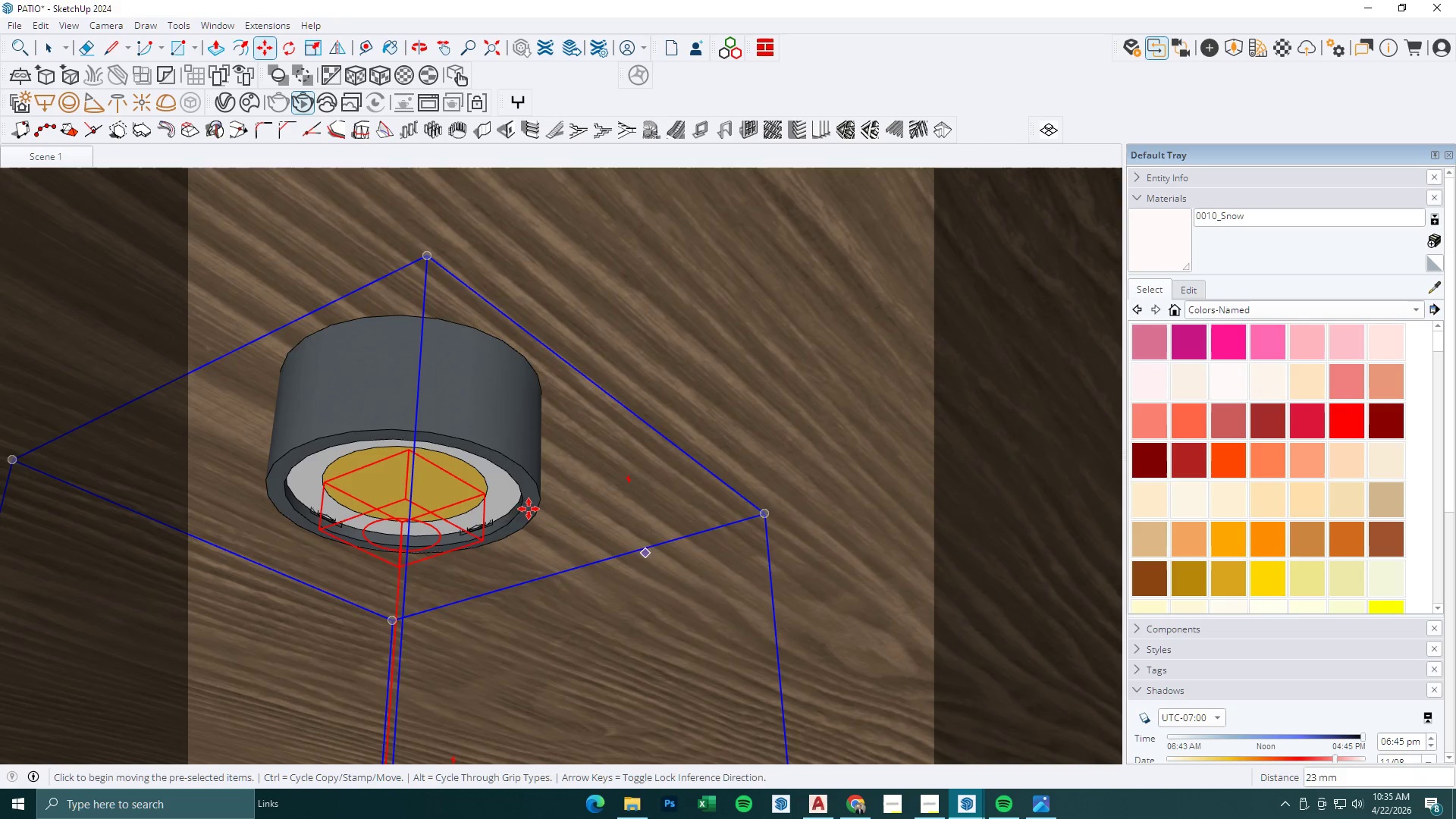 
scroll: coordinate [467, 544], scroll_direction: down, amount: 26.0
 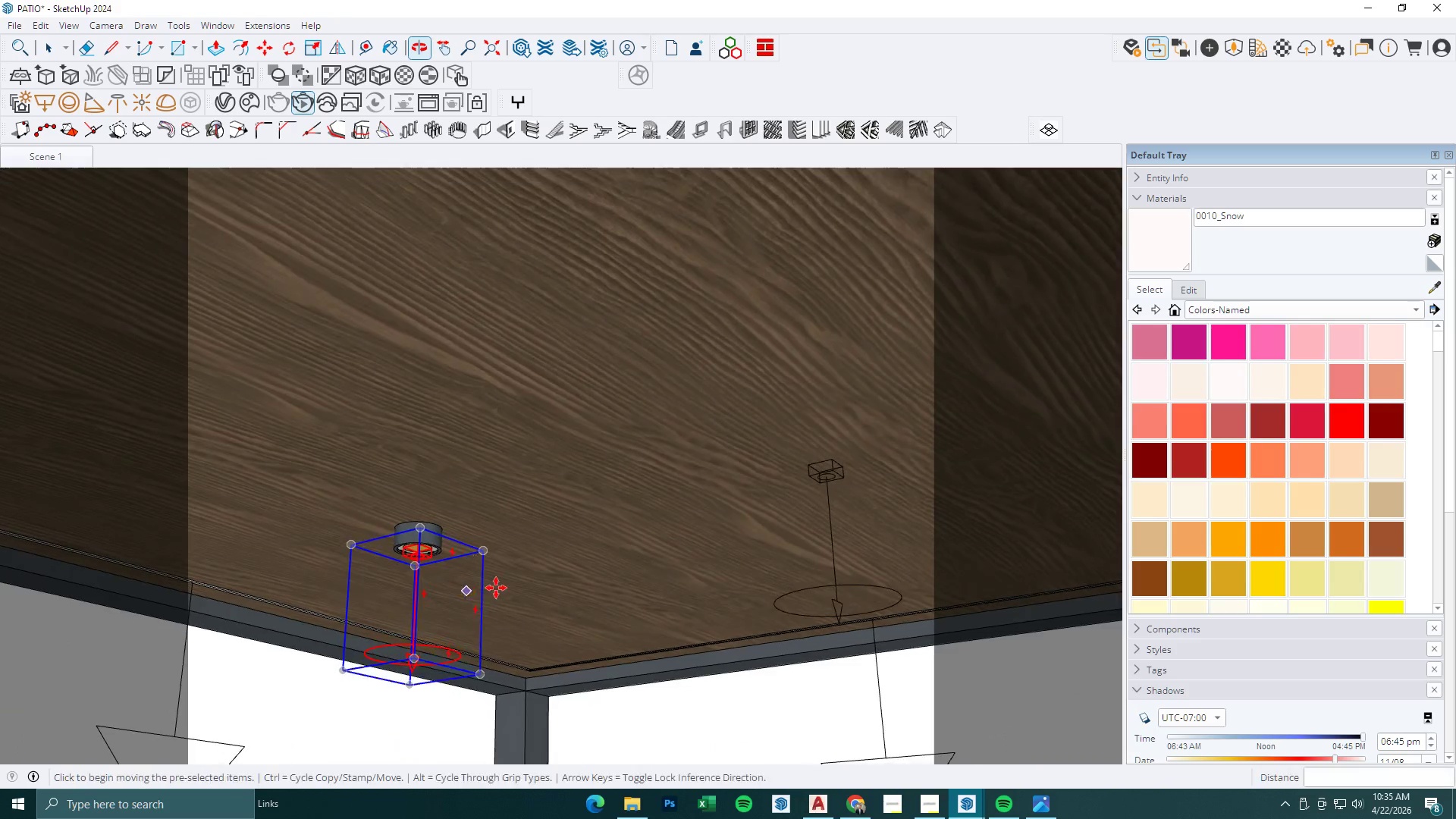 
key(Space)
 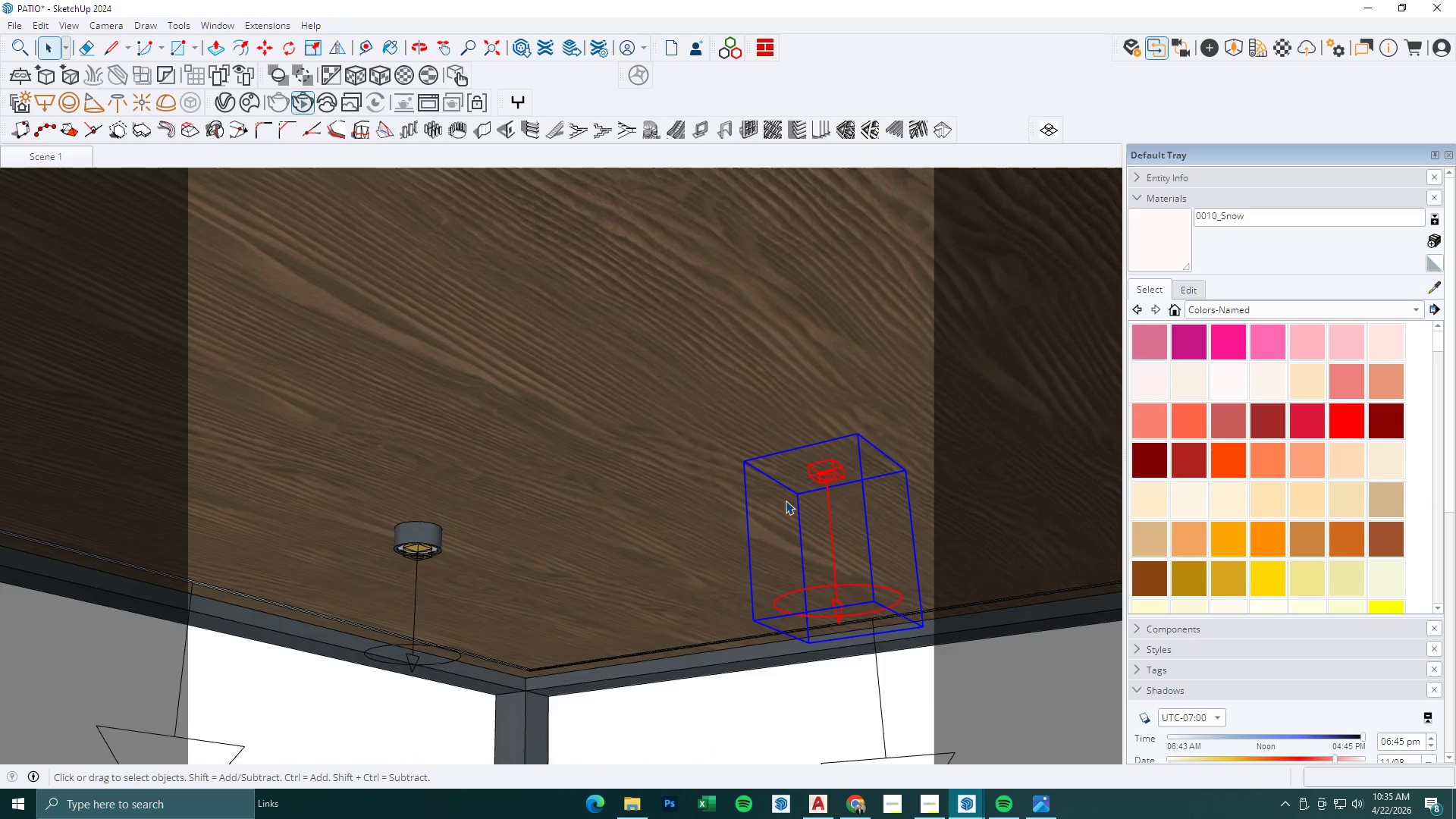 
key(Delete)
 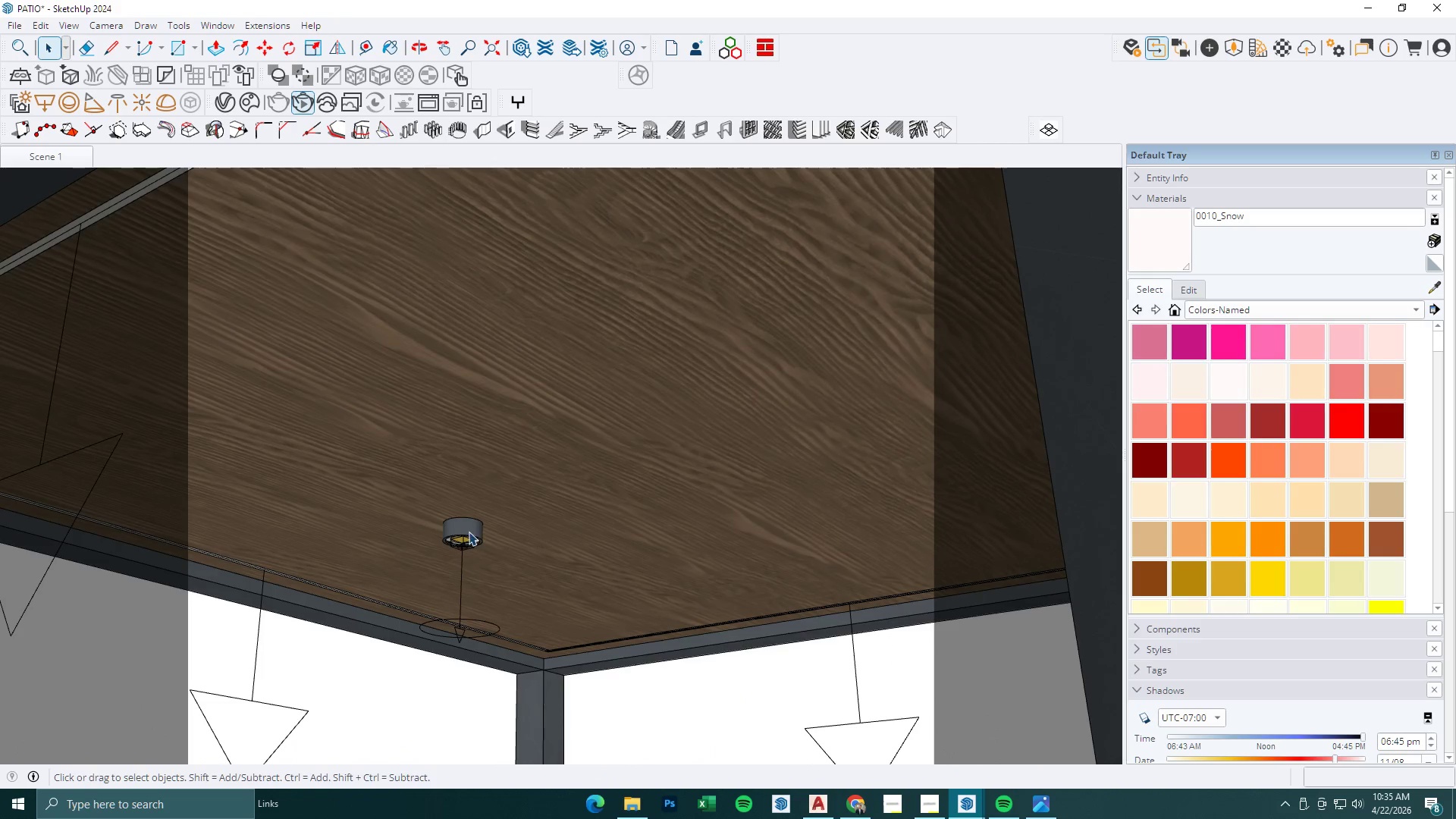 
scroll: coordinate [689, 498], scroll_direction: down, amount: 2.0
 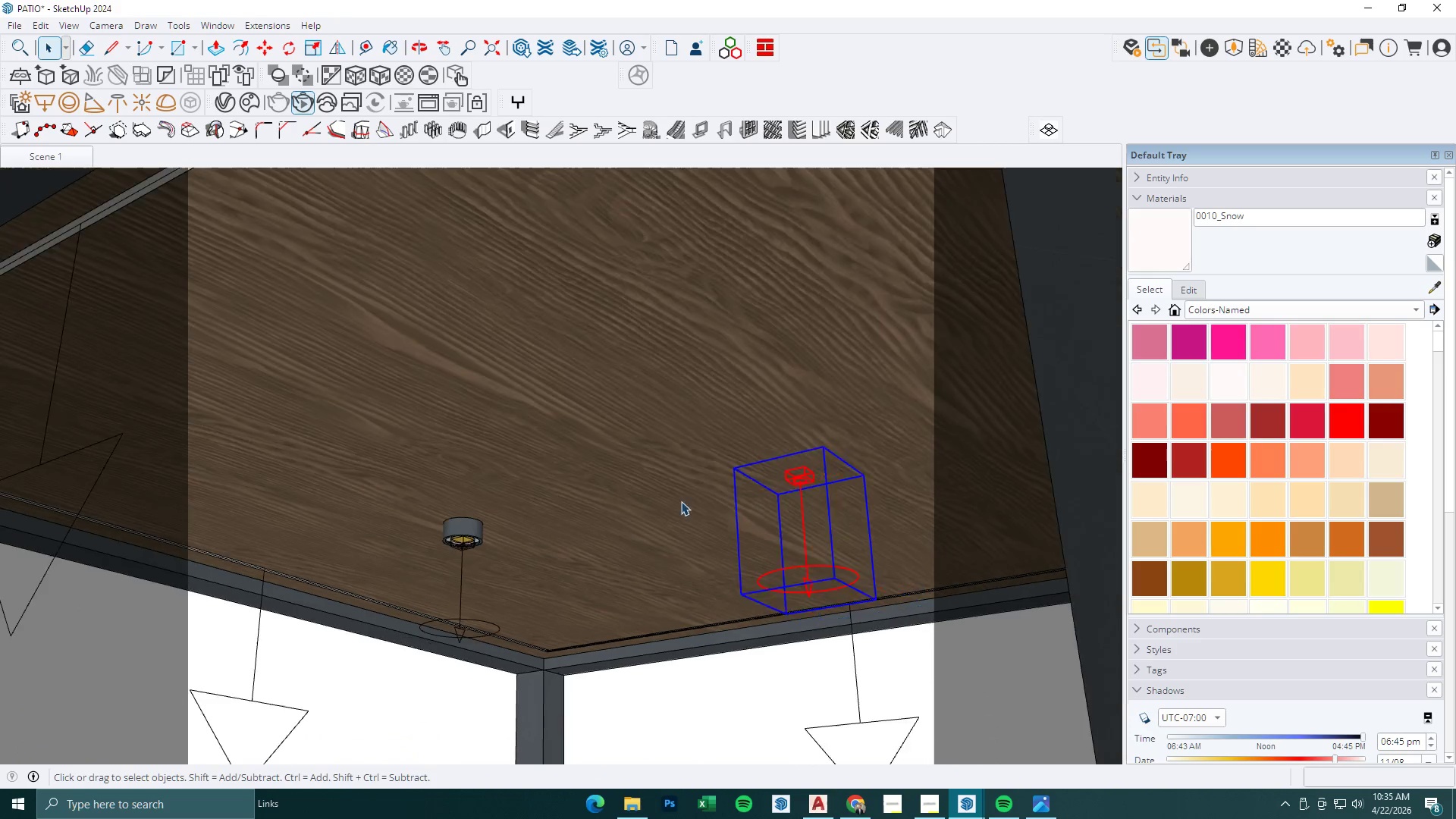 
left_click([467, 532])
 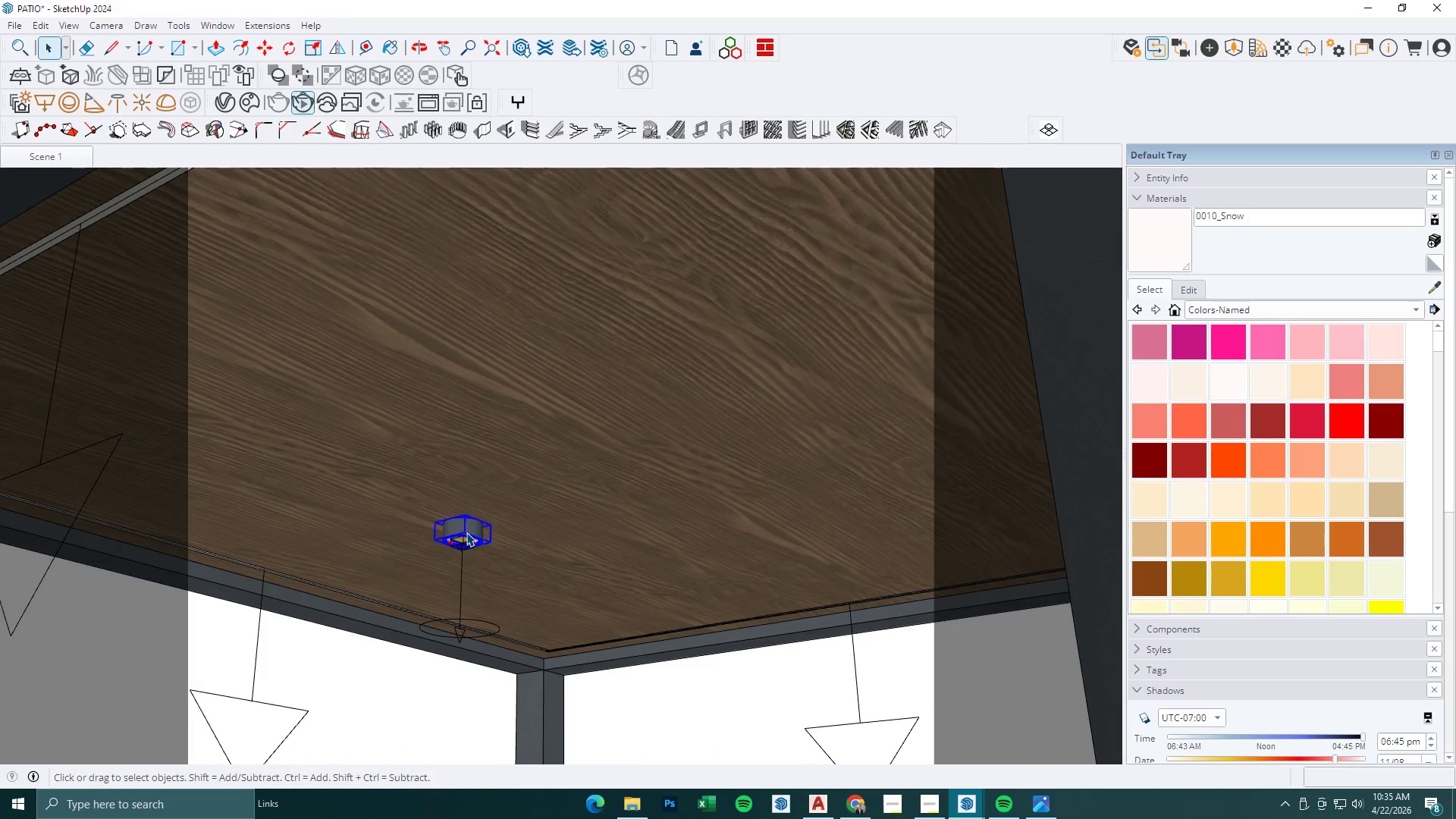 
hold_key(key=ControlLeft, duration=0.48)
double_click([466, 553])
 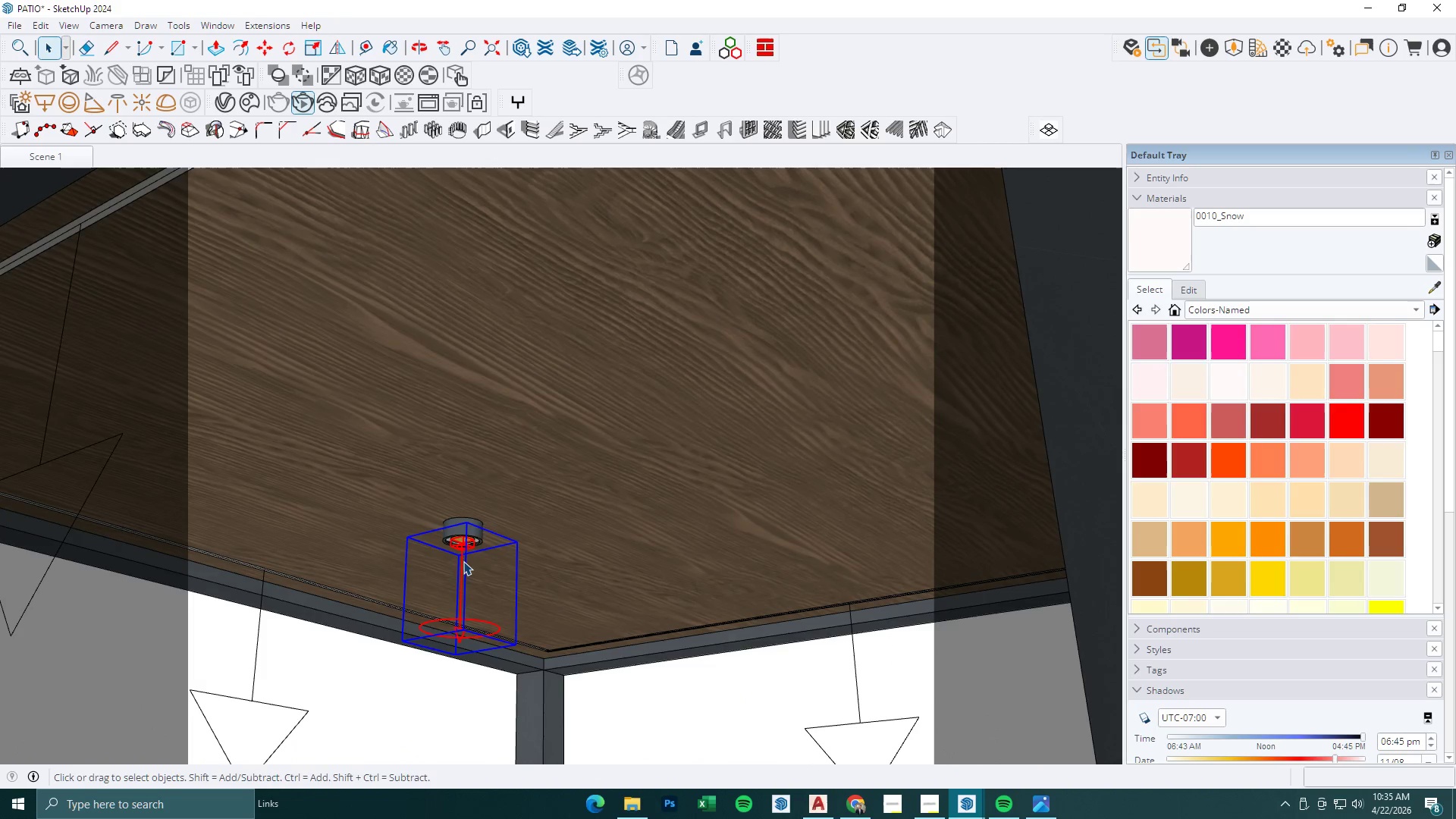 
hold_key(key=ControlLeft, duration=0.48)
 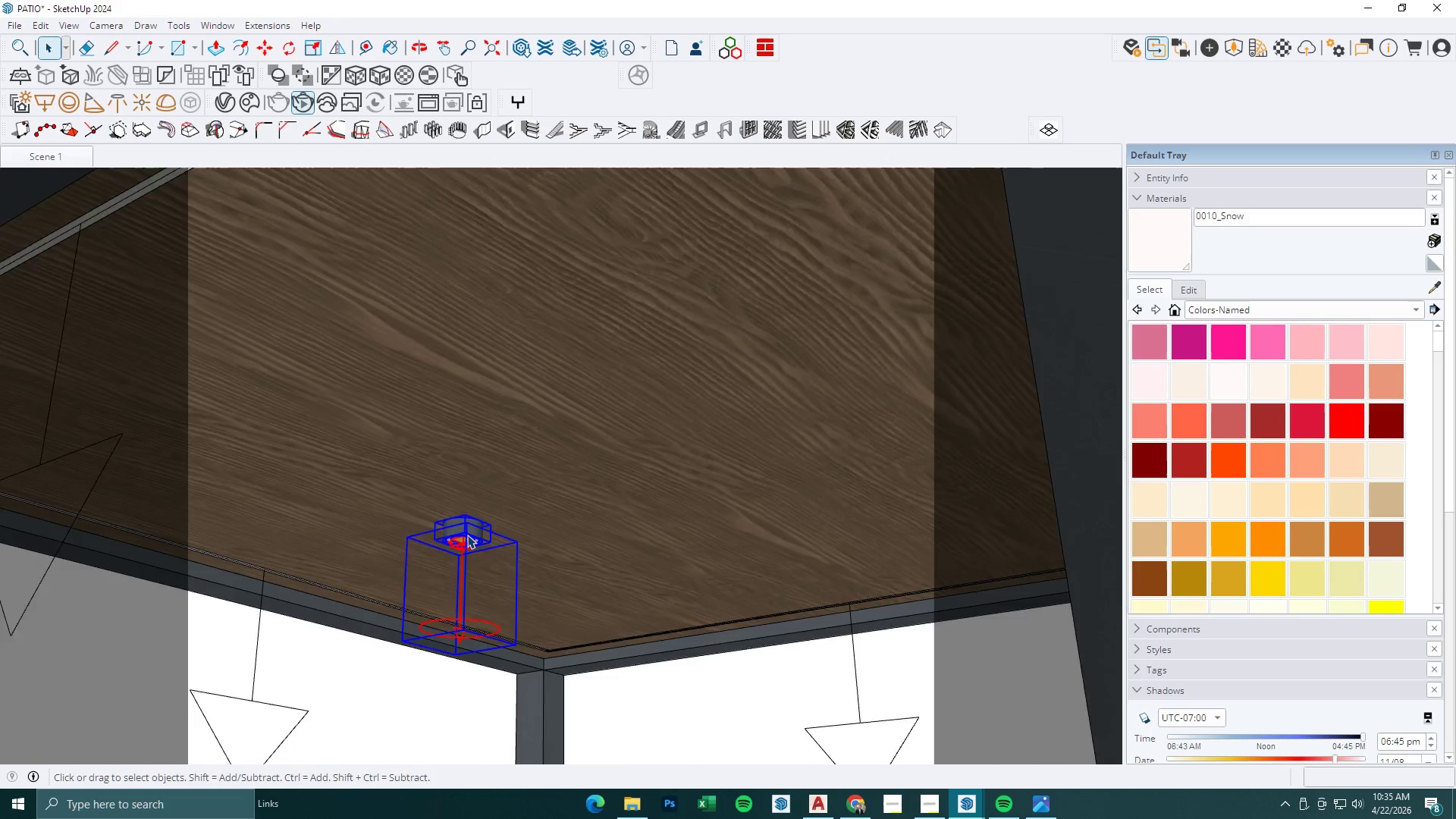 
scroll: coordinate [467, 537], scroll_direction: down, amount: 6.0
 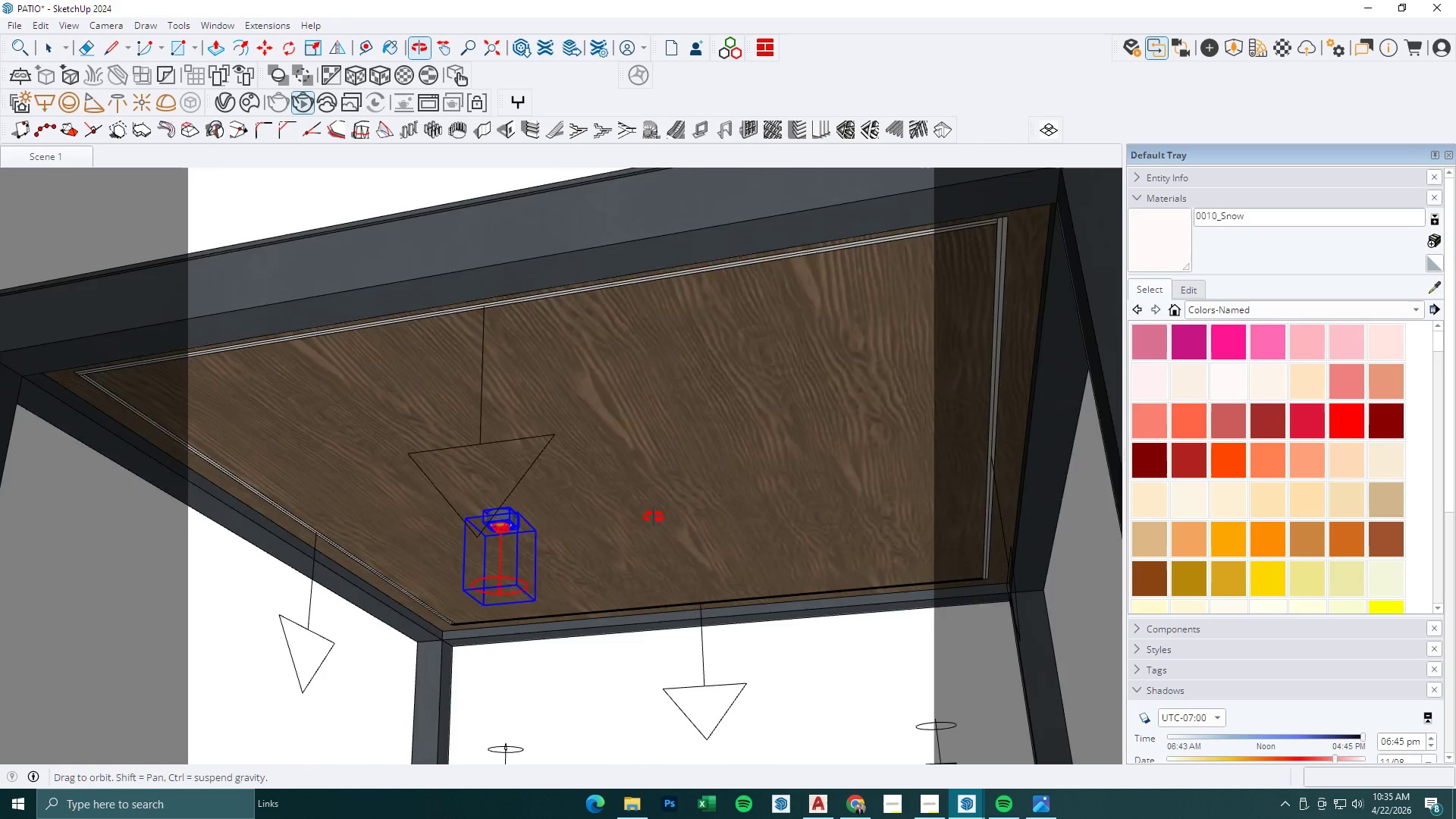 
key(M)
 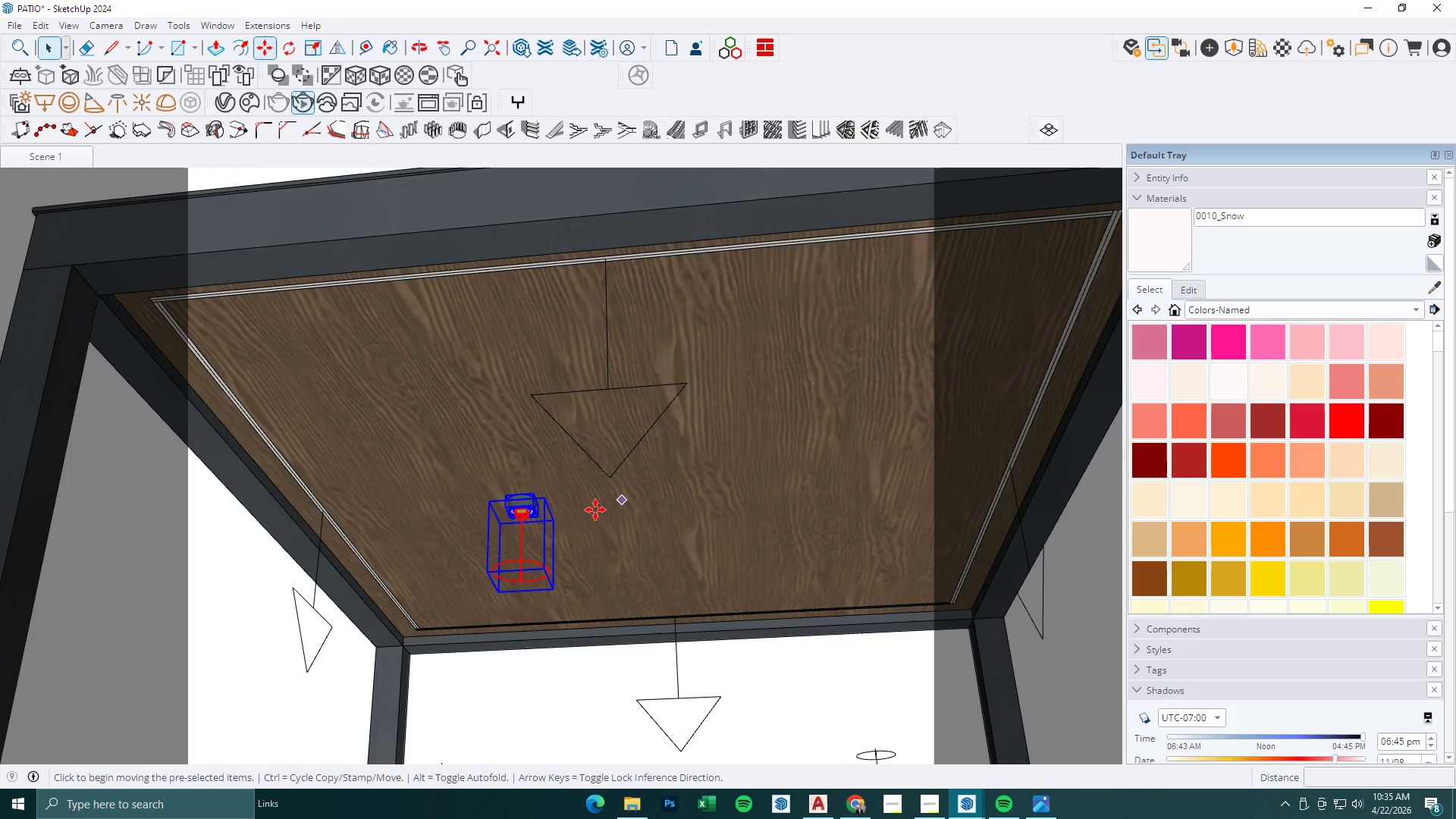 
left_click_drag(start_coordinate=[595, 510], to_coordinate=[625, 509])
 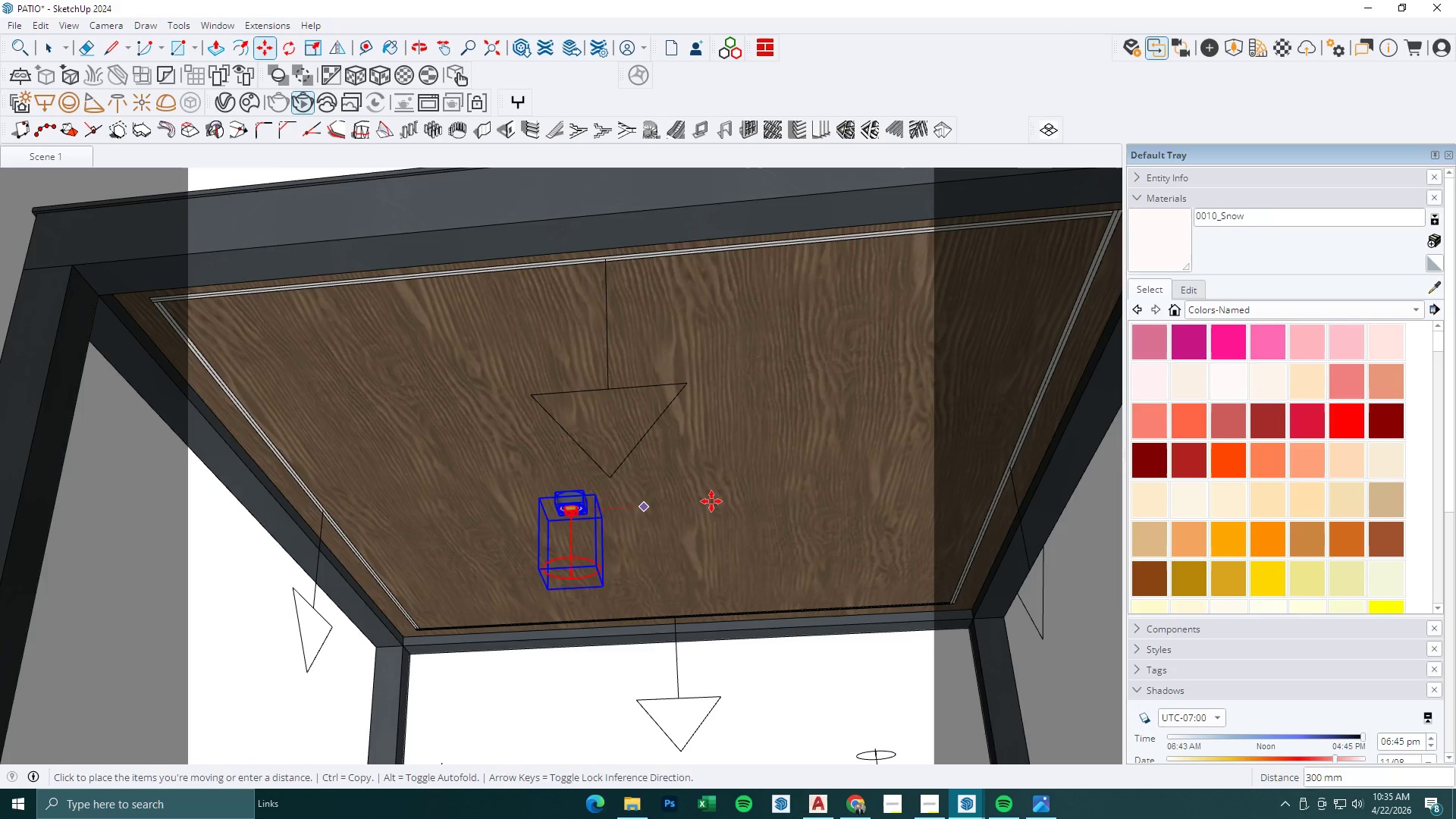 
key(Control+ControlLeft)
 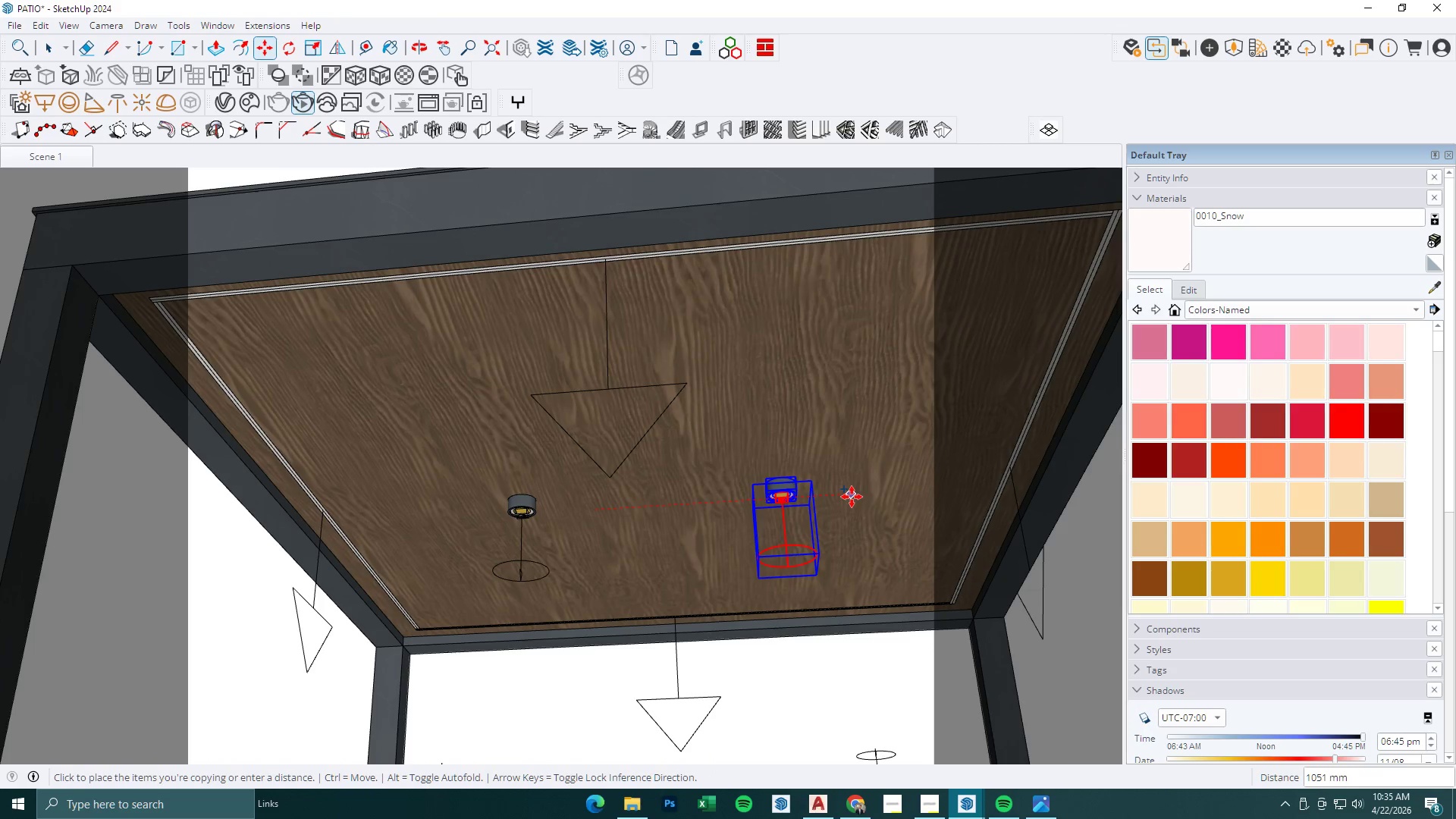 
left_click([863, 497])
 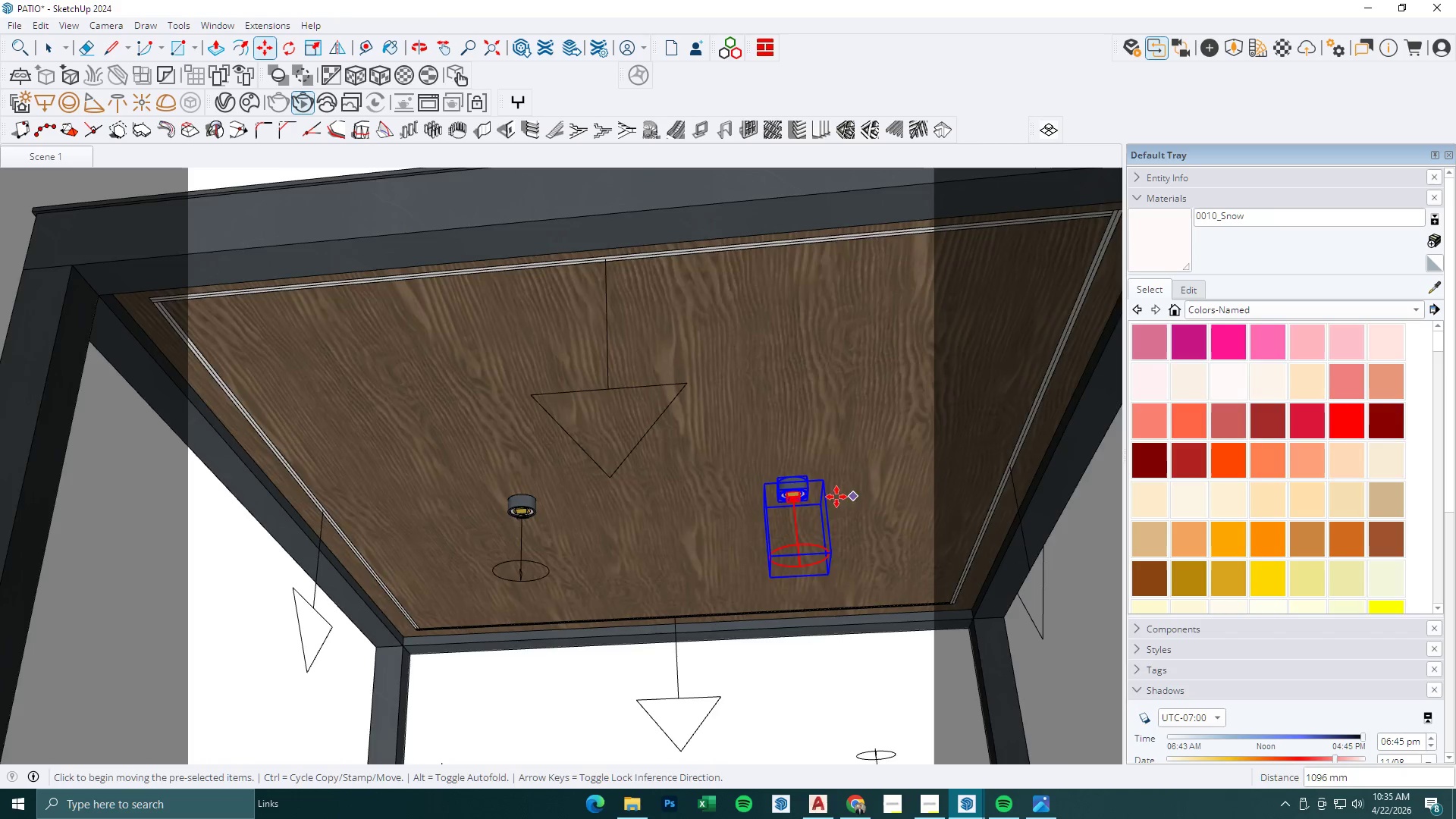 
key(Space)
 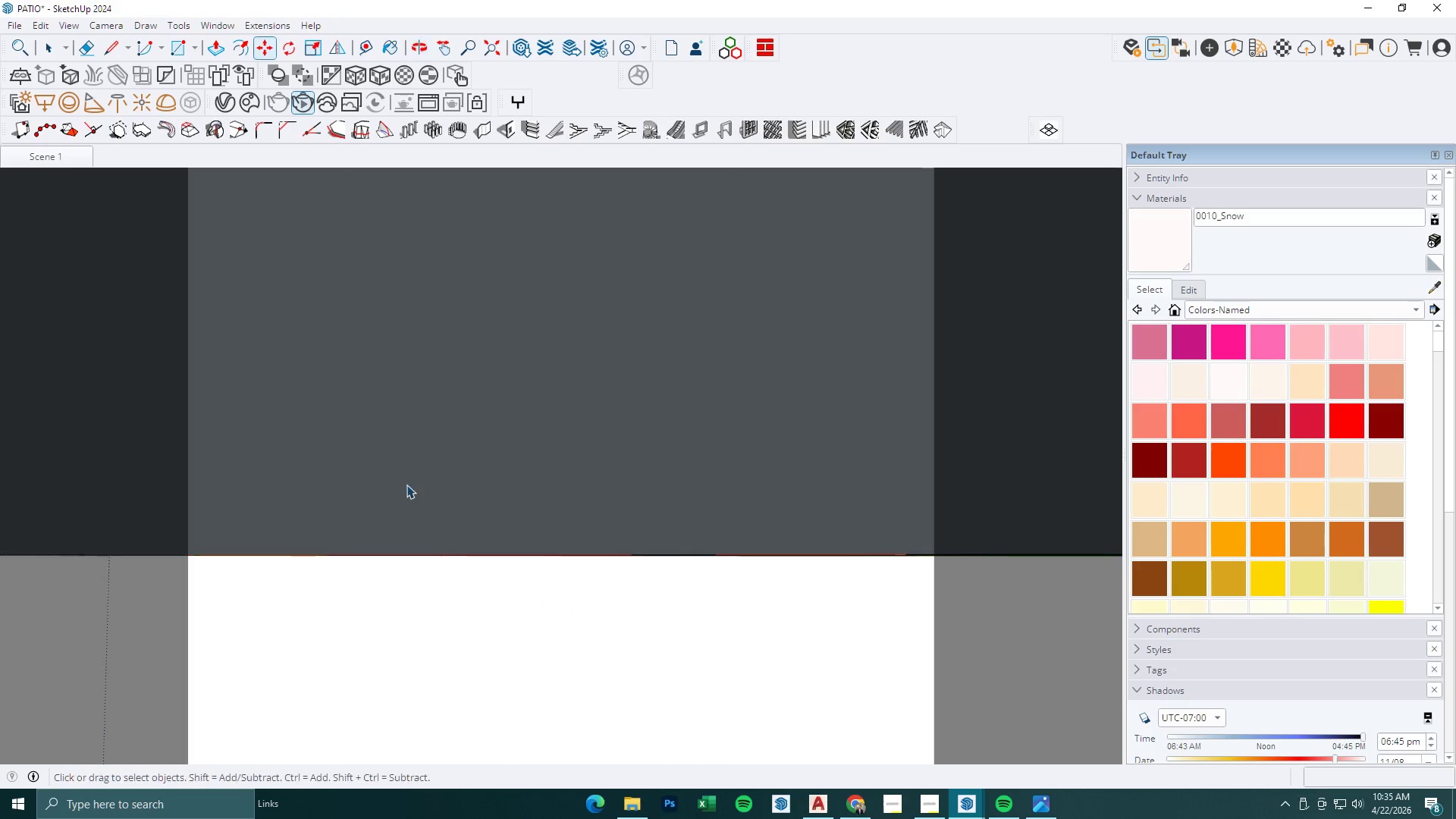 
key(Escape)
 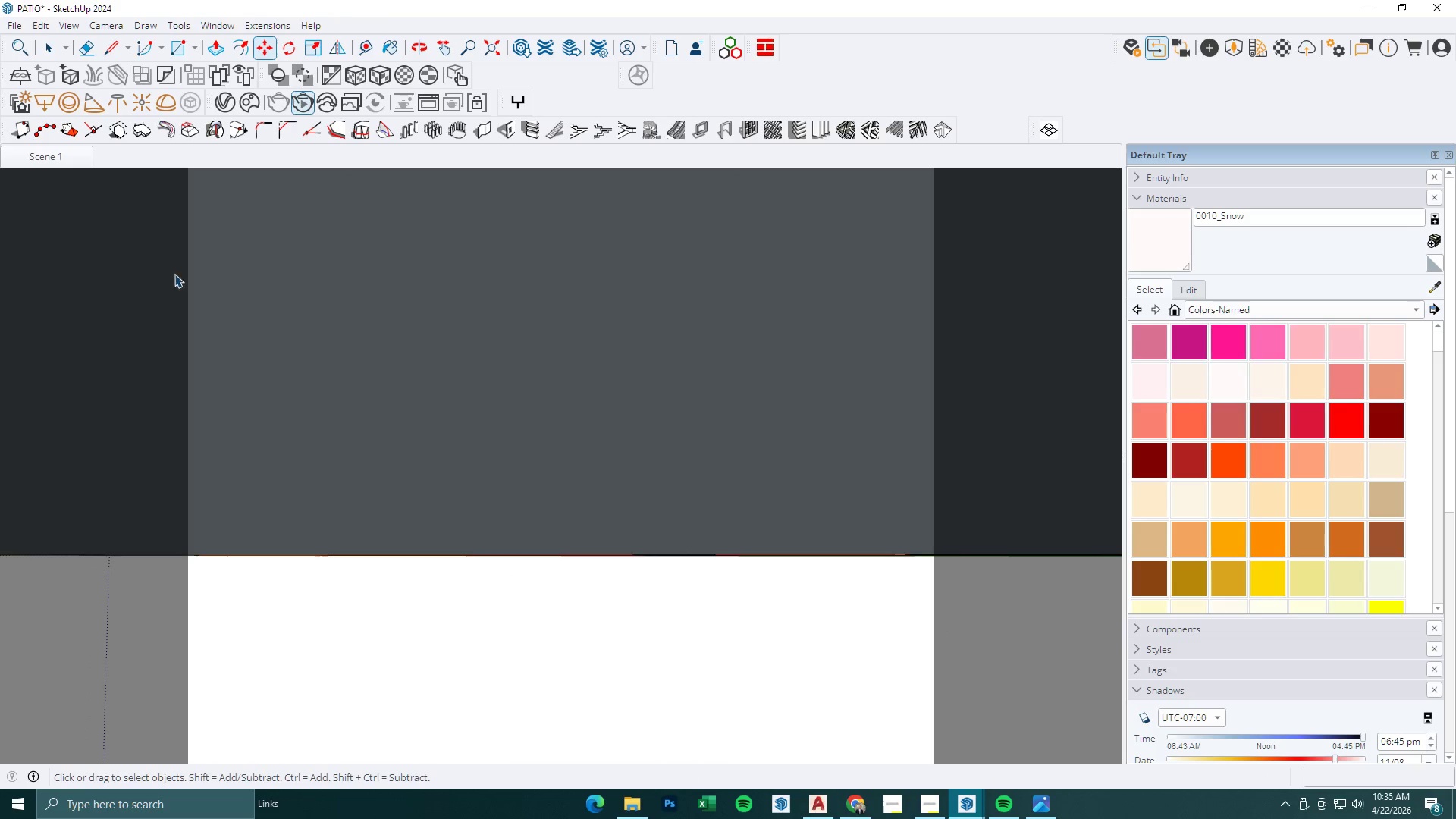 
scroll: coordinate [823, 497], scroll_direction: down, amount: 2.0
 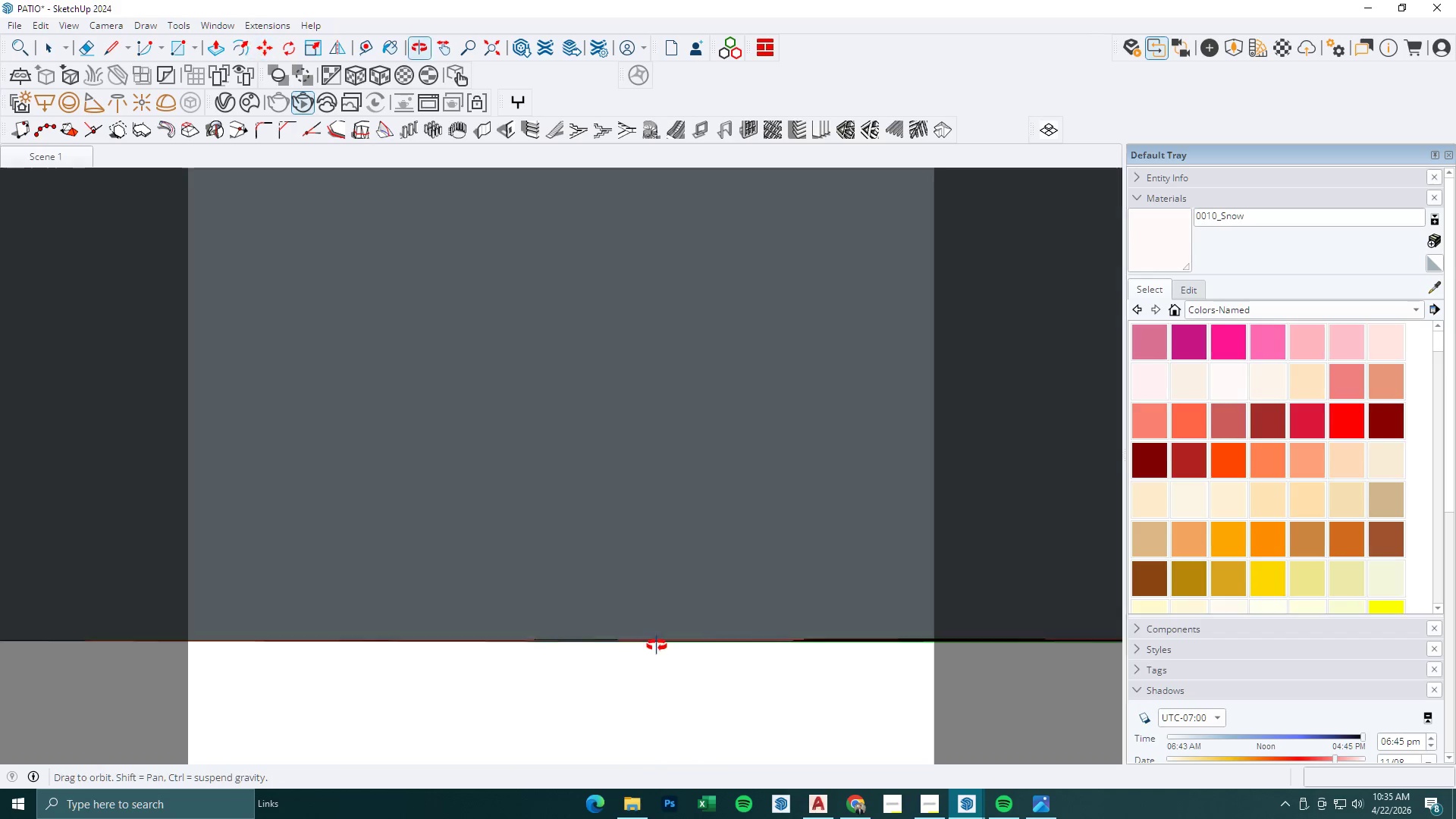 
key(Escape)
 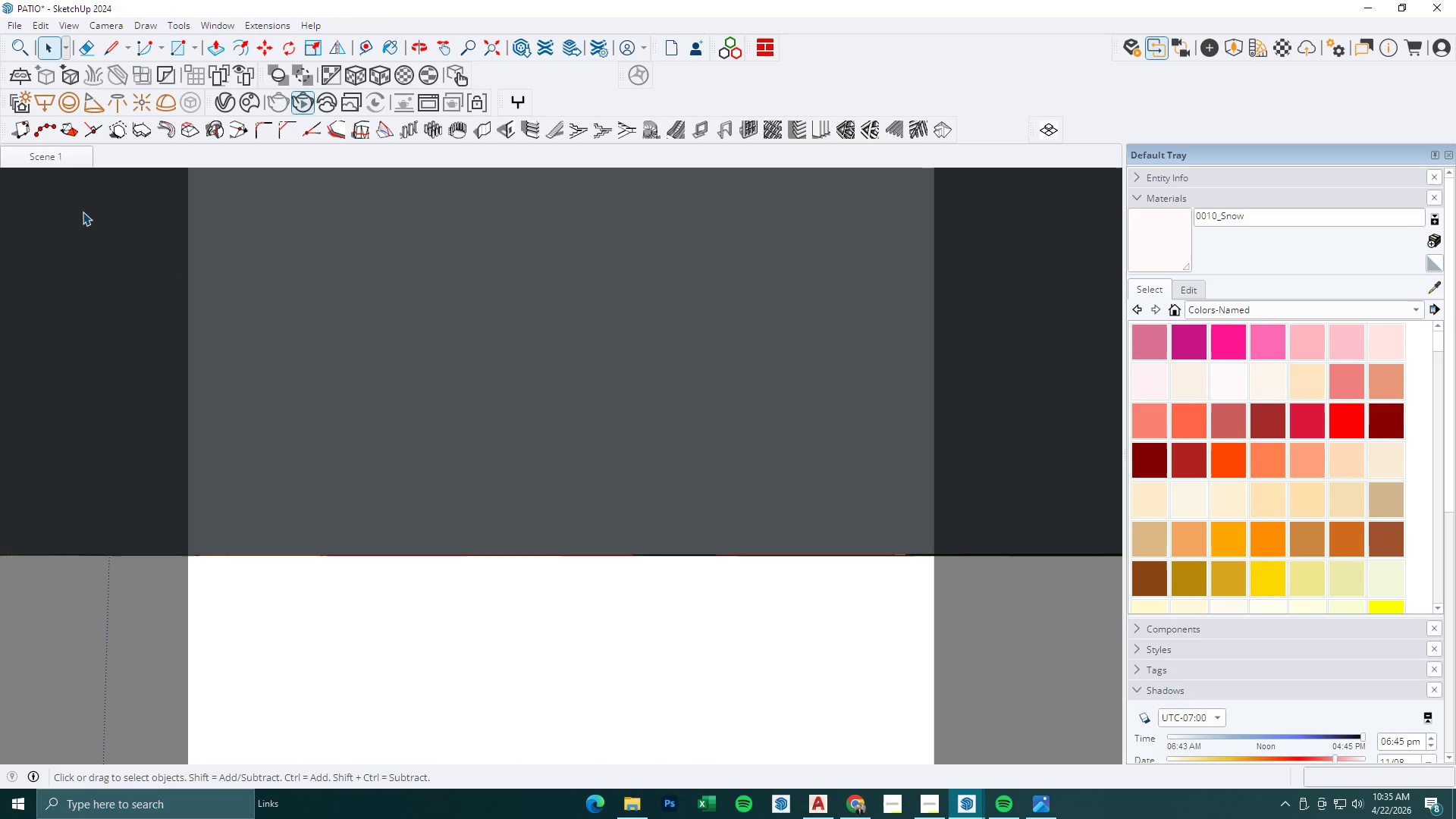 
key(Escape)
 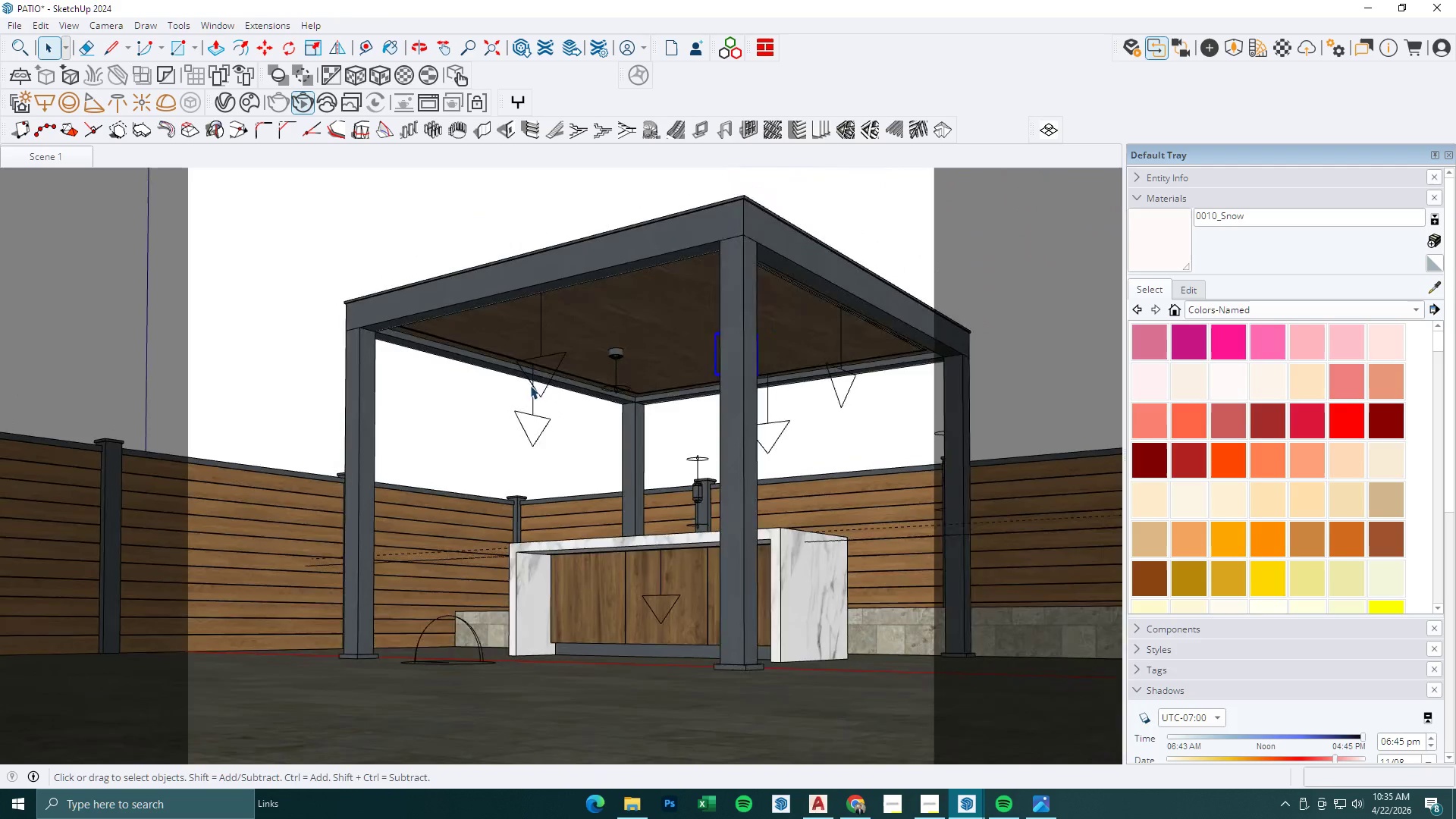 
left_click([785, 329])
 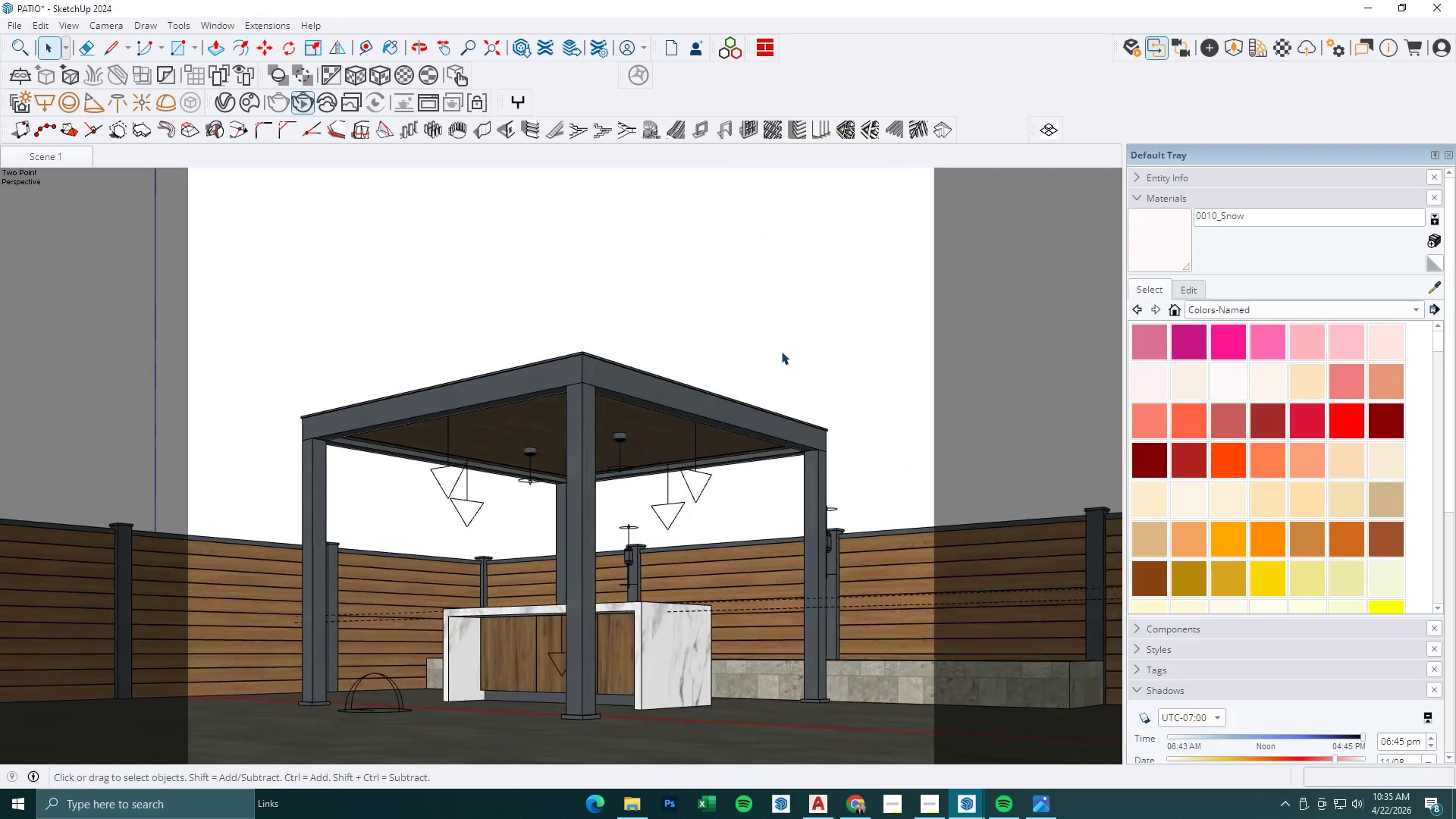 
key(Space)
 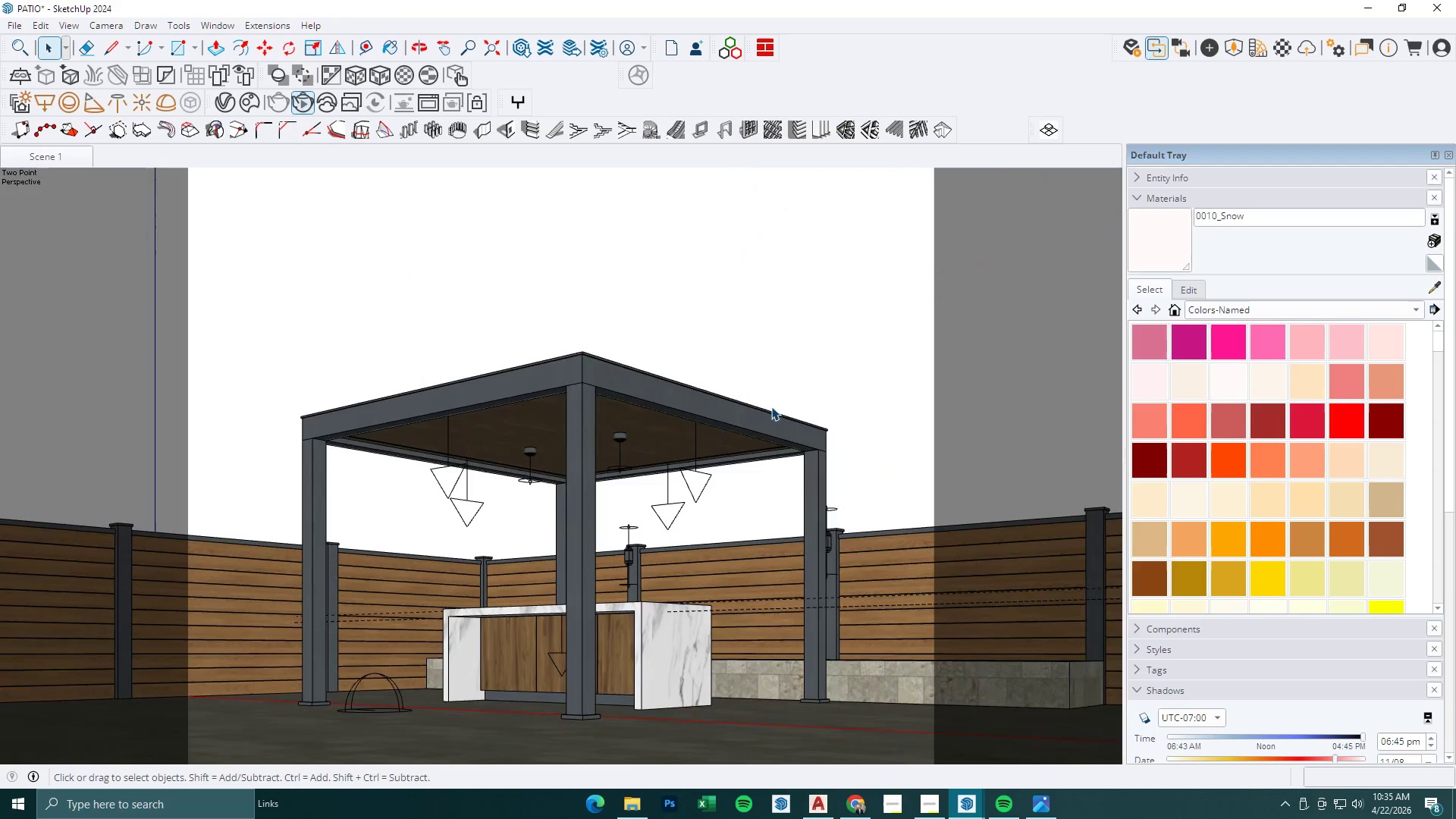 
key(Escape)
 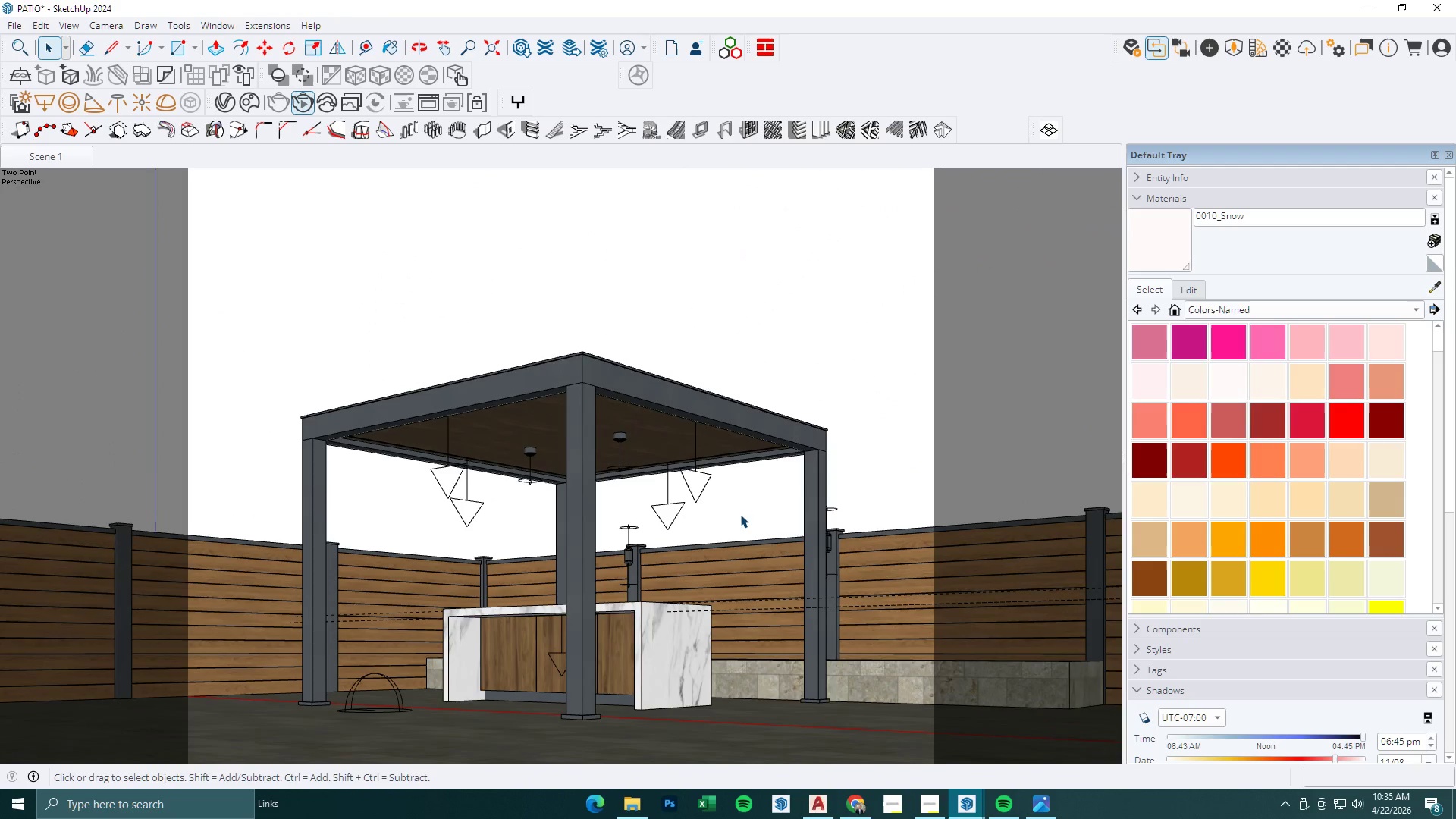 
key(Escape)
 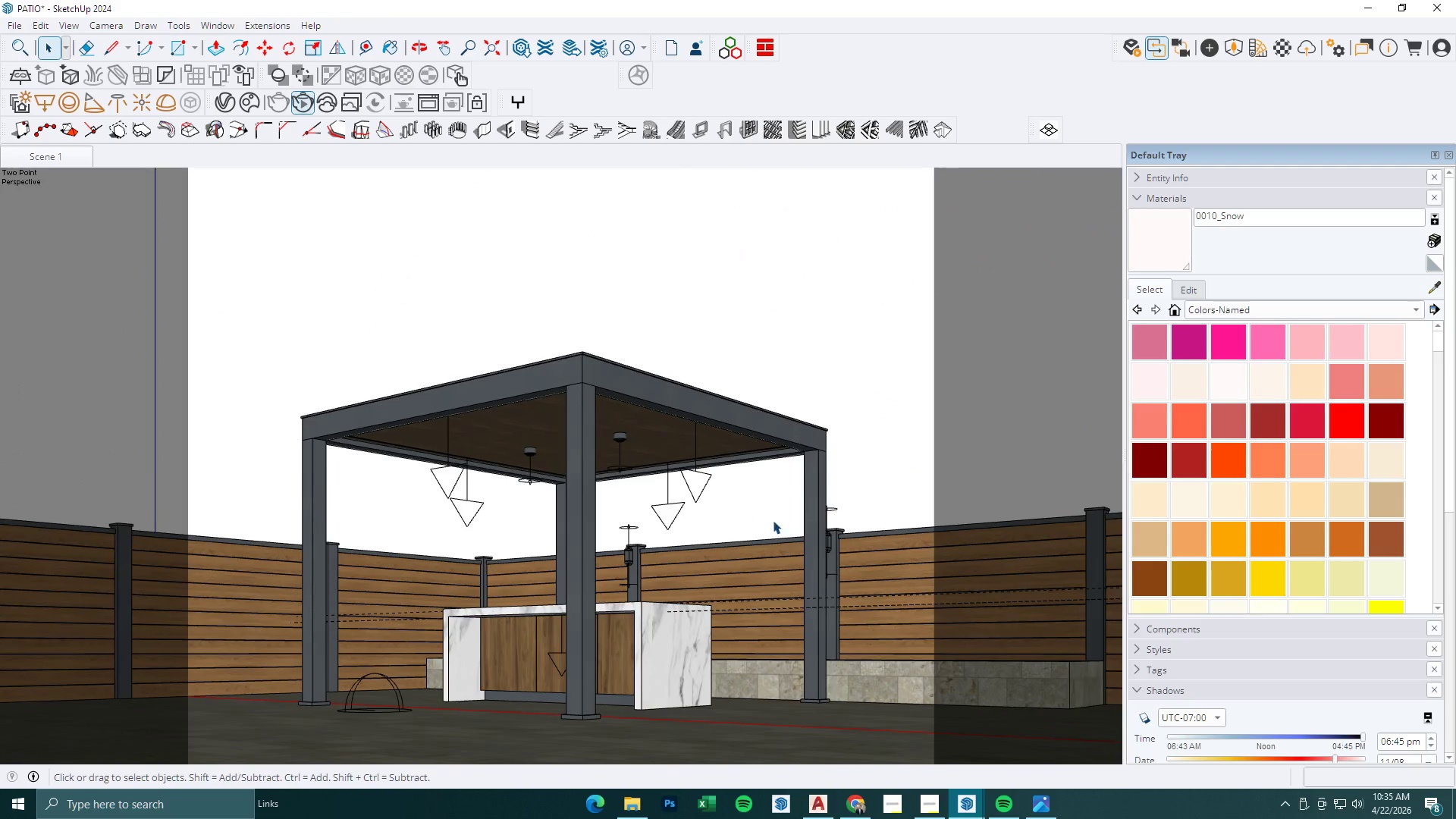 
key(Escape)
 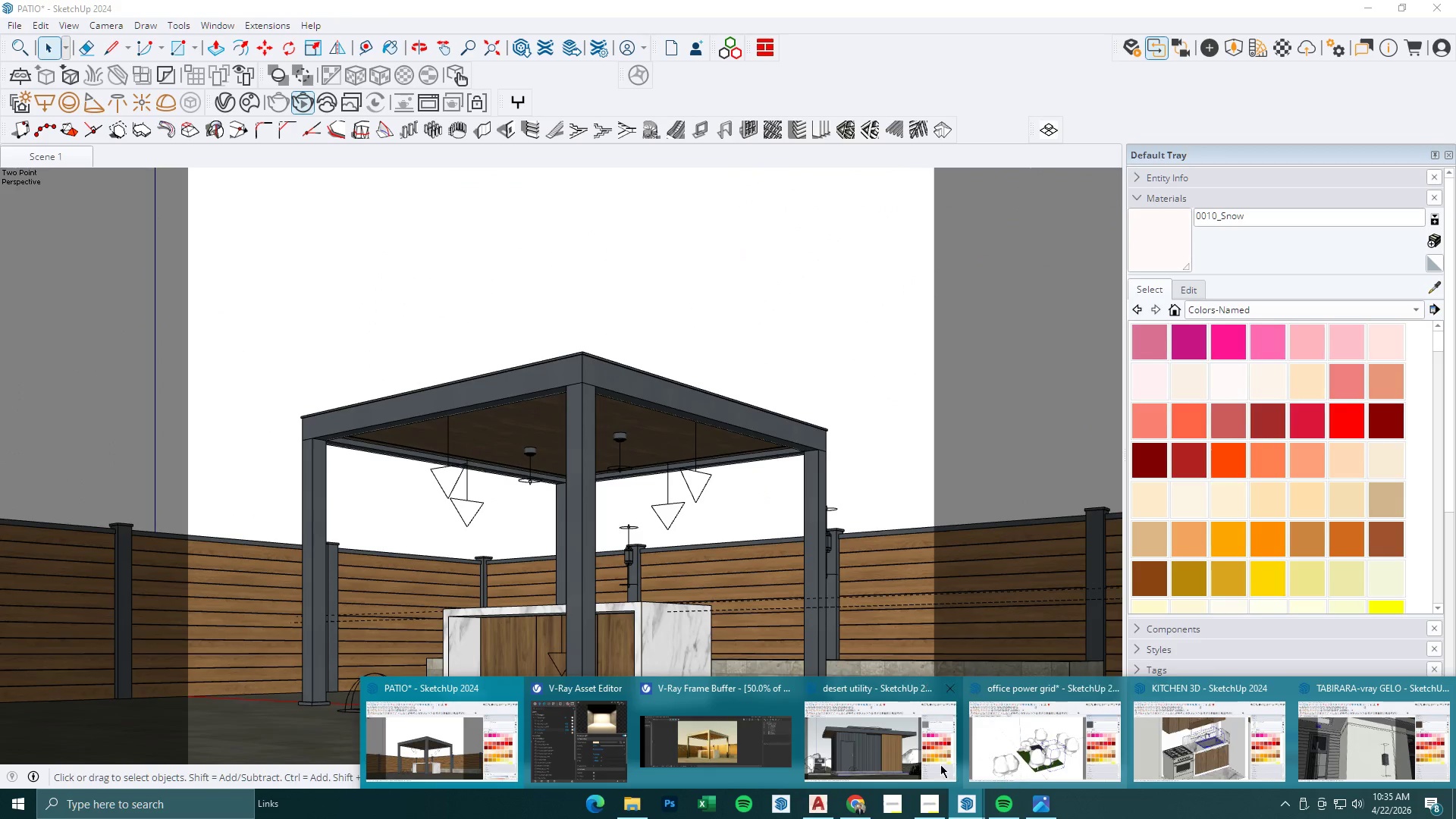 
left_click([729, 745])
 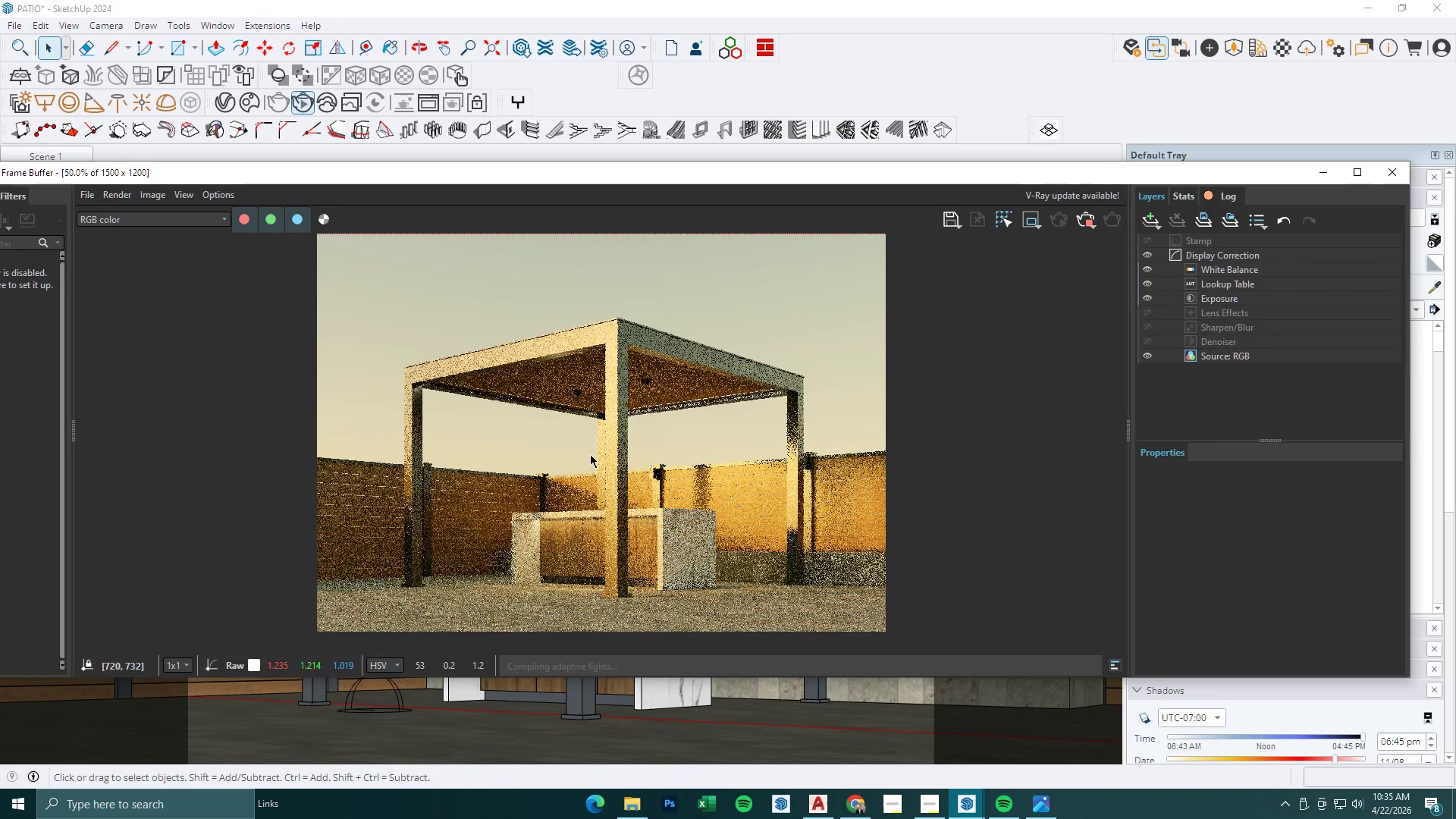 
scroll: coordinate [553, 521], scroll_direction: up, amount: 1.0
 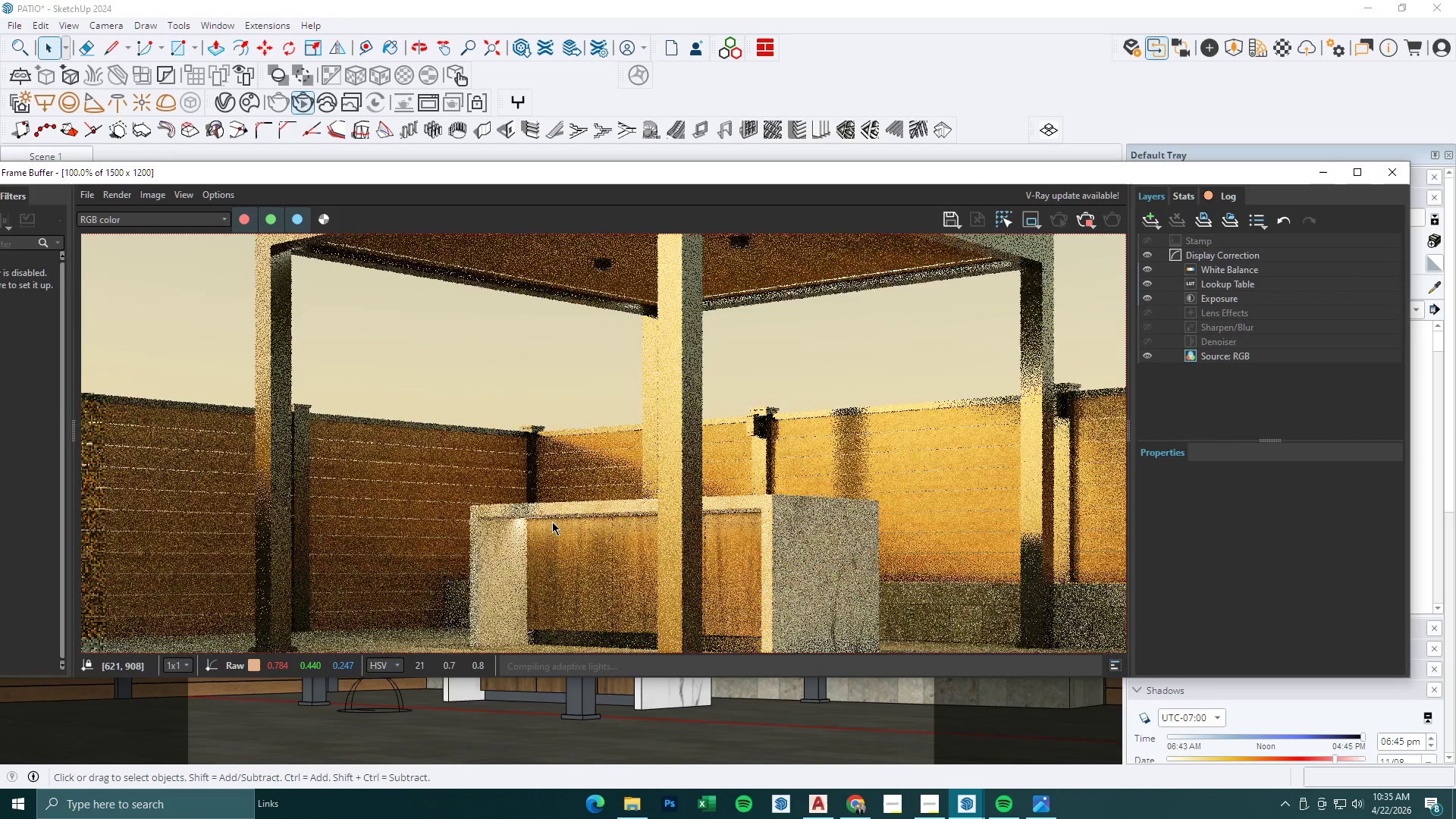 
scroll: coordinate [552, 522], scroll_direction: none, amount: 0.0
 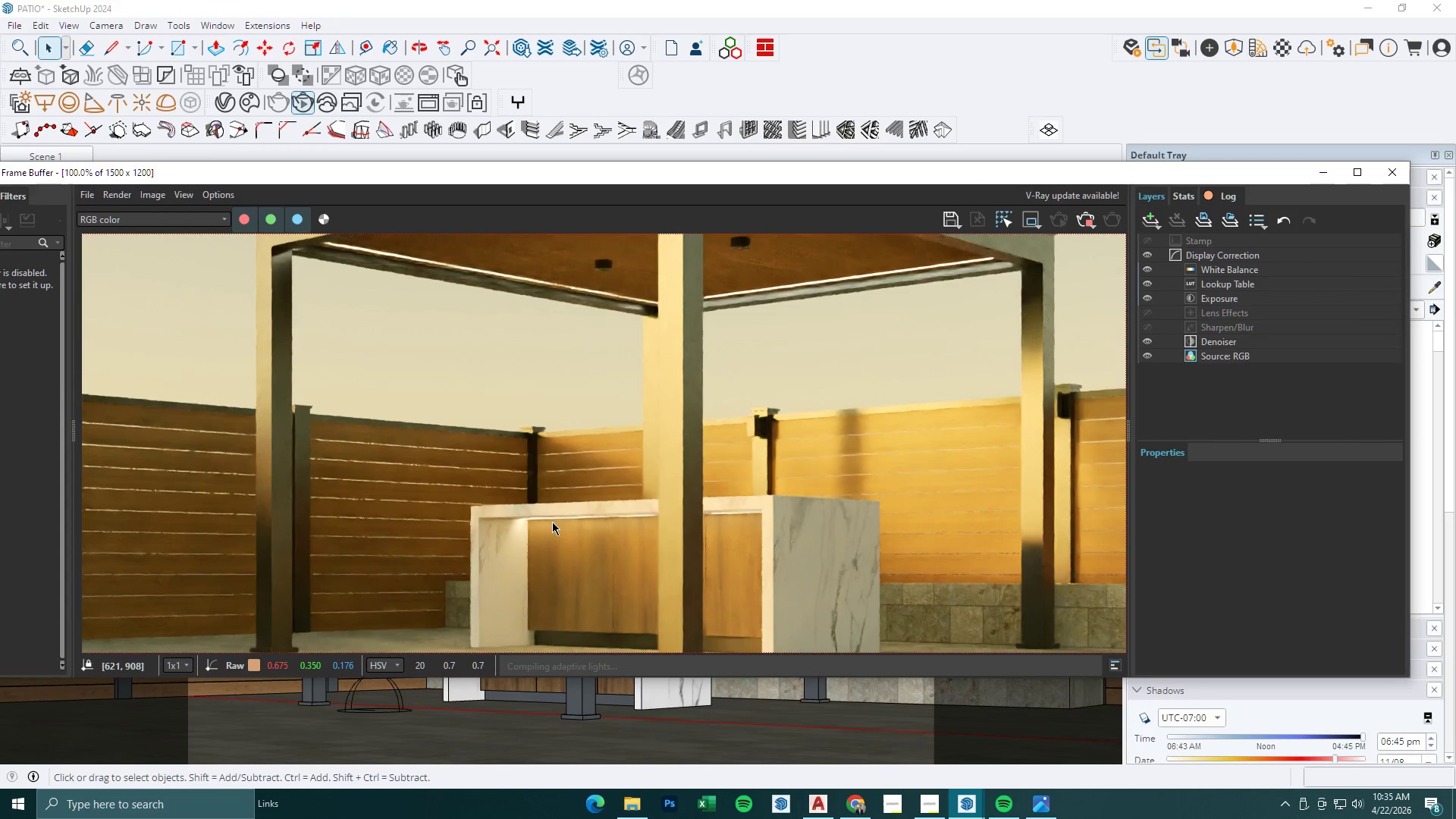 
scroll: coordinate [552, 522], scroll_direction: down, amount: 1.0
 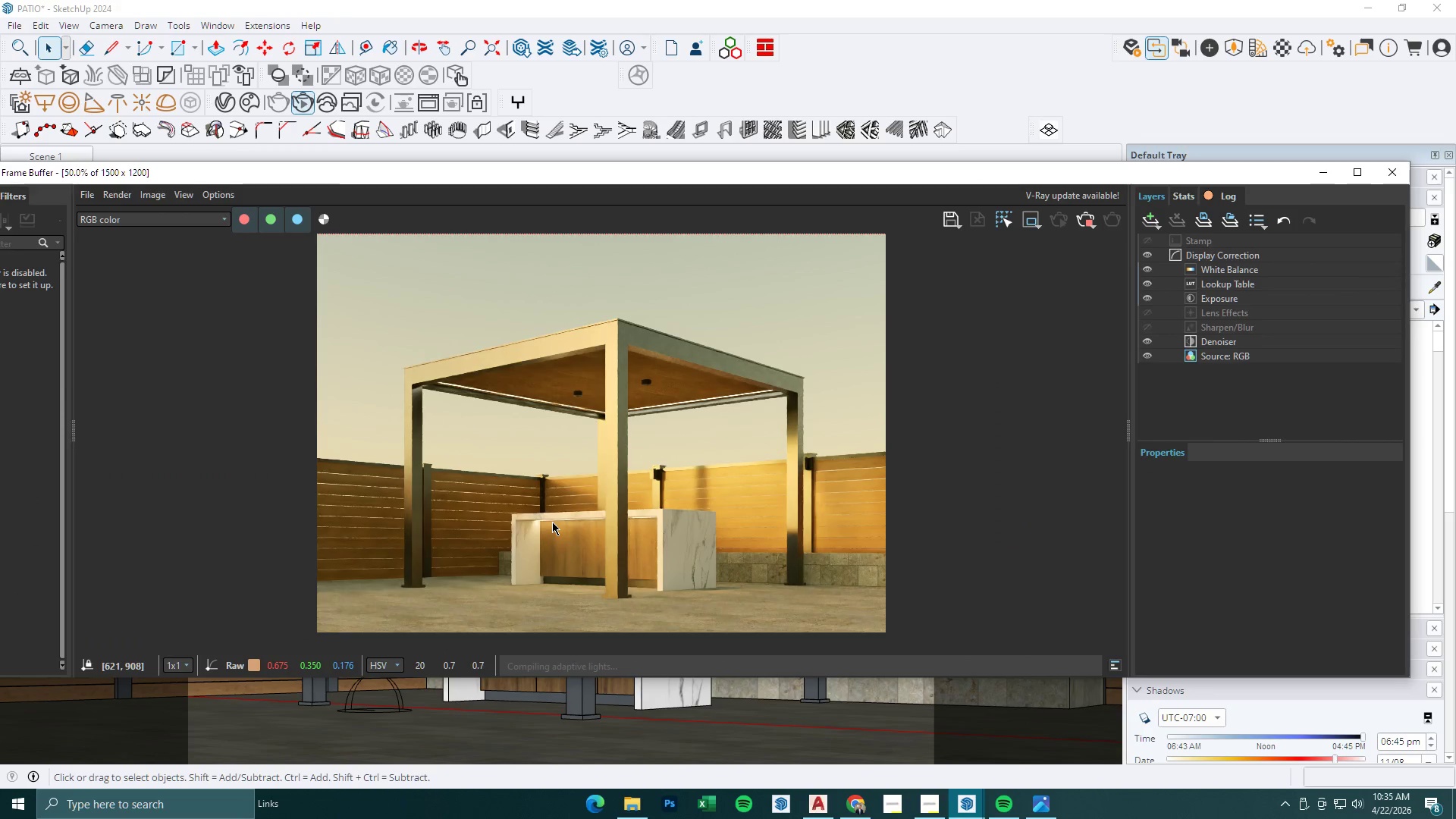 
scroll: coordinate [552, 522], scroll_direction: up, amount: 1.0
 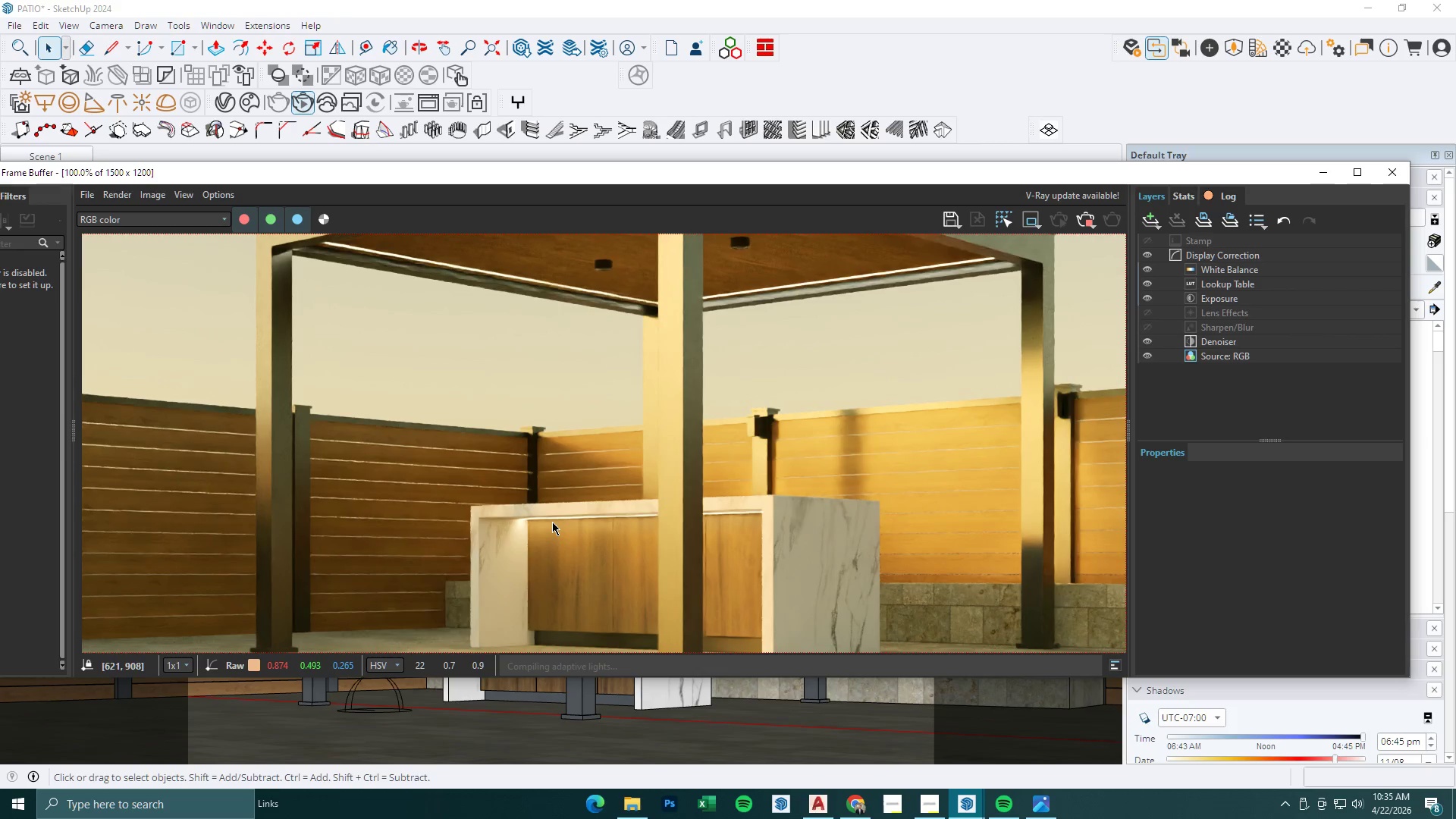 
scroll: coordinate [552, 522], scroll_direction: down, amount: 1.0
 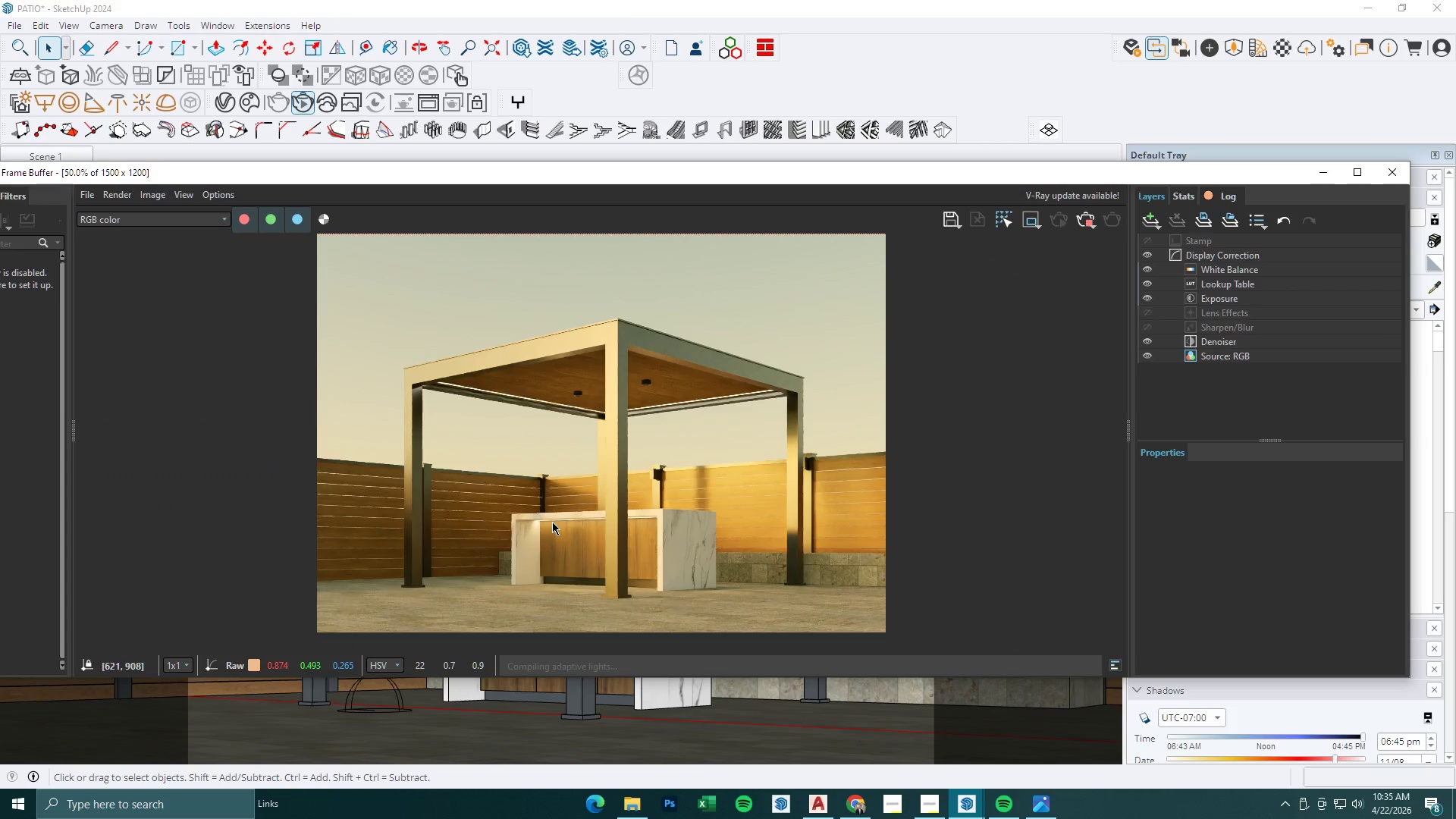 
scroll: coordinate [552, 522], scroll_direction: up, amount: 1.0
 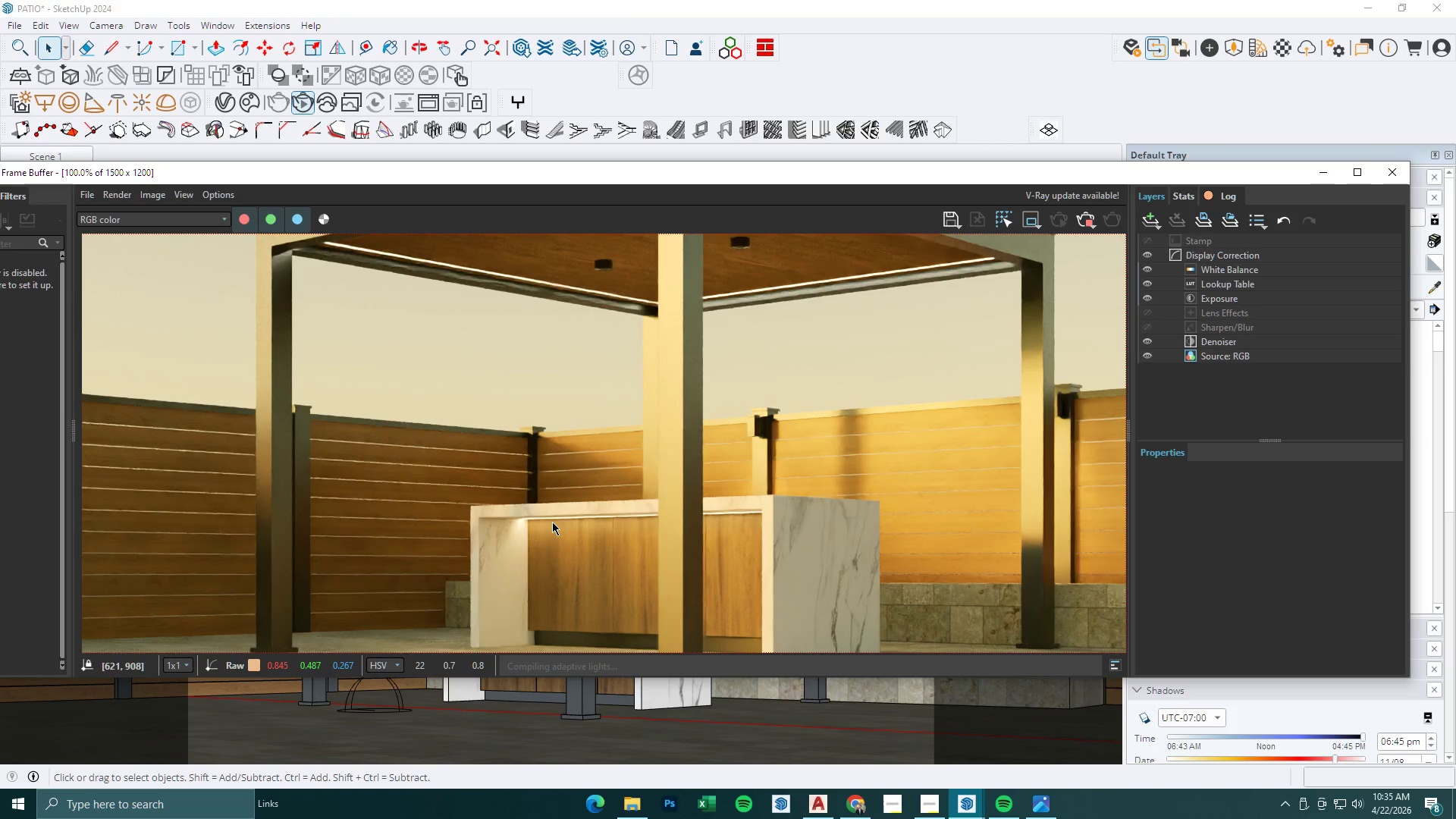 
scroll: coordinate [552, 522], scroll_direction: none, amount: 0.0
 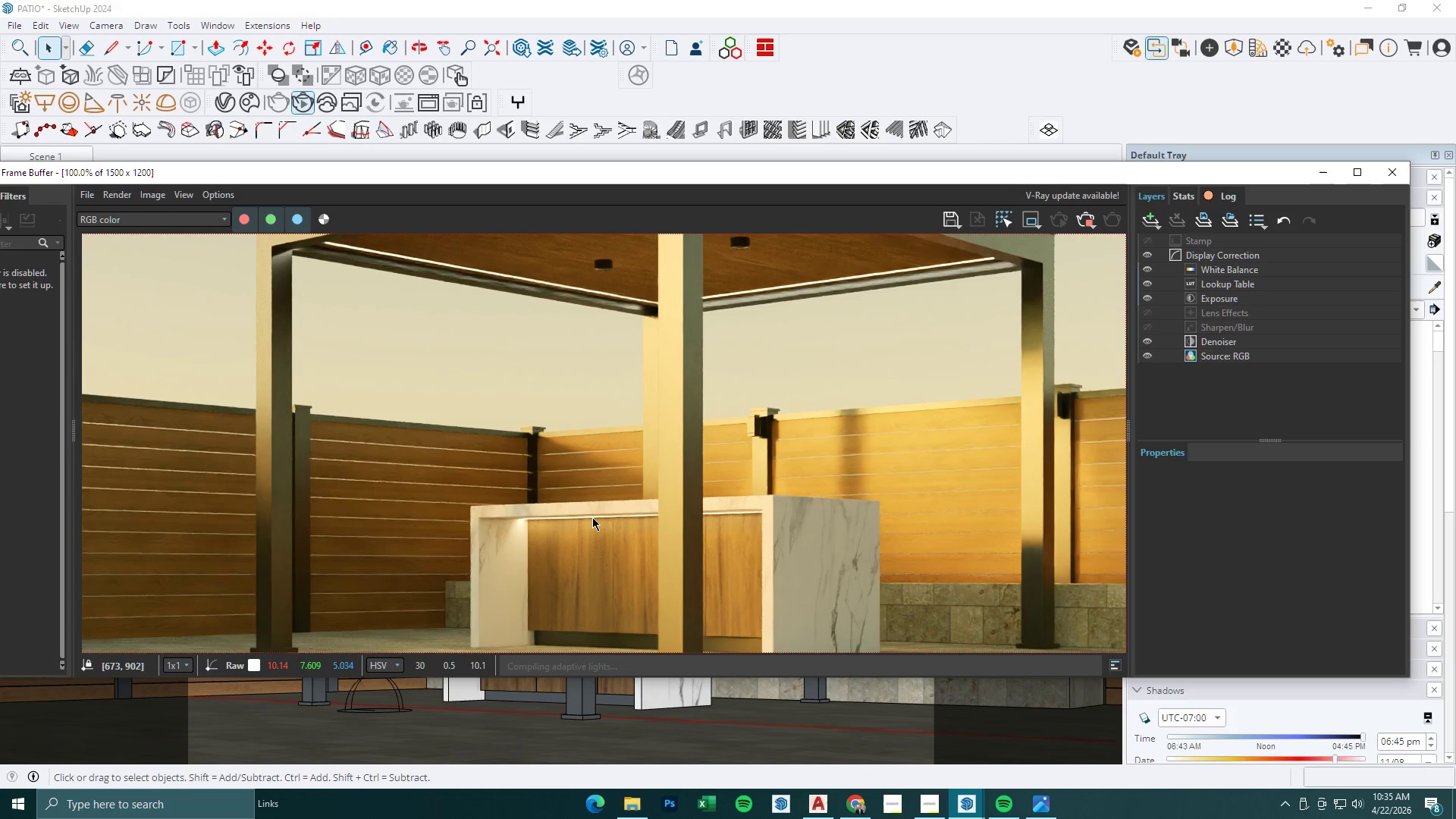 
scroll: coordinate [592, 517], scroll_direction: down, amount: 1.0
 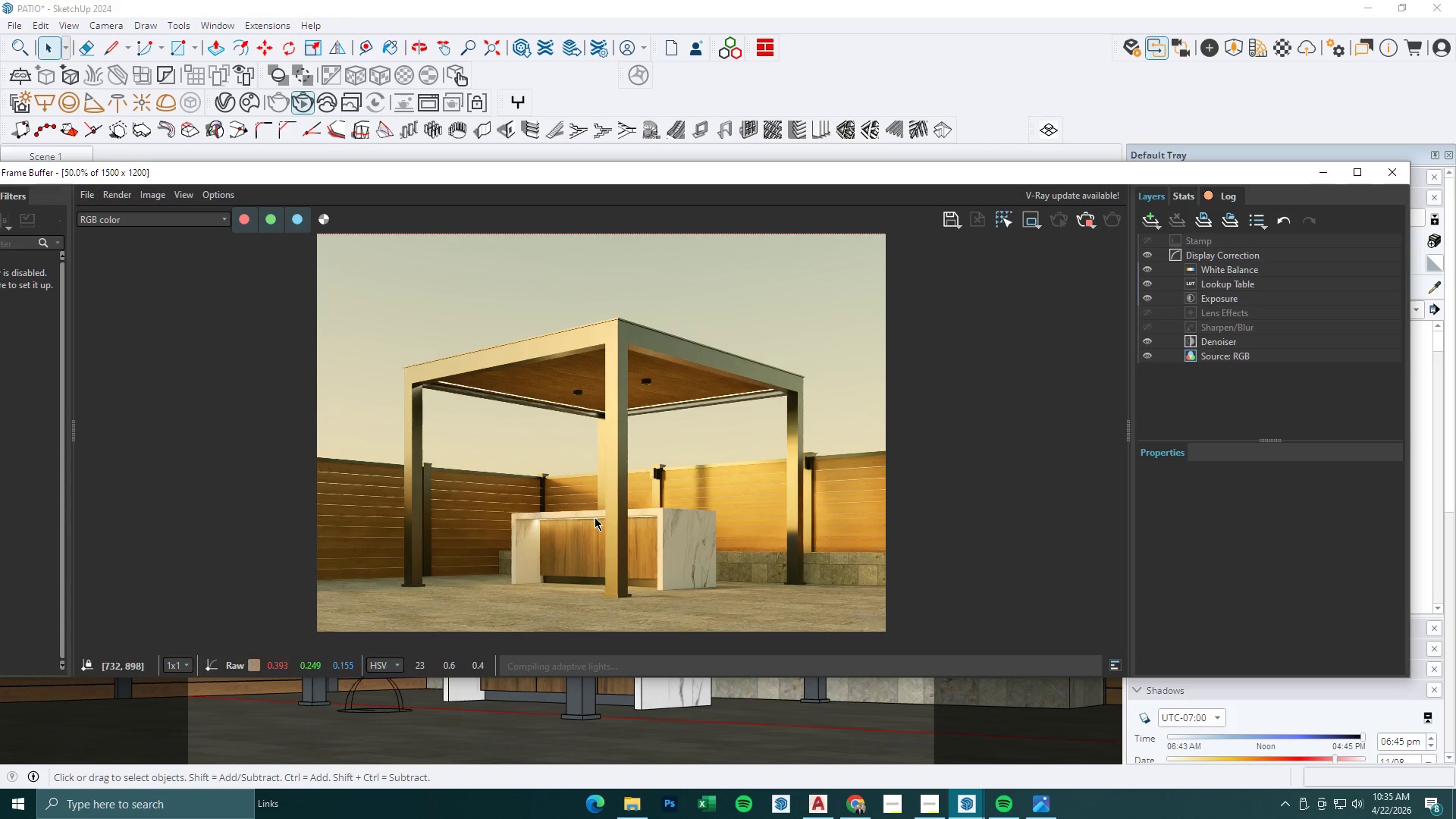 
scroll: coordinate [595, 517], scroll_direction: up, amount: 1.0
 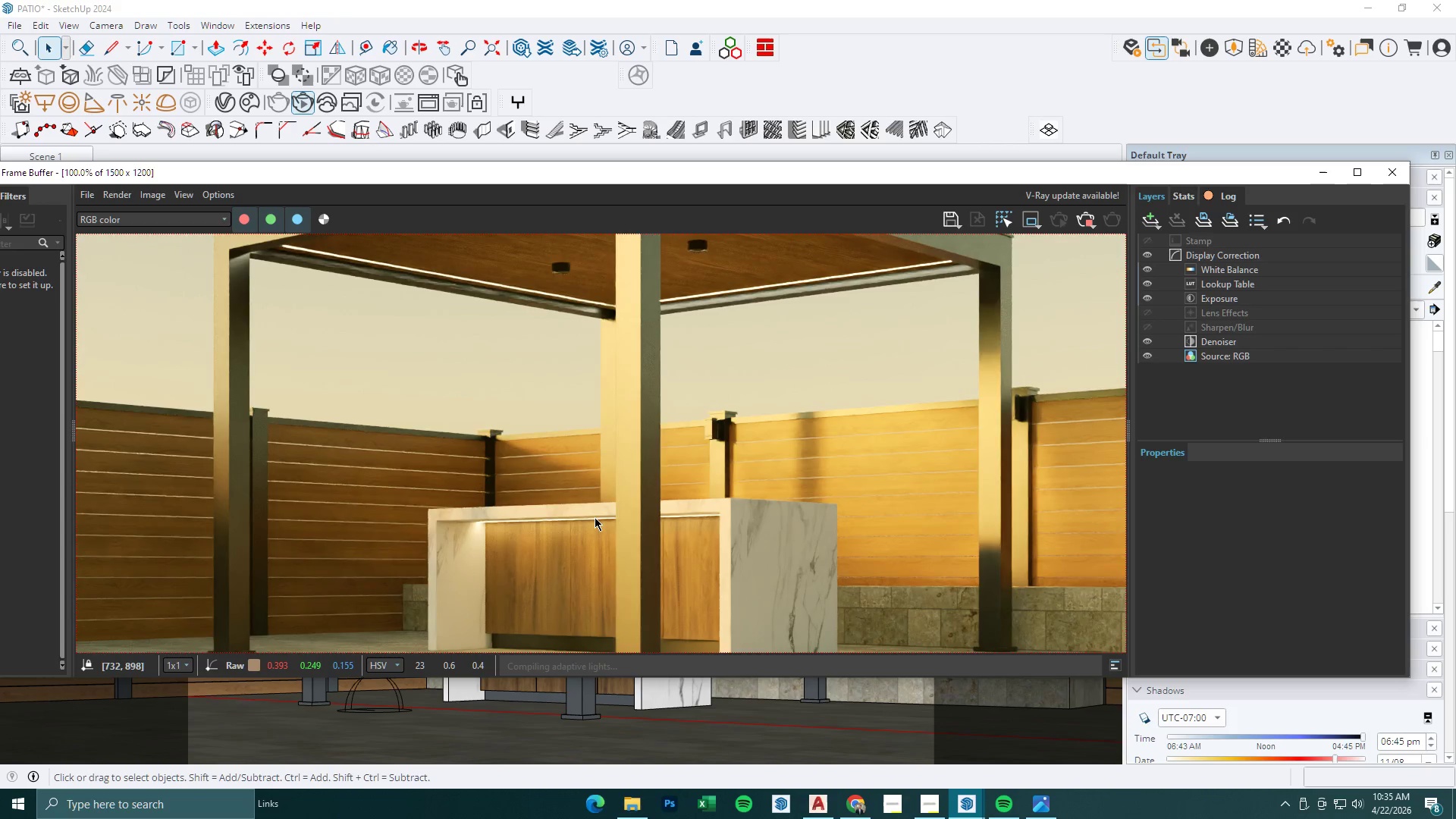 
scroll: coordinate [595, 517], scroll_direction: down, amount: 1.0
 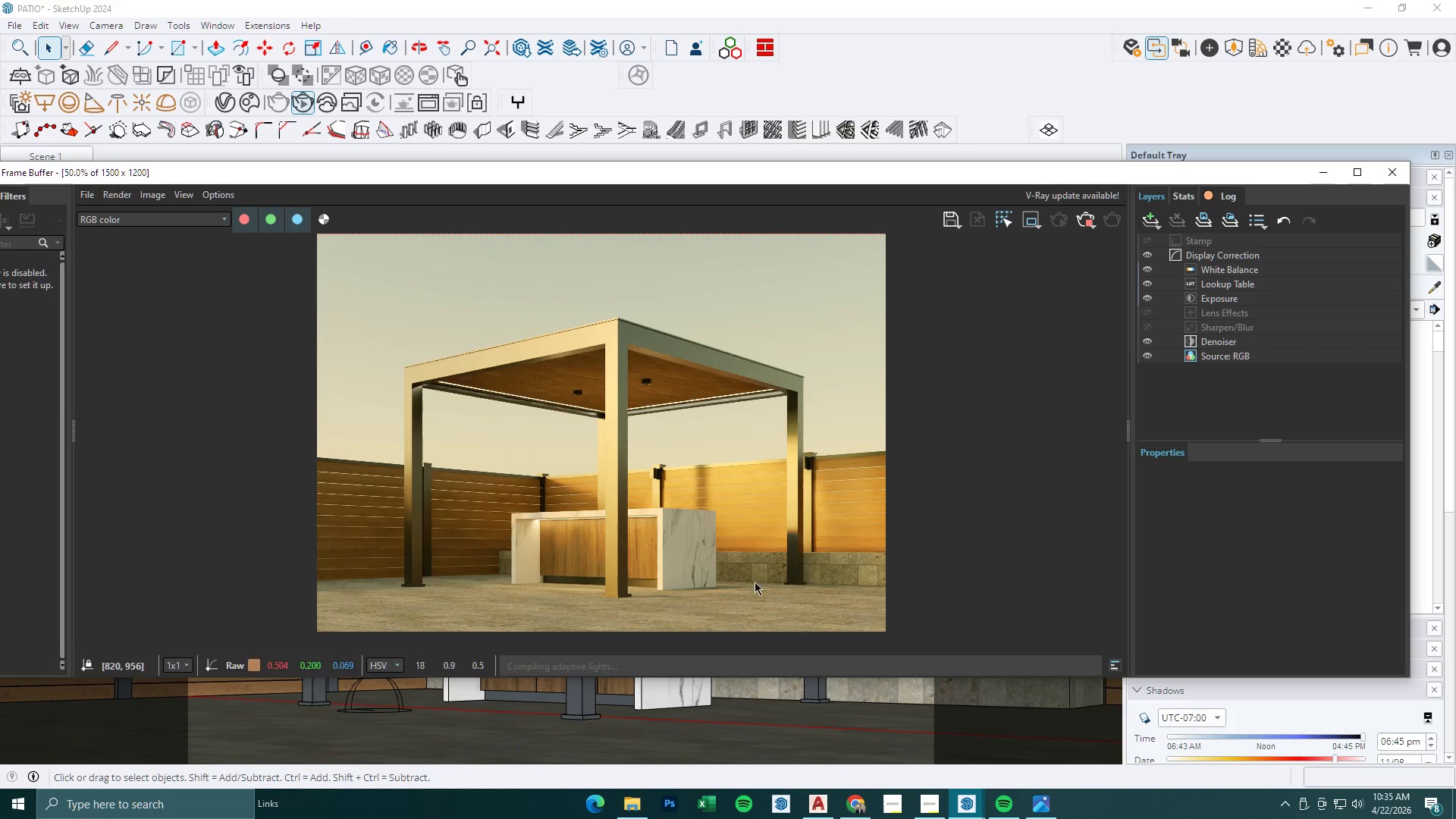 
scroll: coordinate [804, 597], scroll_direction: up, amount: 1.0
 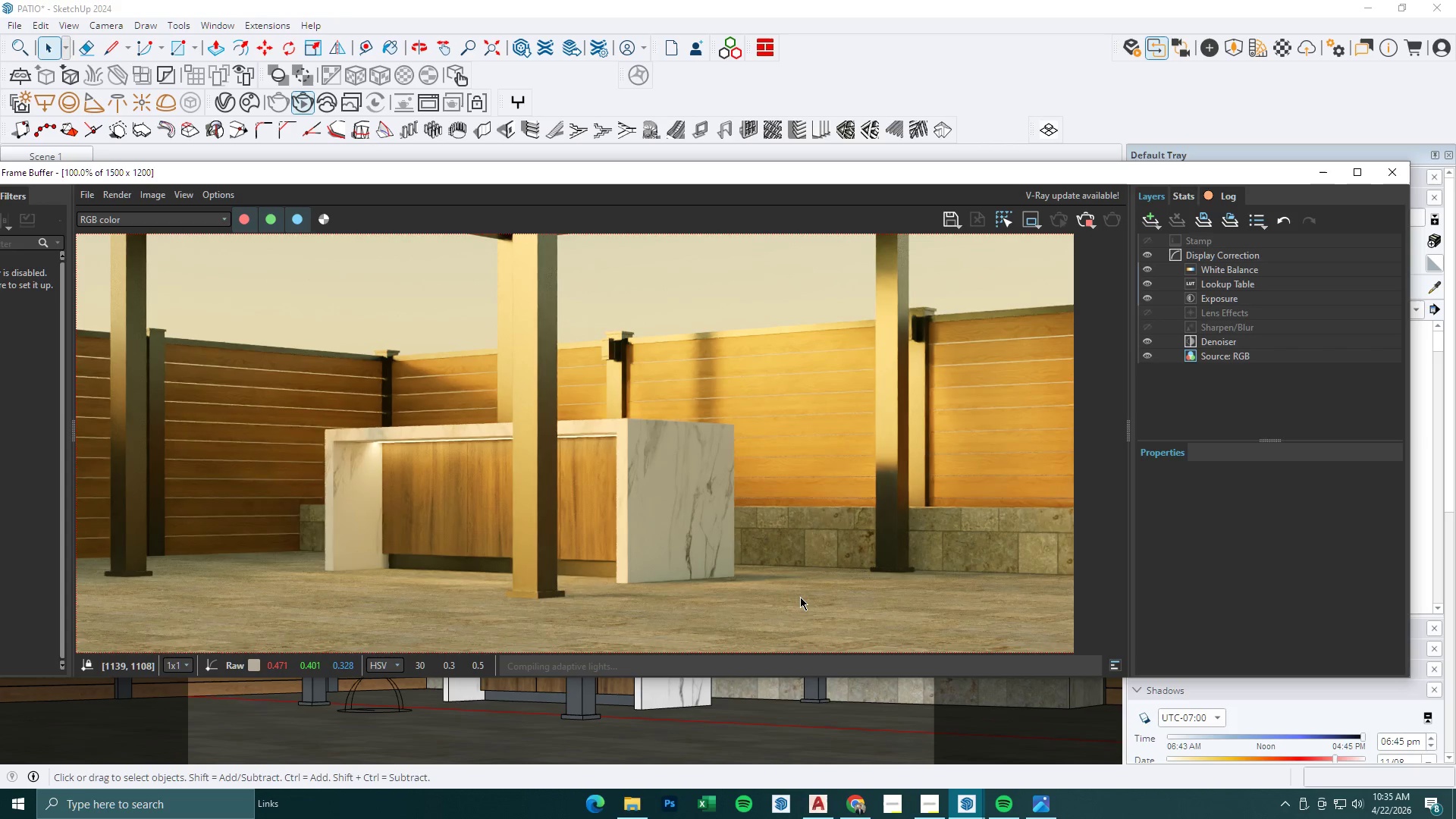 
scroll: coordinate [800, 597], scroll_direction: down, amount: 1.0
 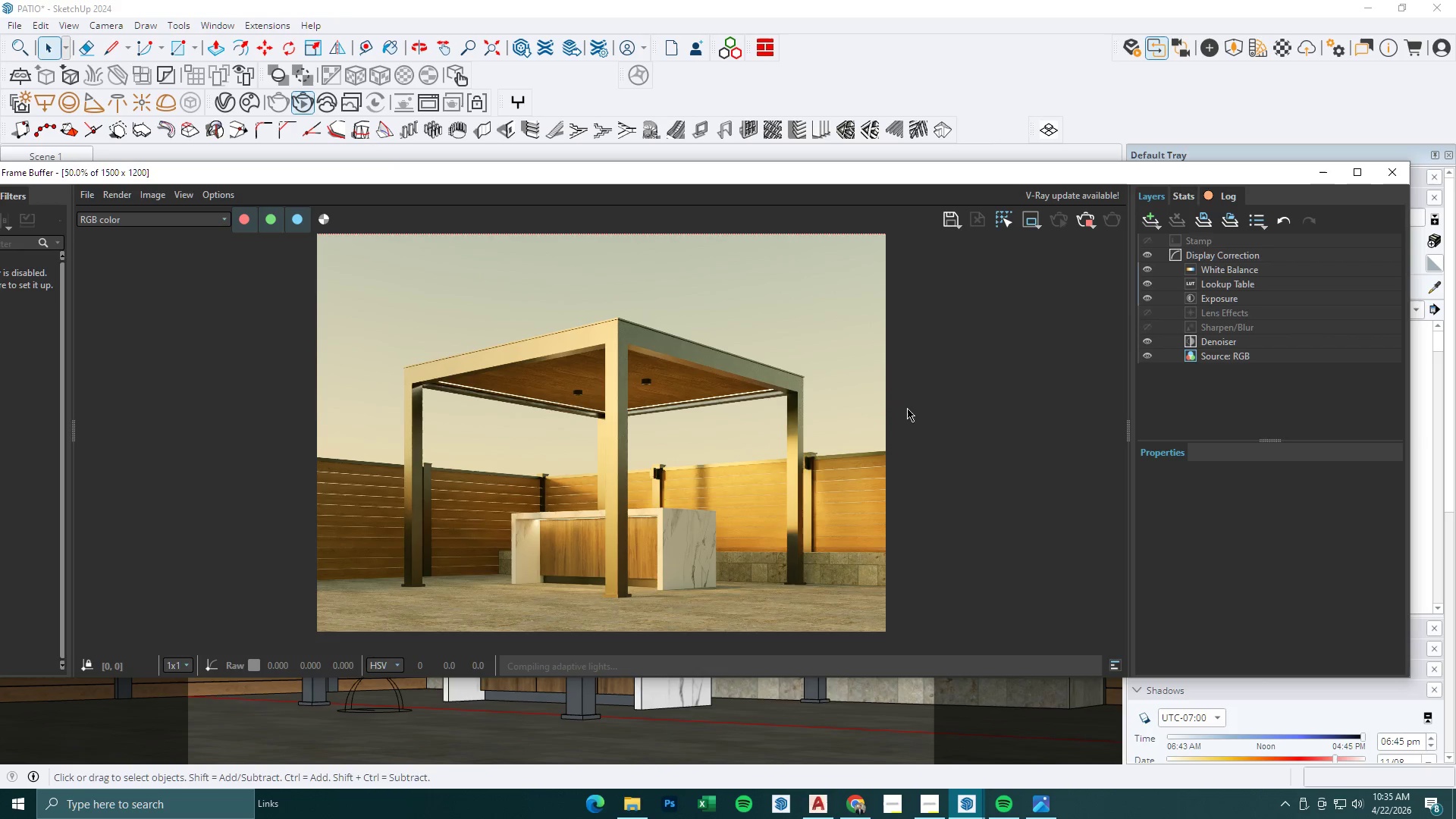 
left_click([1094, 221])
 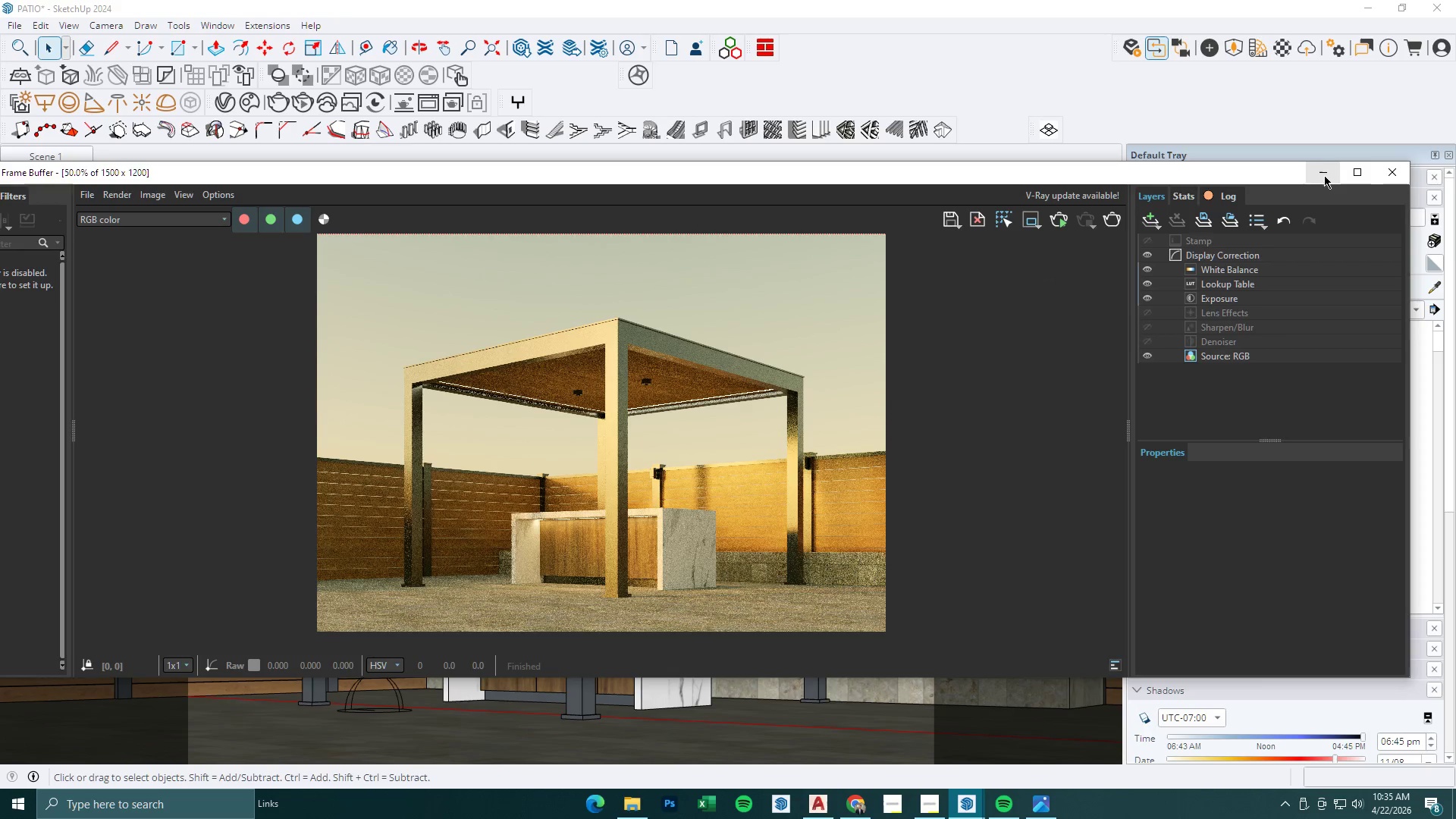 
scroll: coordinate [742, 544], scroll_direction: down, amount: 3.0
 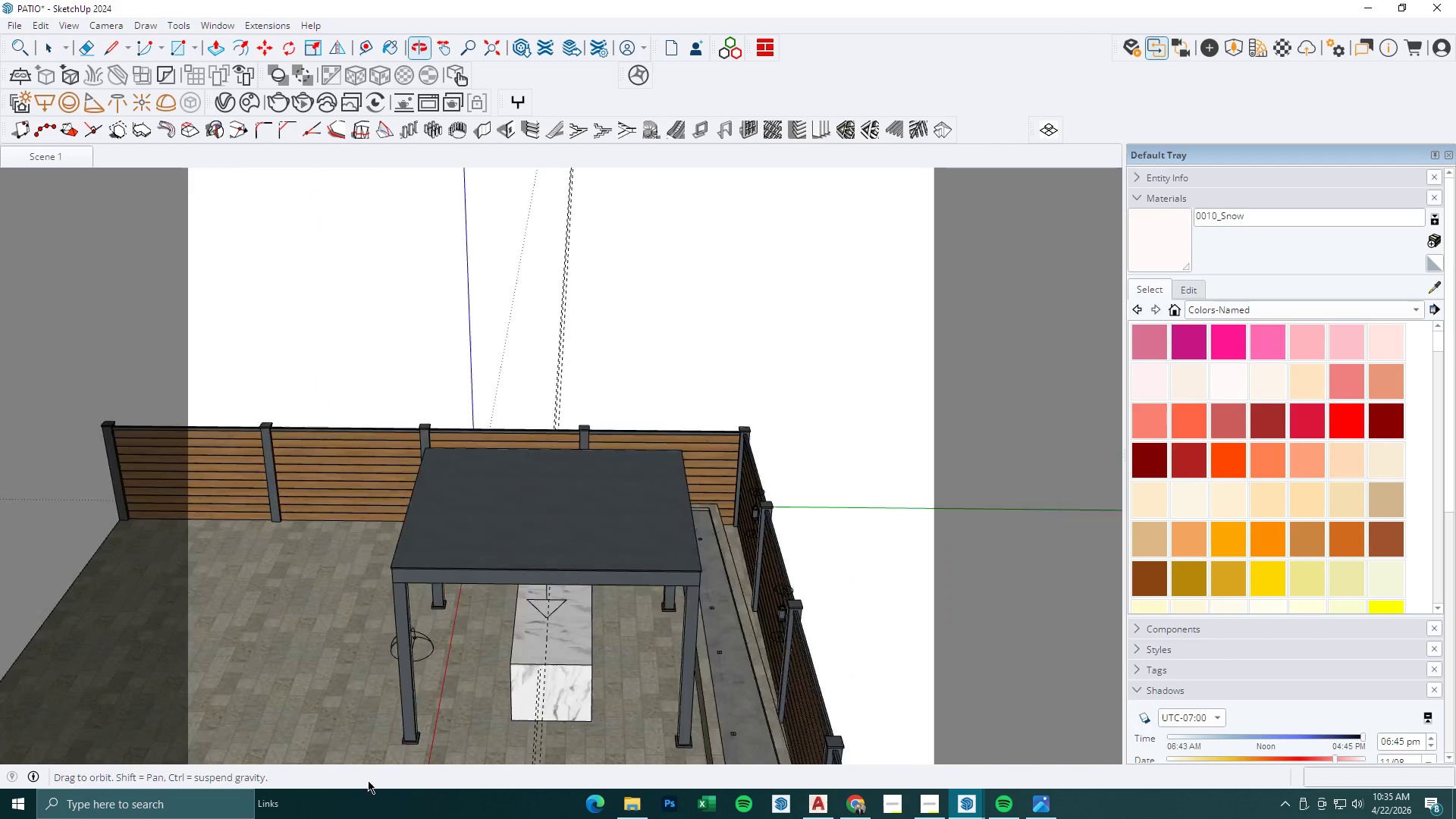 
scroll: coordinate [530, 576], scroll_direction: up, amount: 12.0
 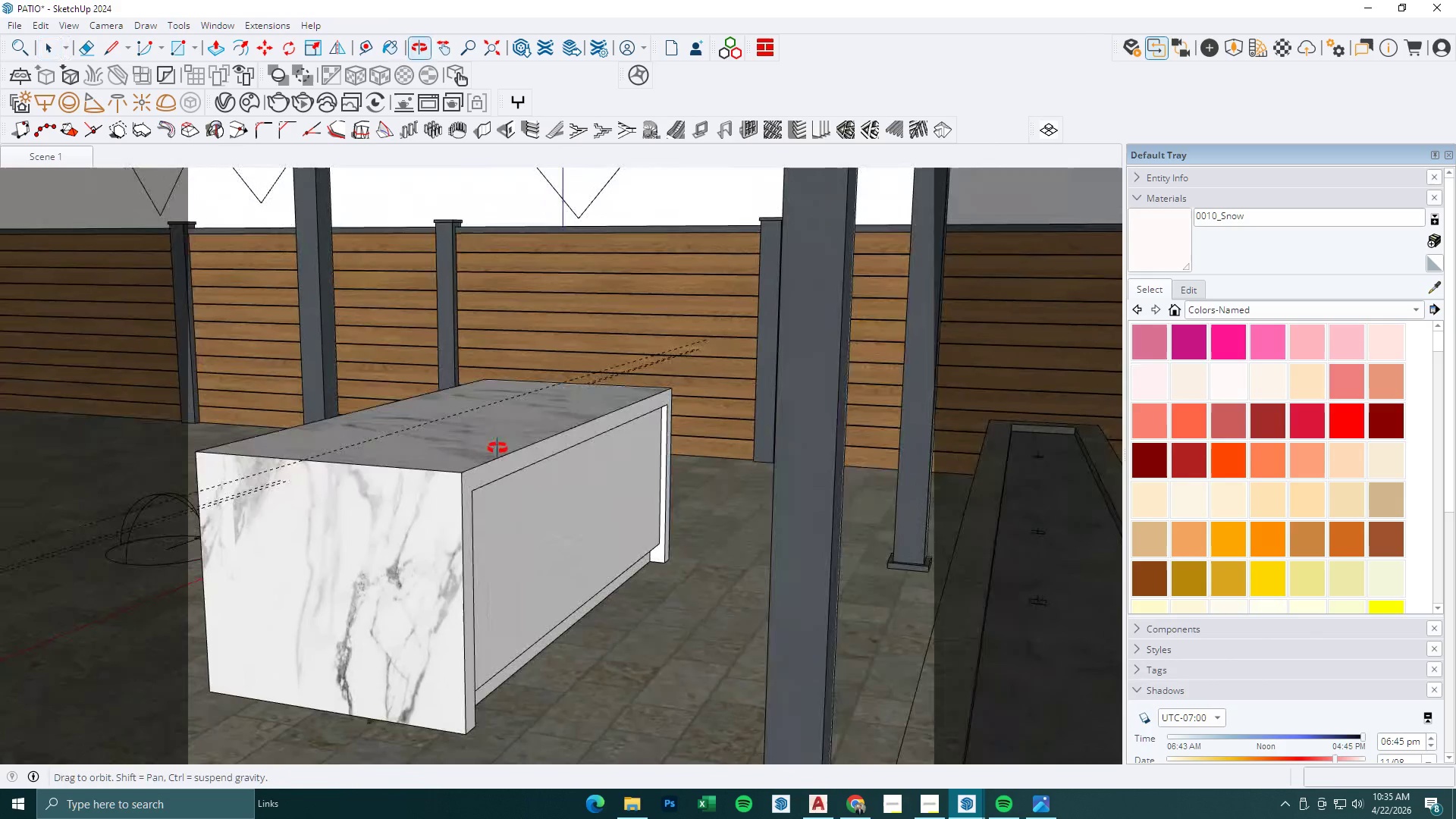 
key(Space)
 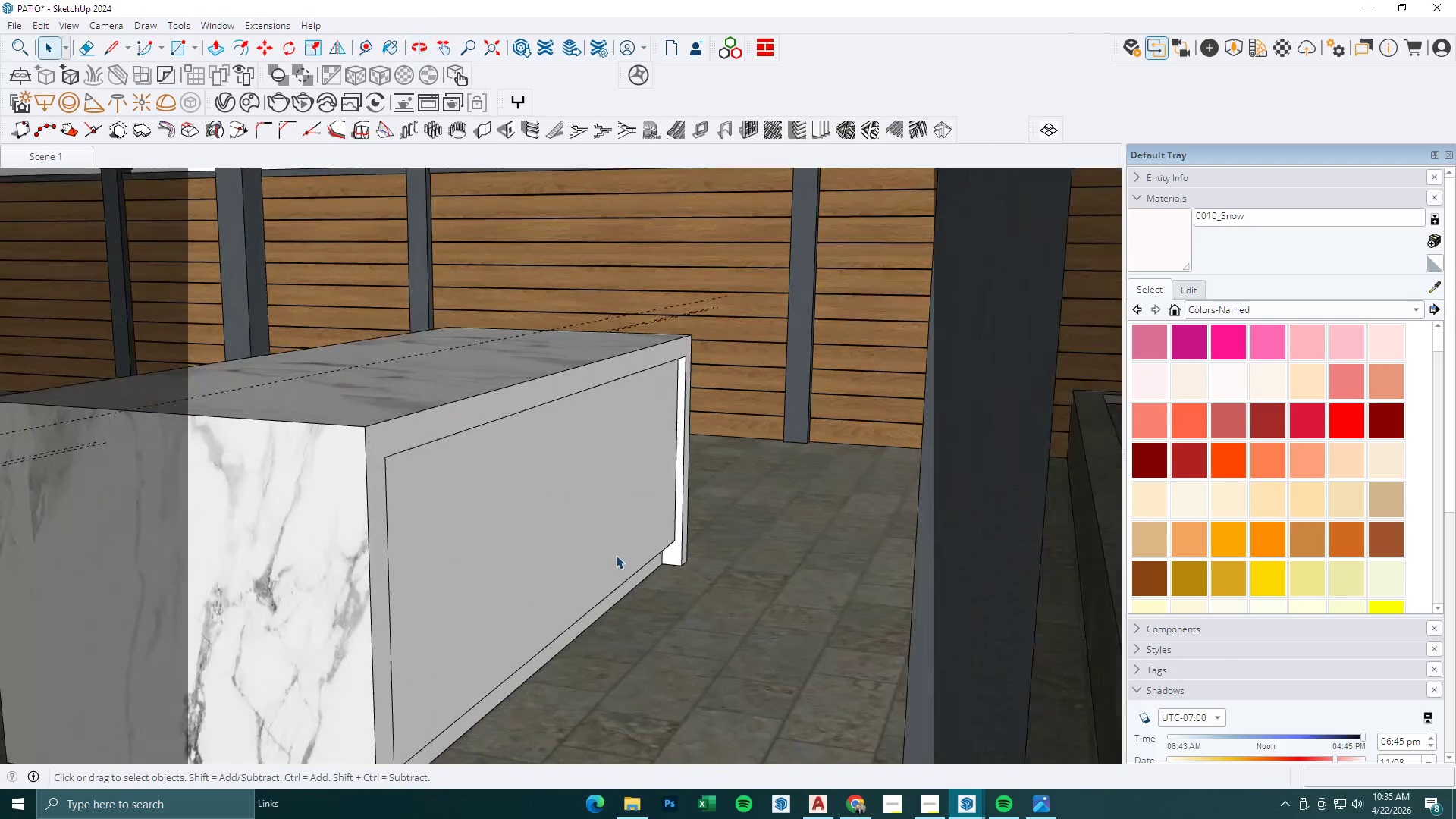 
key(Escape)
 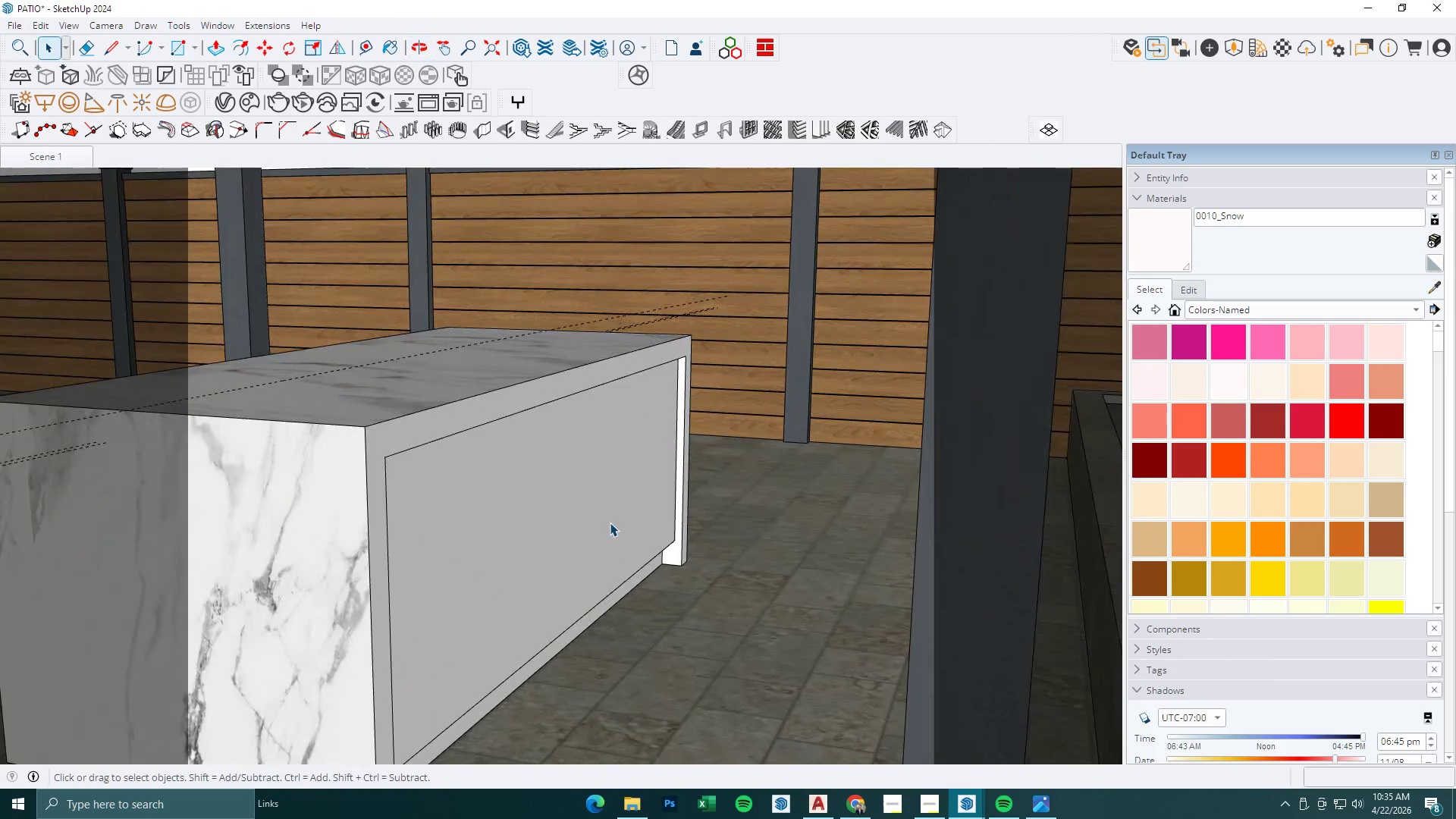 
left_click([610, 522])
 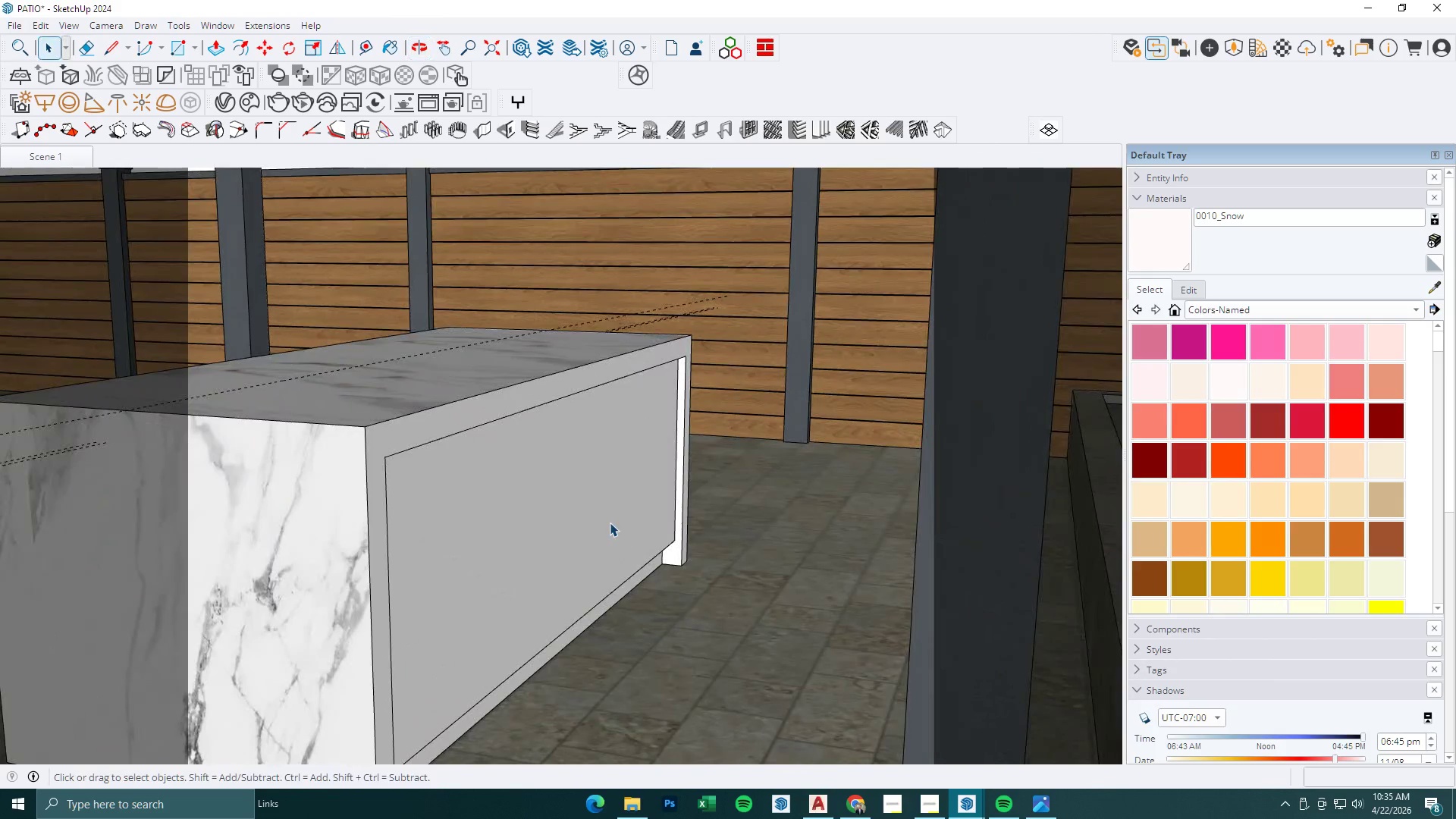 
double_click([610, 522])
 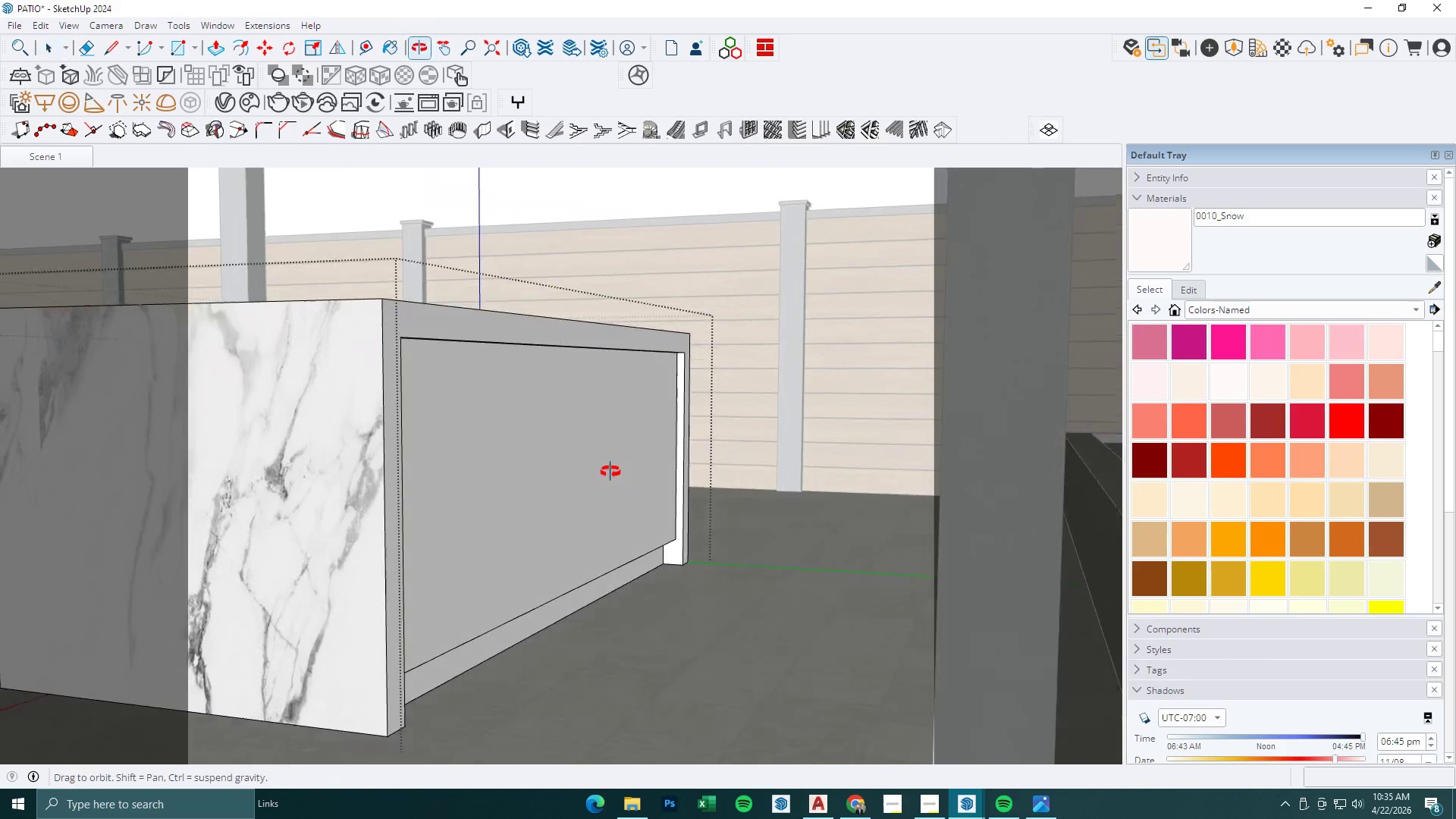 
scroll: coordinate [616, 555], scroll_direction: up, amount: 3.0
 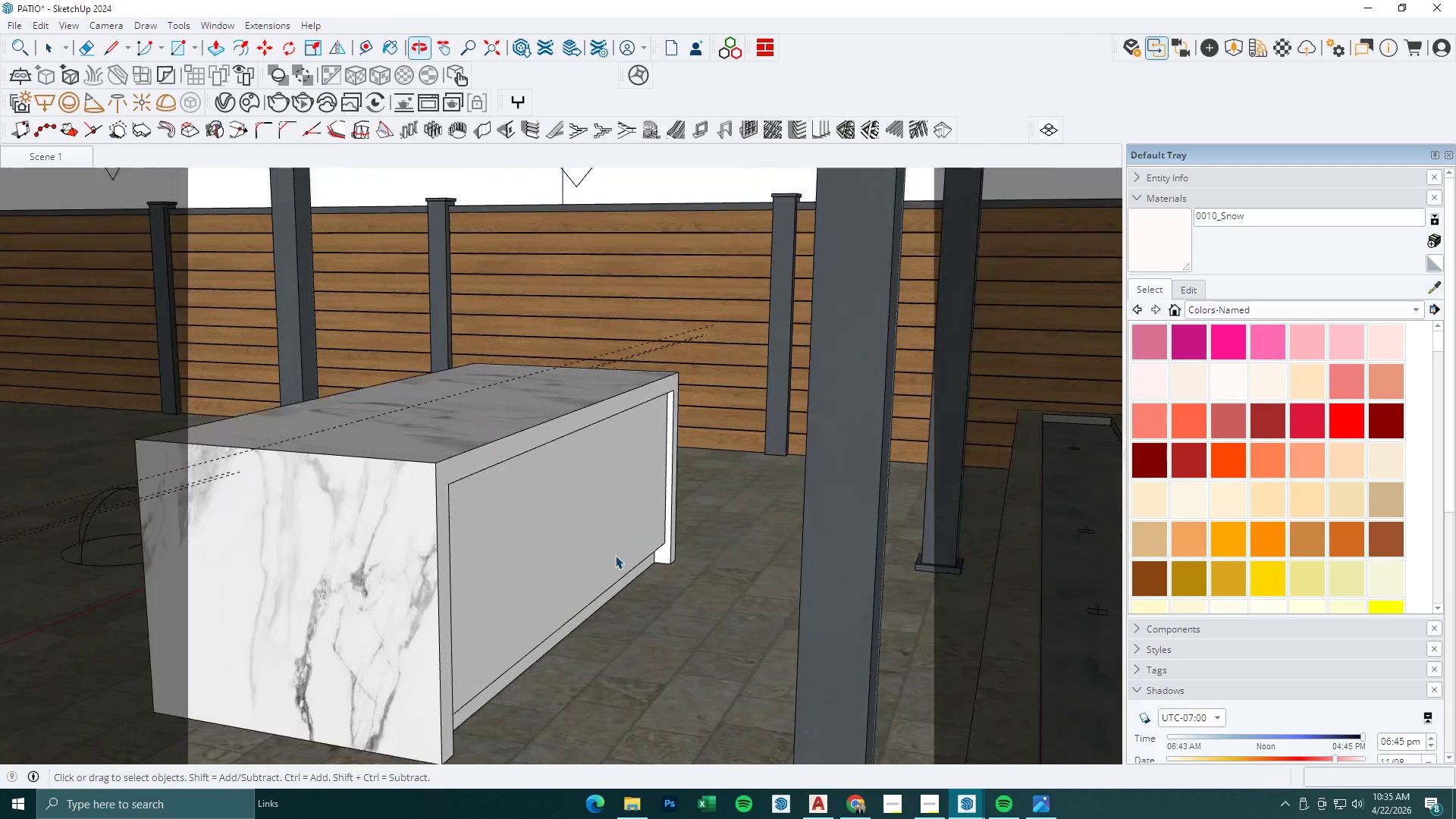 
key(BracketLeft)
 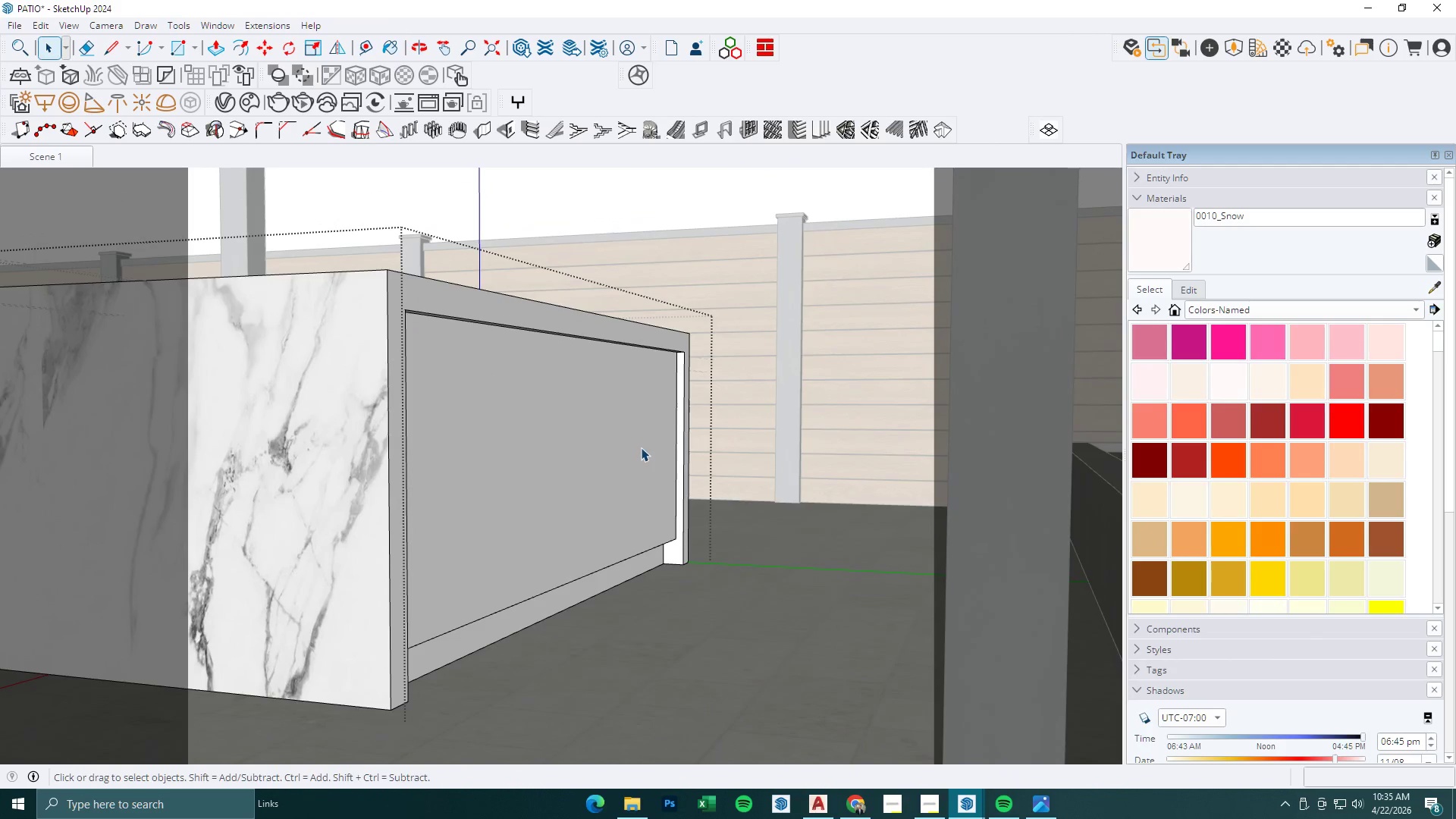 
key(P)
 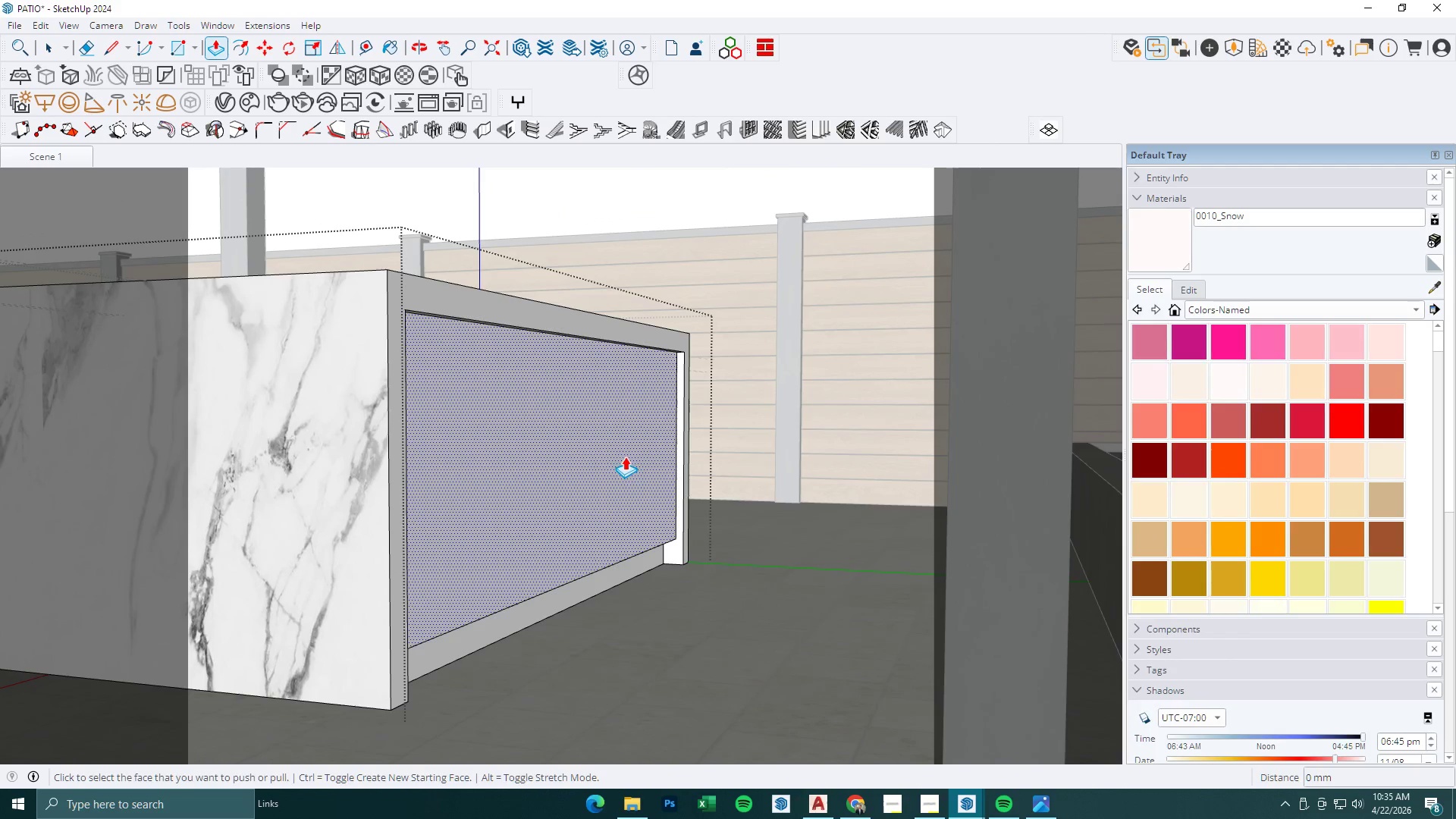 
left_click([625, 456])
 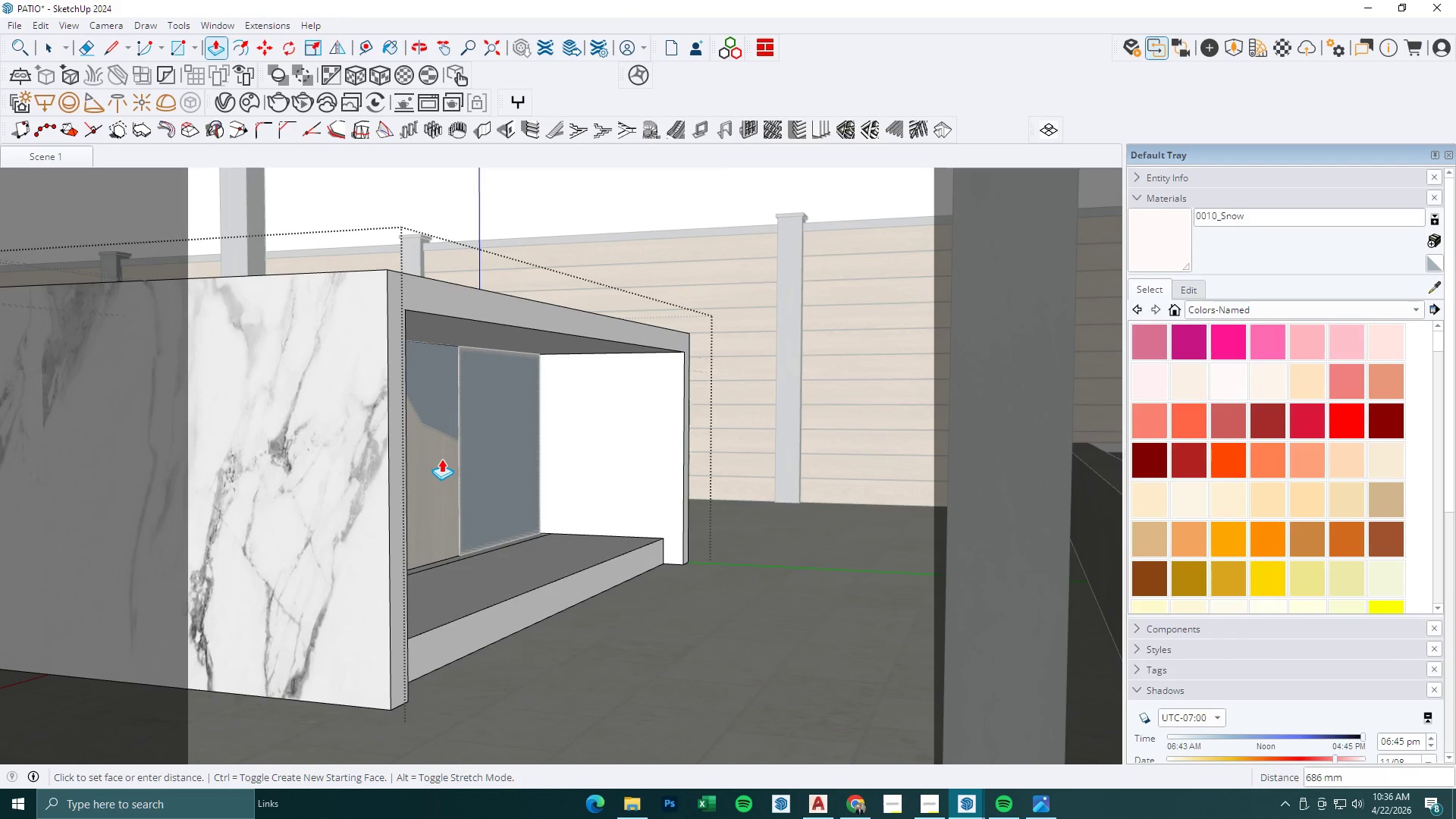 
key(Escape)
 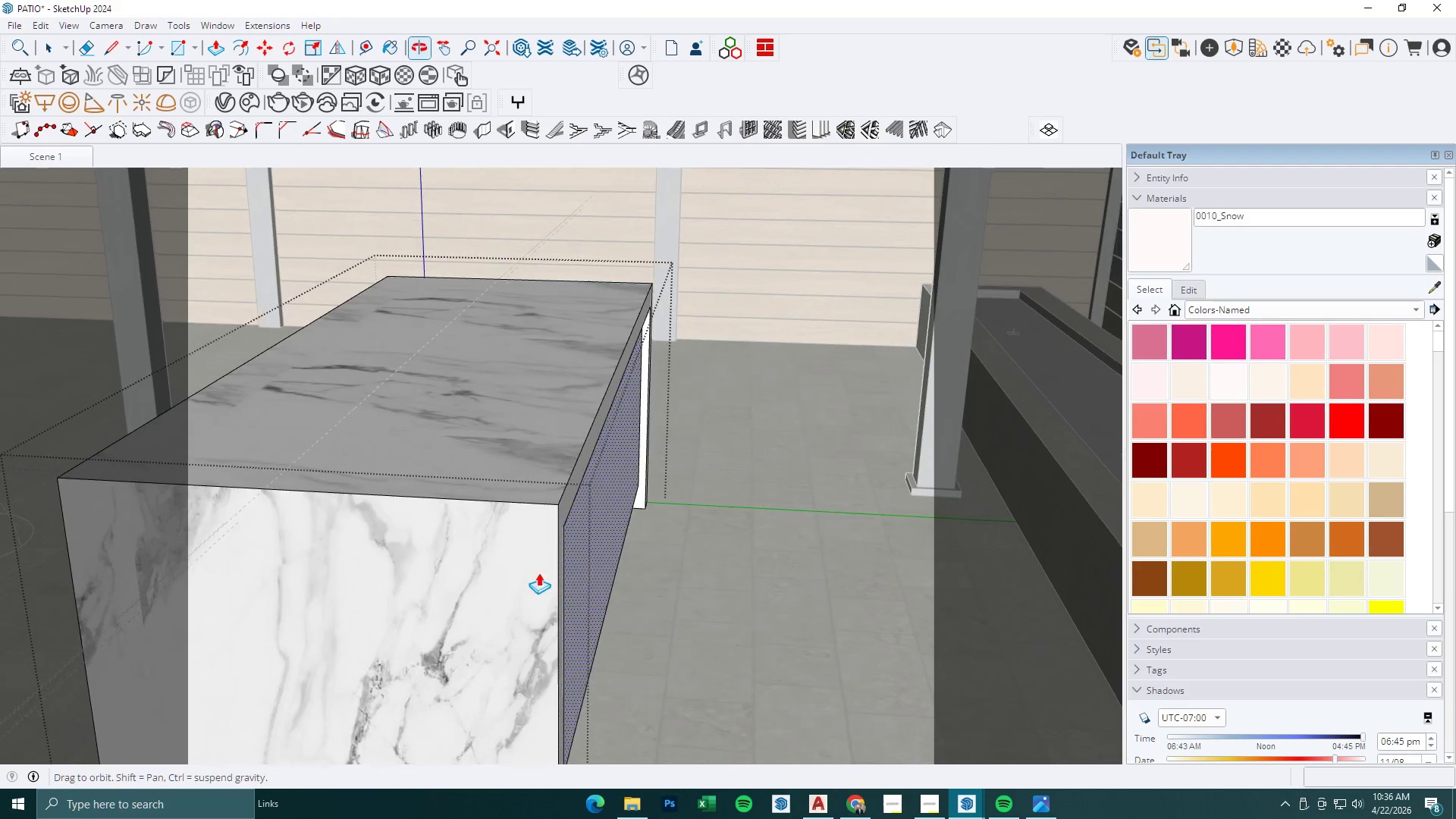 
key(T)
 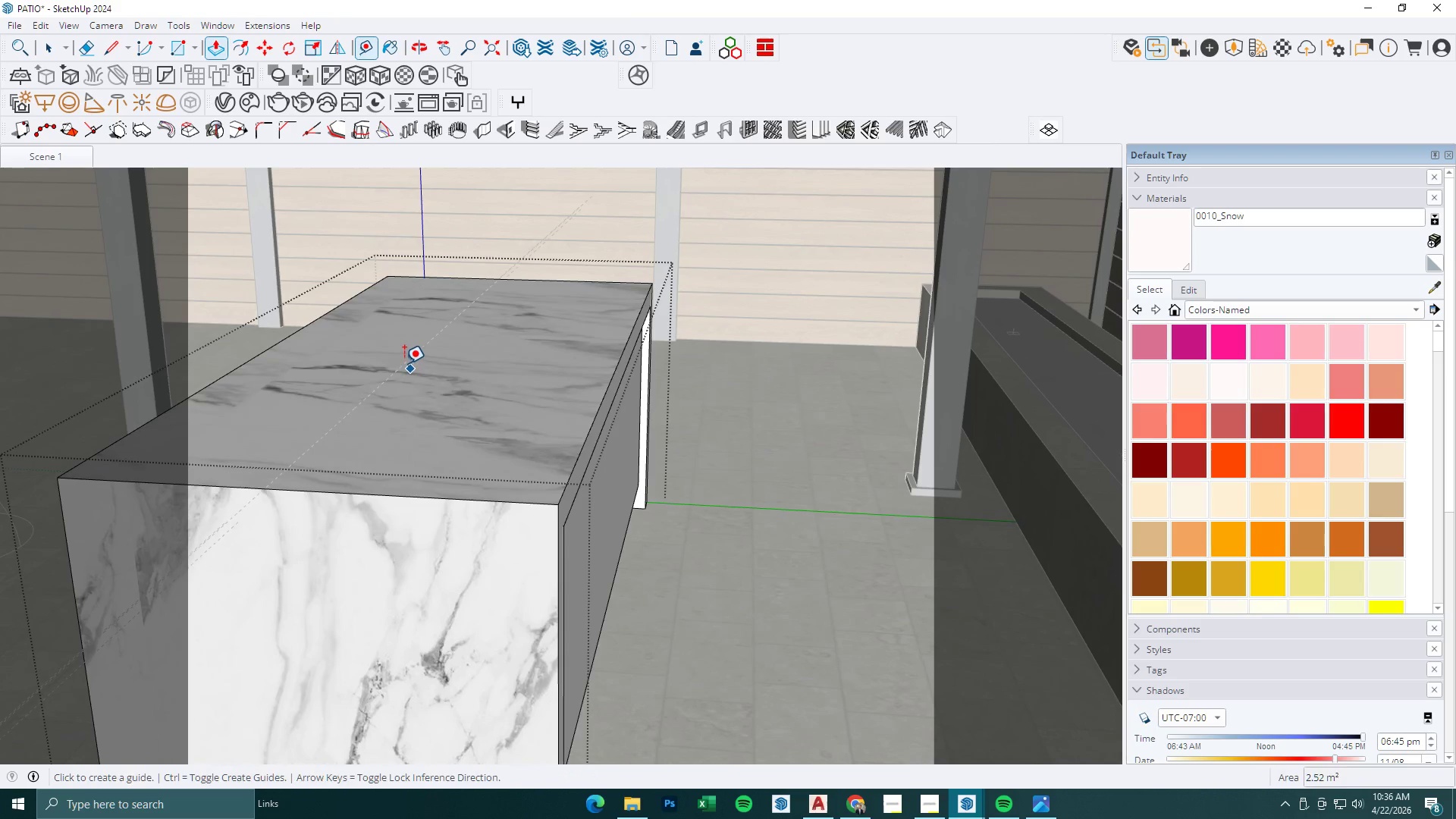 
left_click([404, 363])
 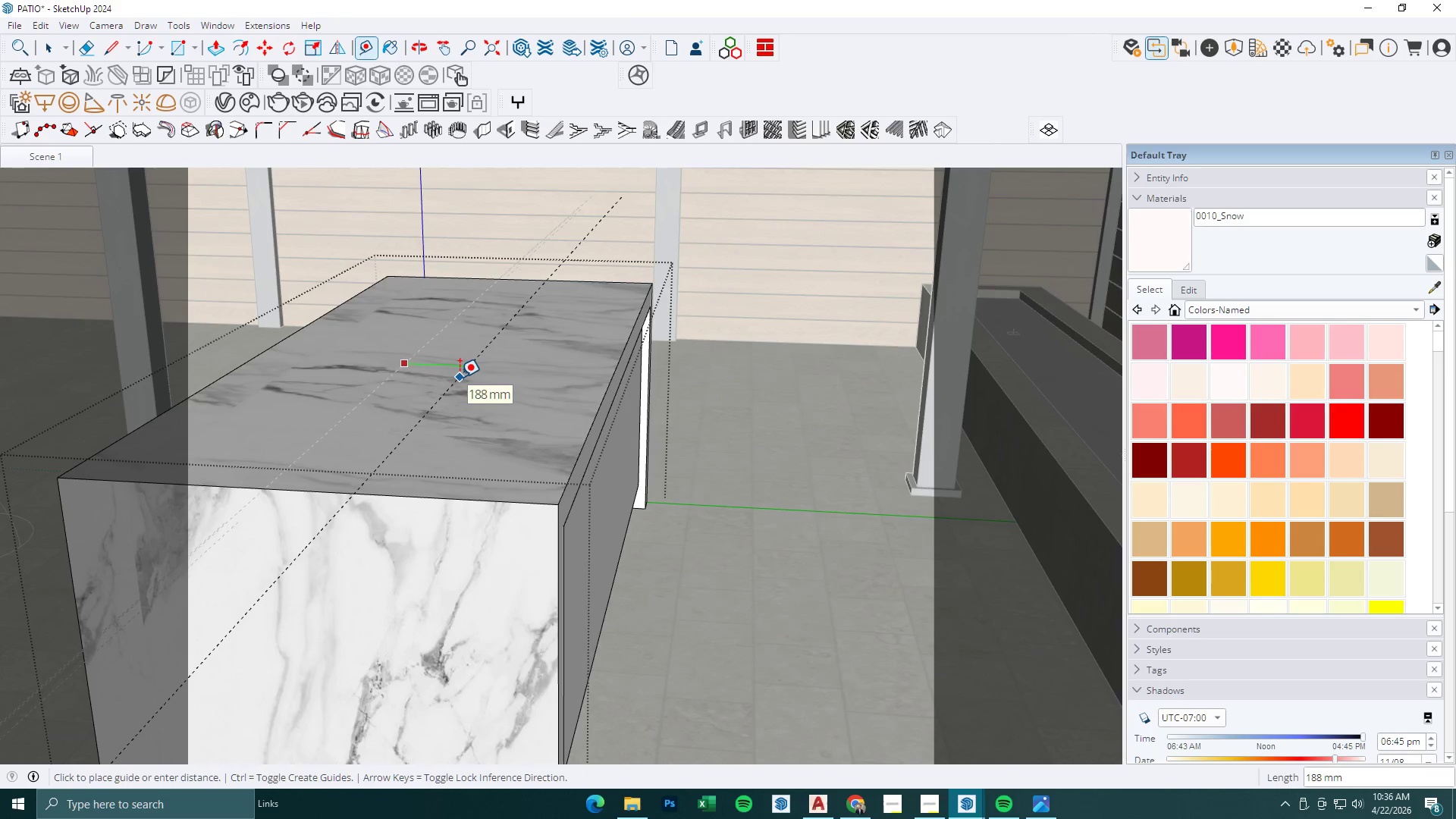 
key(Numpad1)
 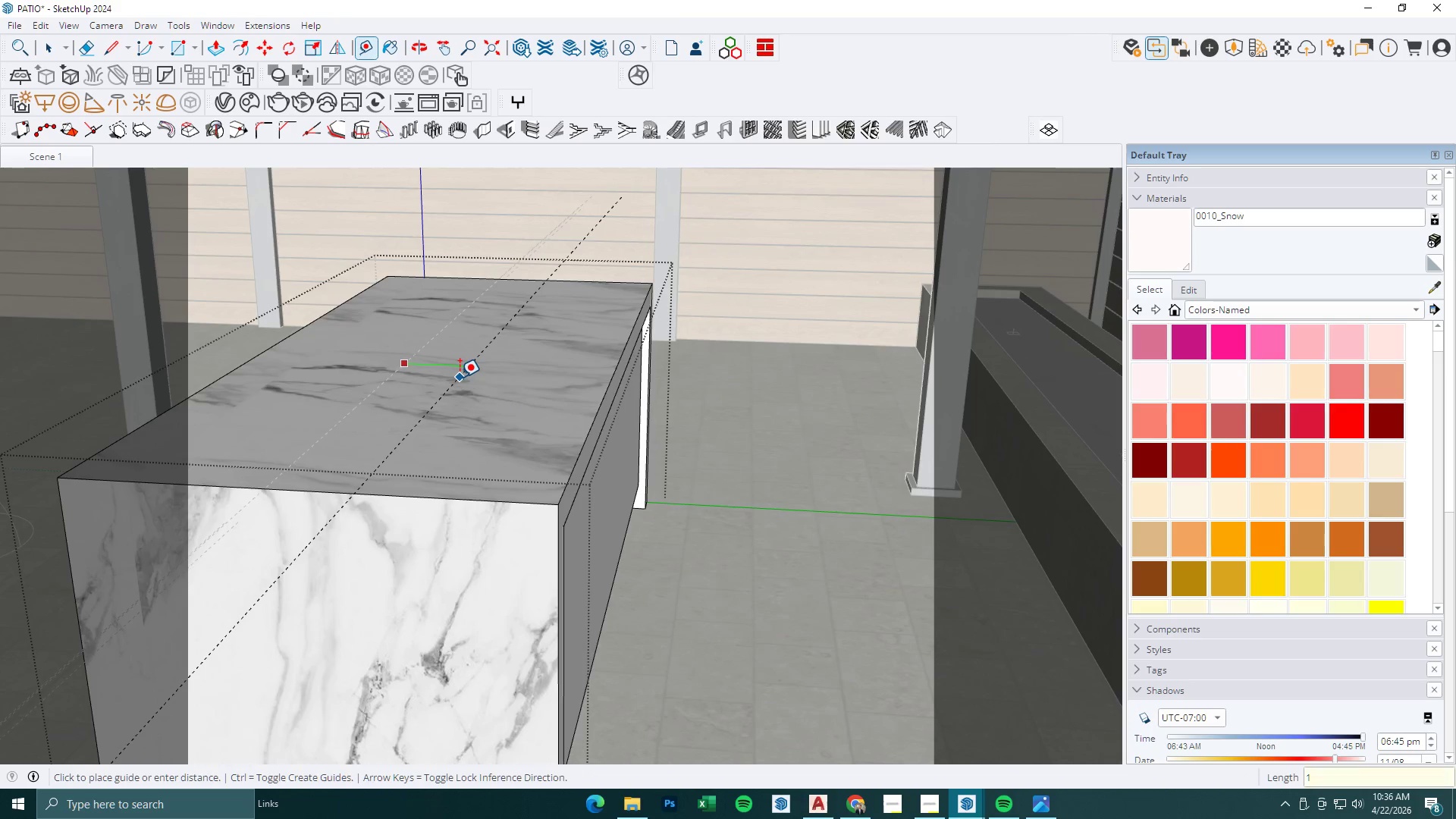 
key(Numpad0)
 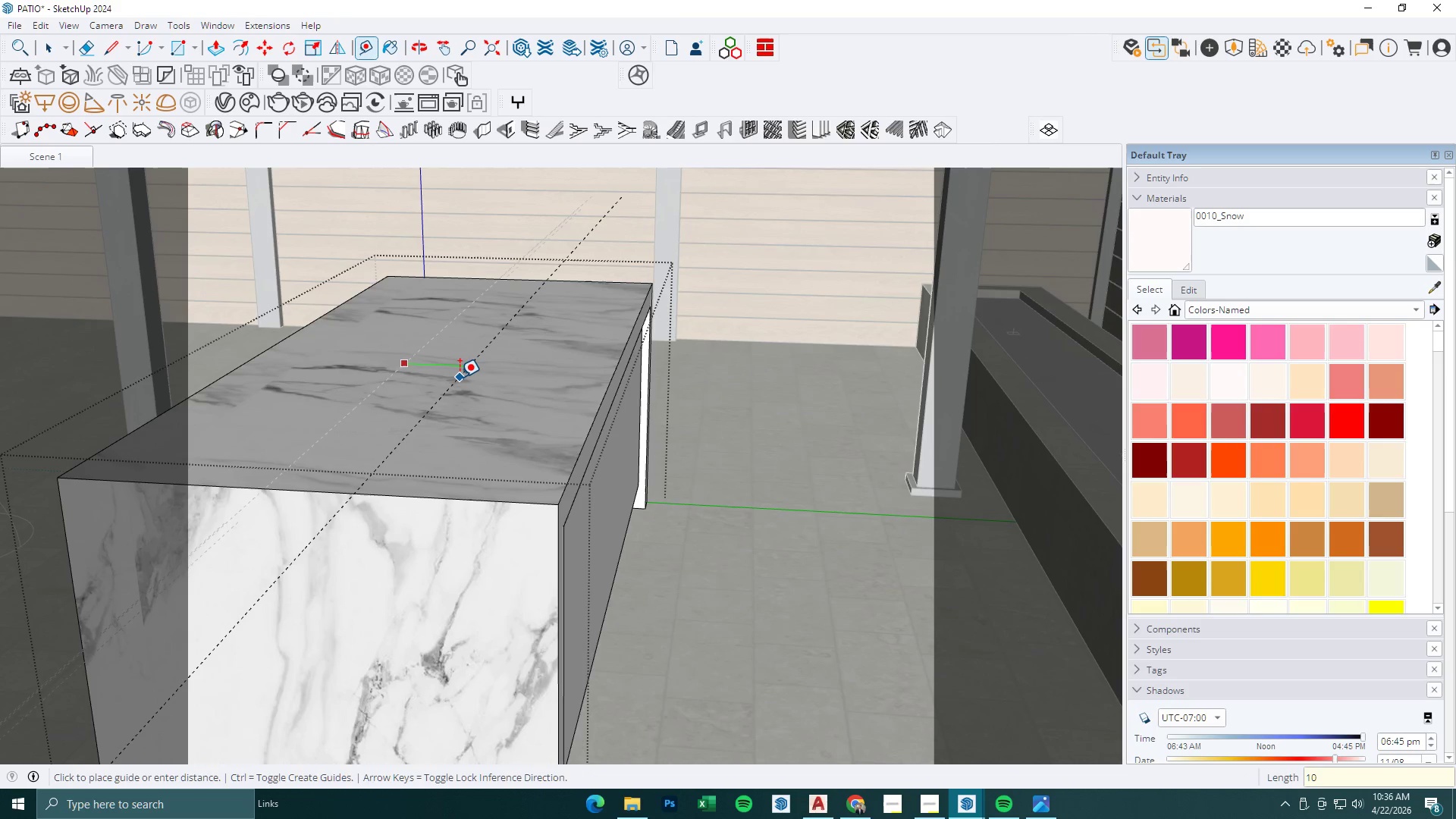 
key(Numpad0)
 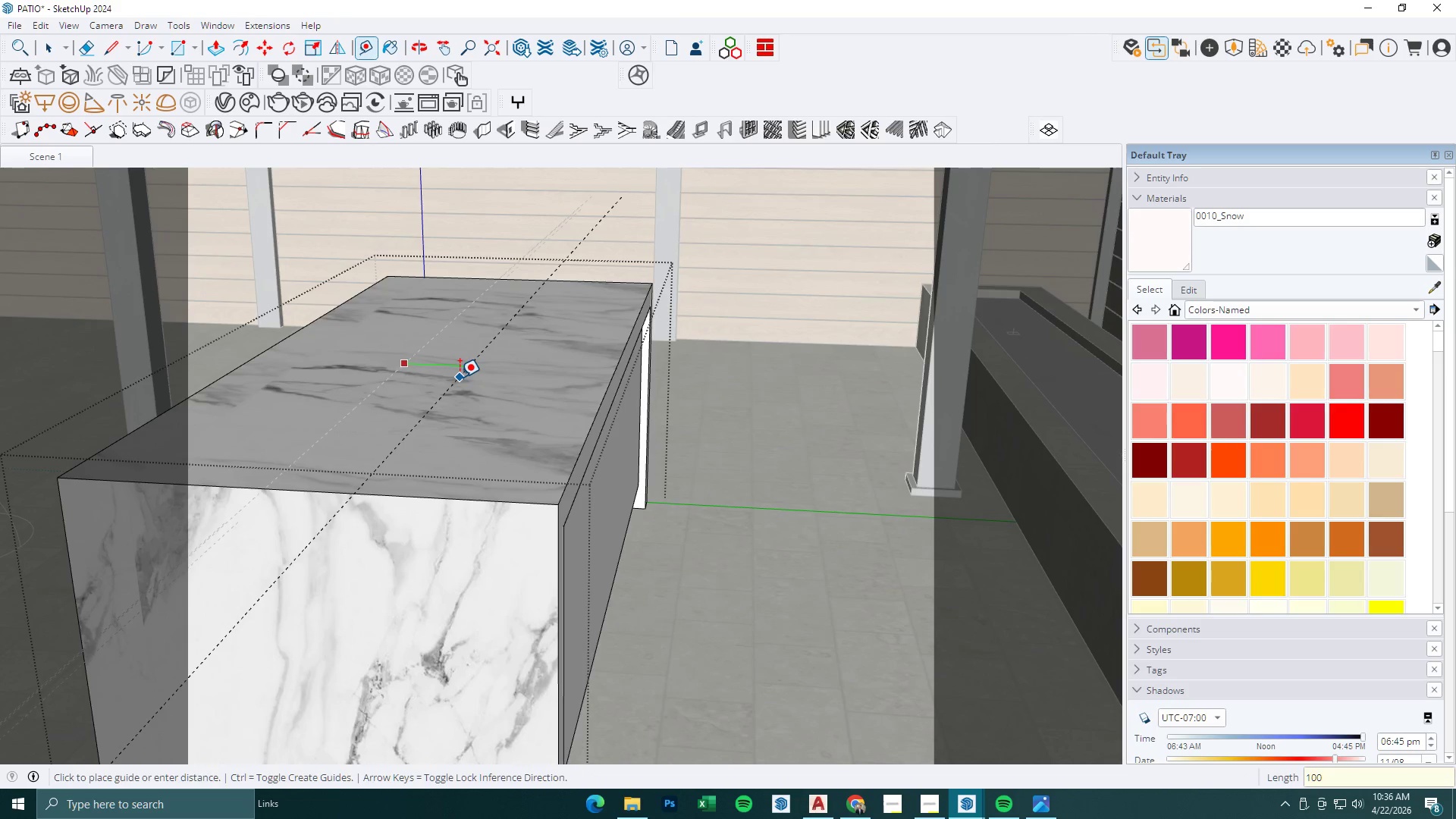 
key(NumpadEnter)
 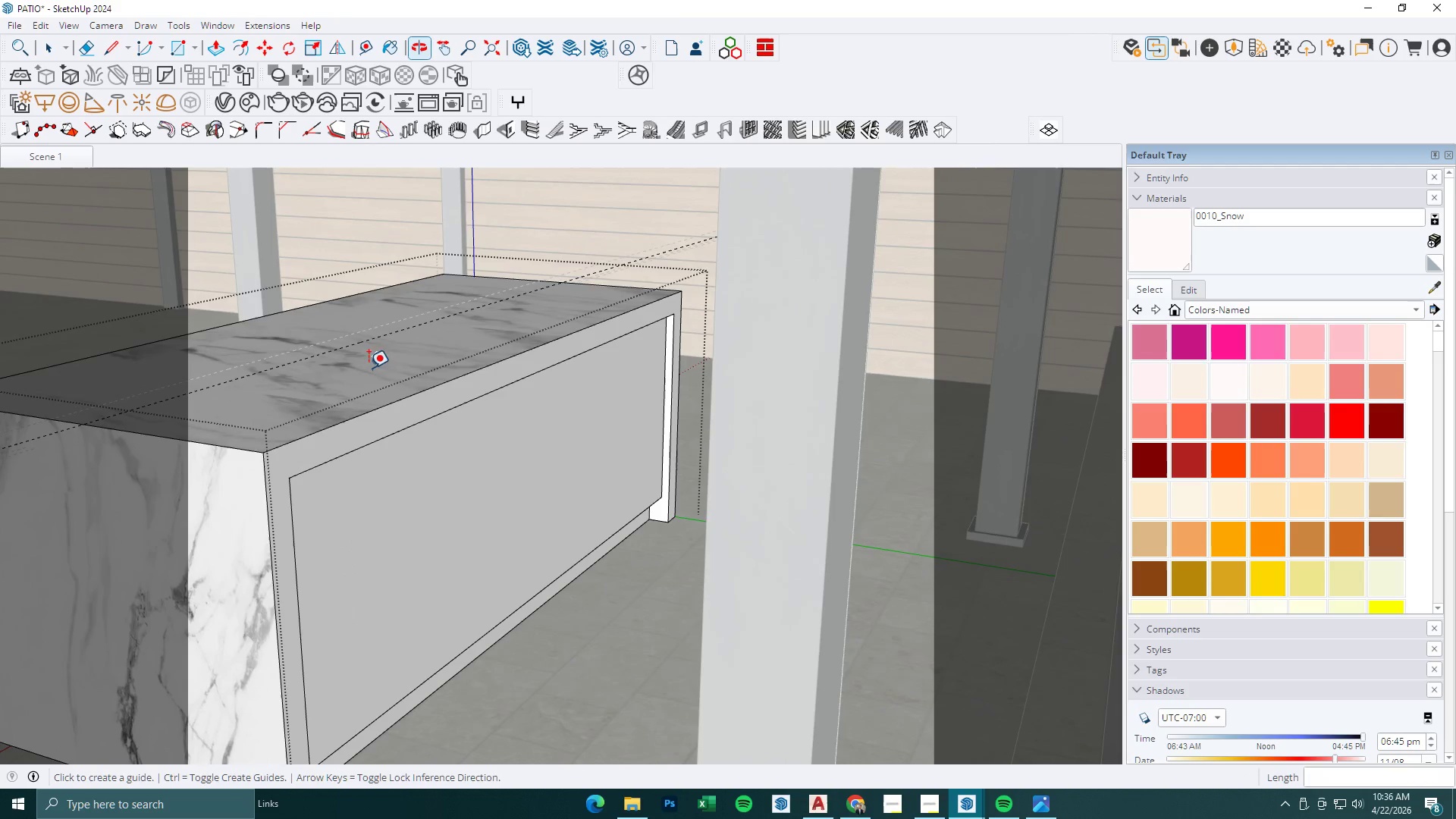 
key(BracketLeft)
 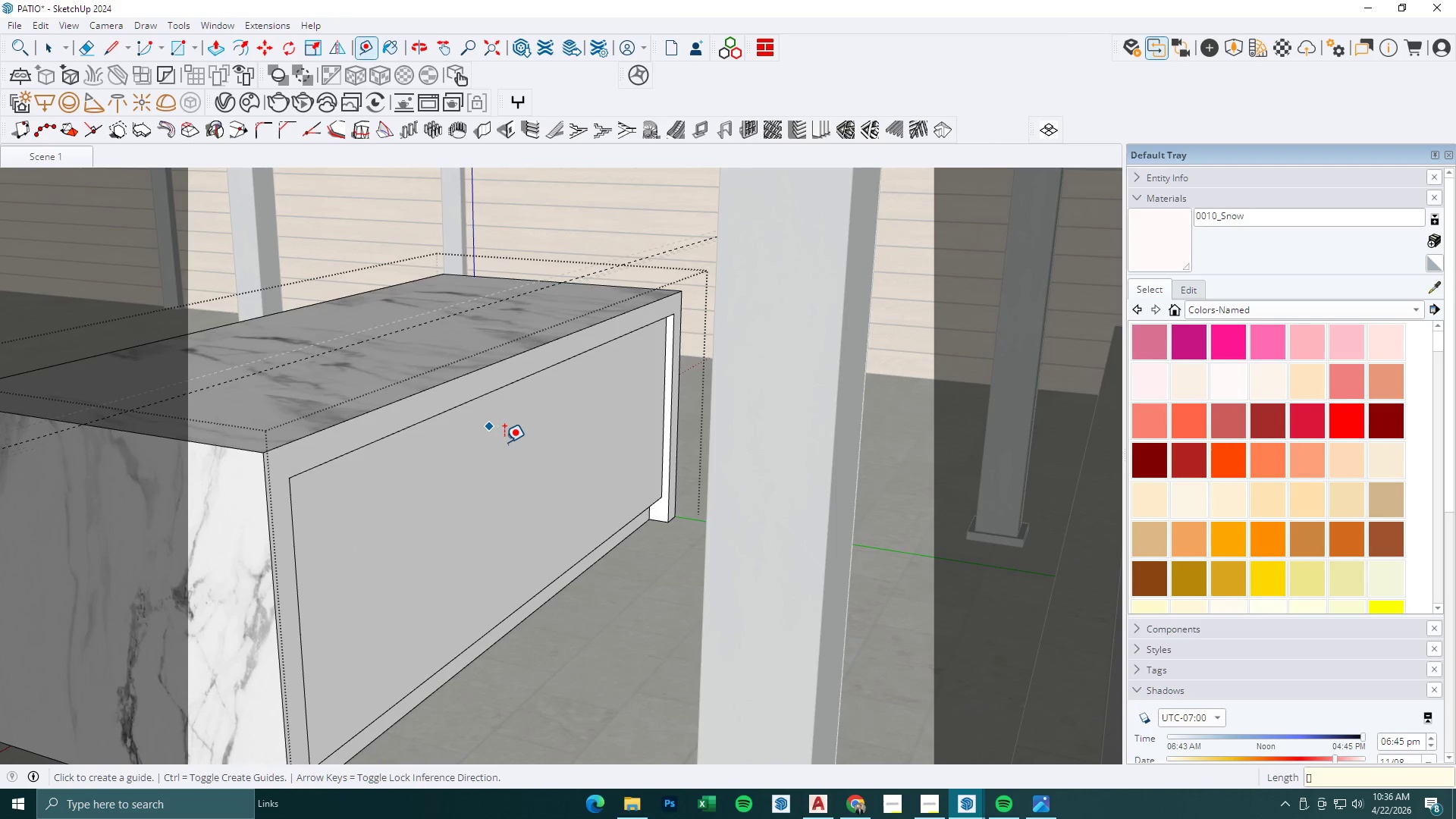 
key(P)
 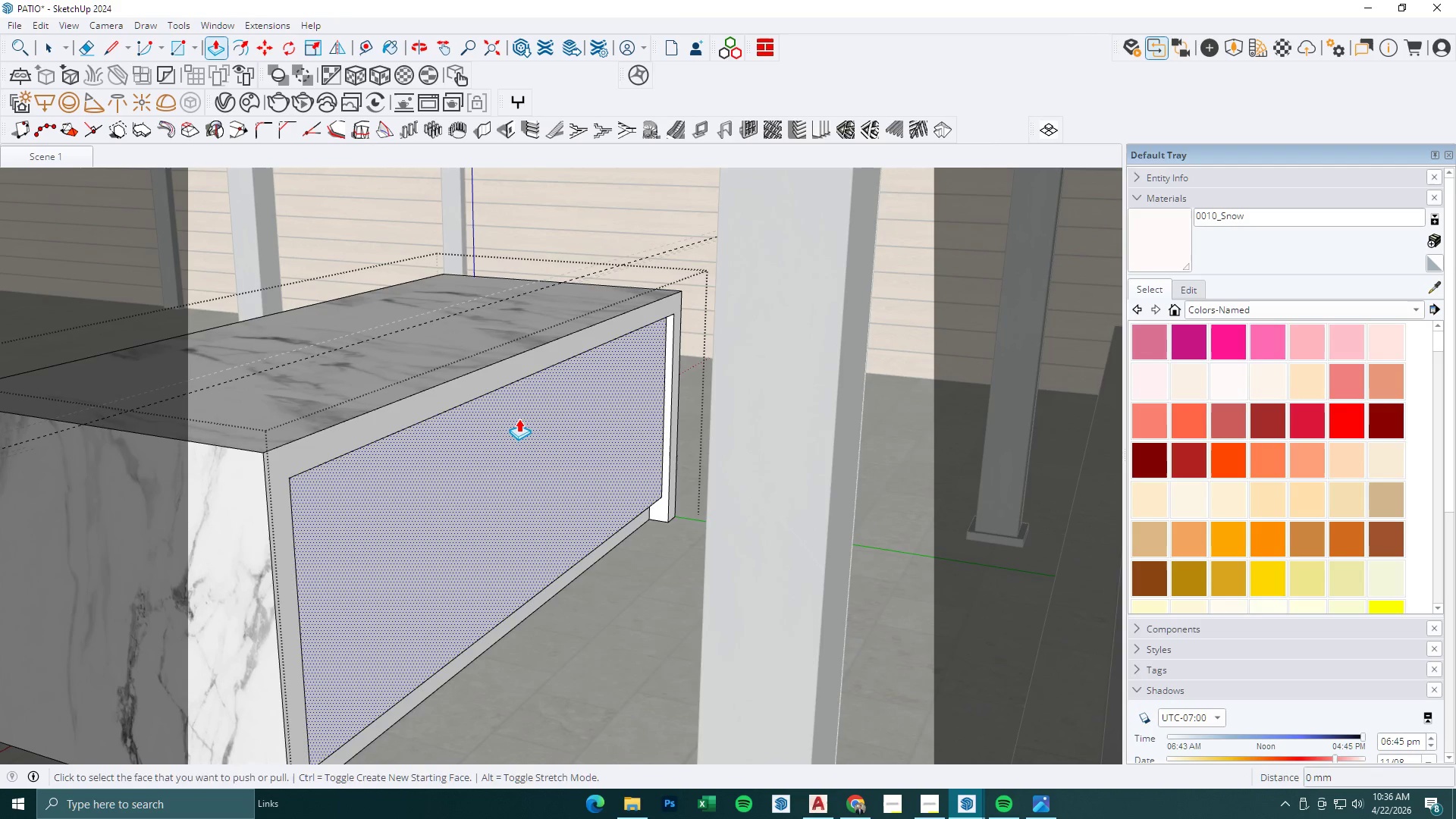 
left_click([519, 419])
 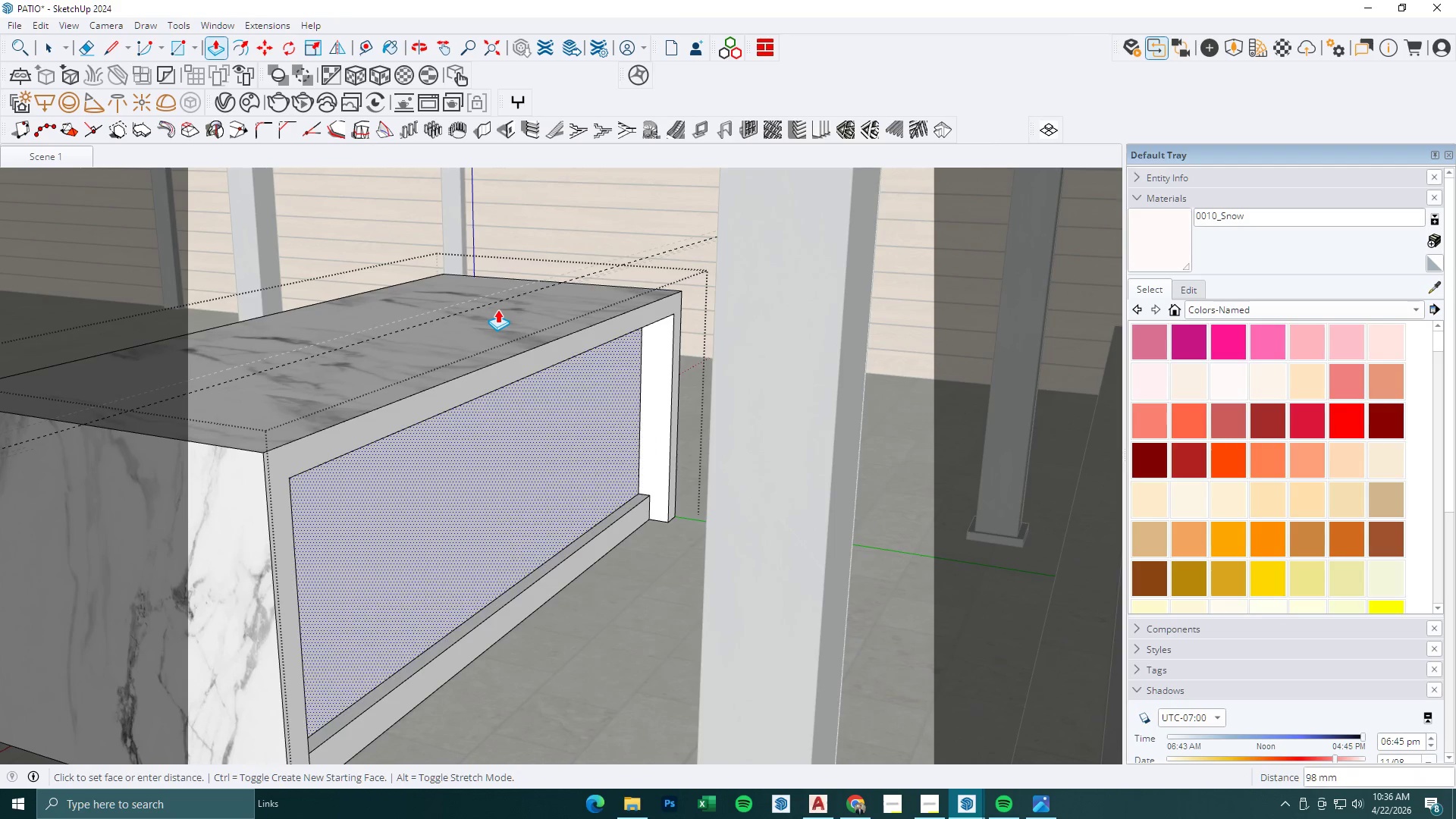 
left_click([494, 306])
 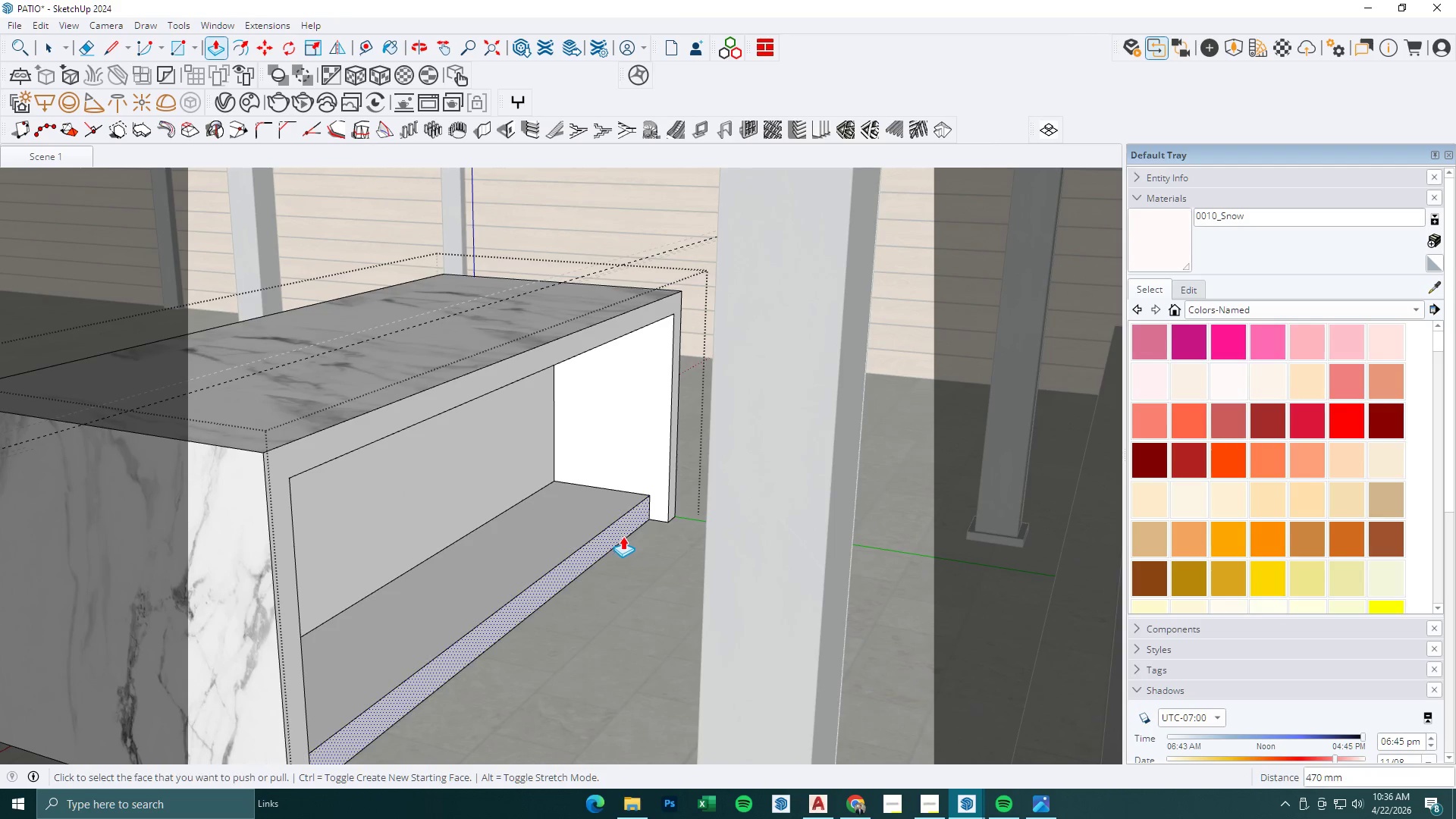 
left_click([620, 530])
 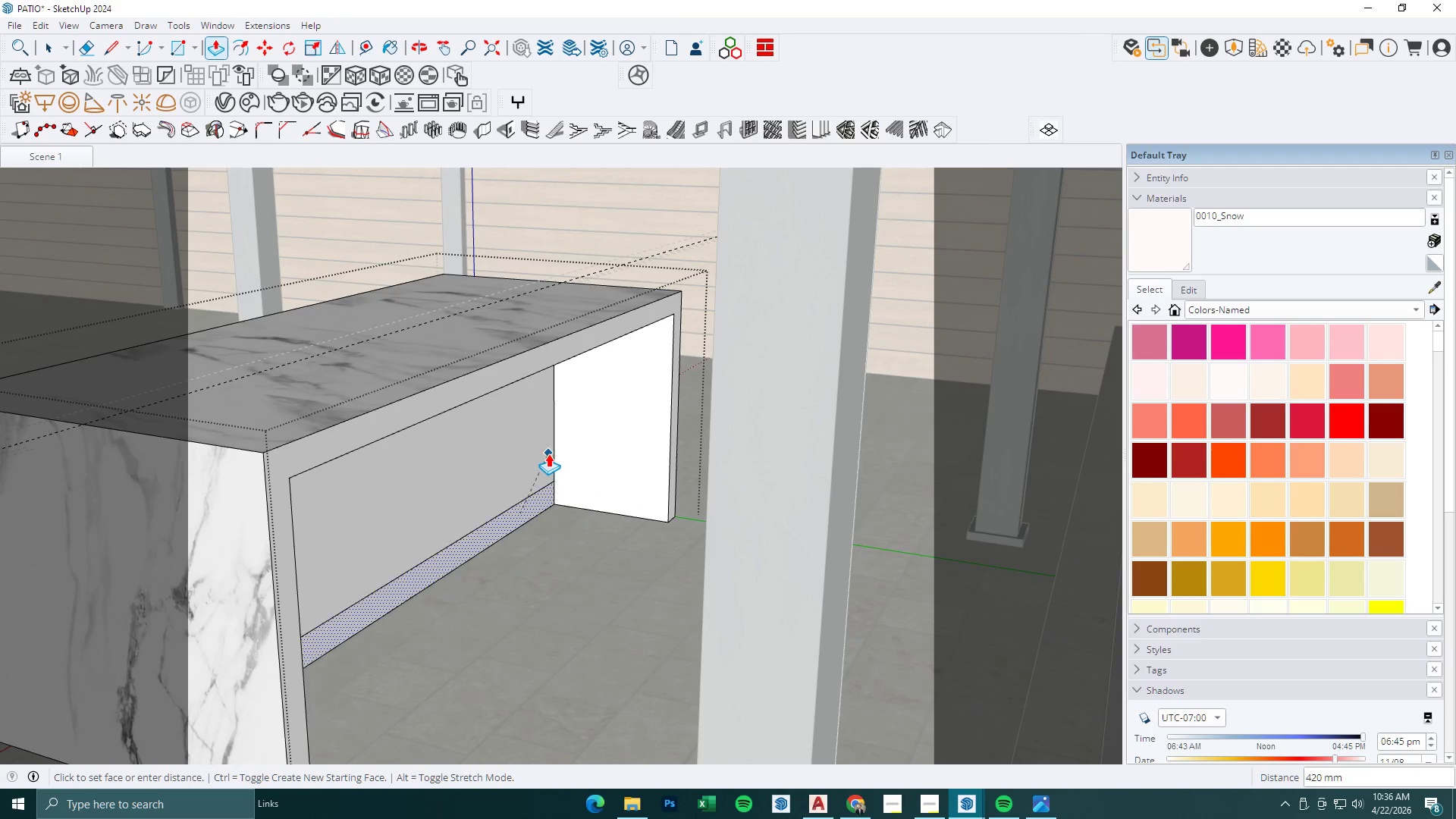 
left_click([548, 453])
 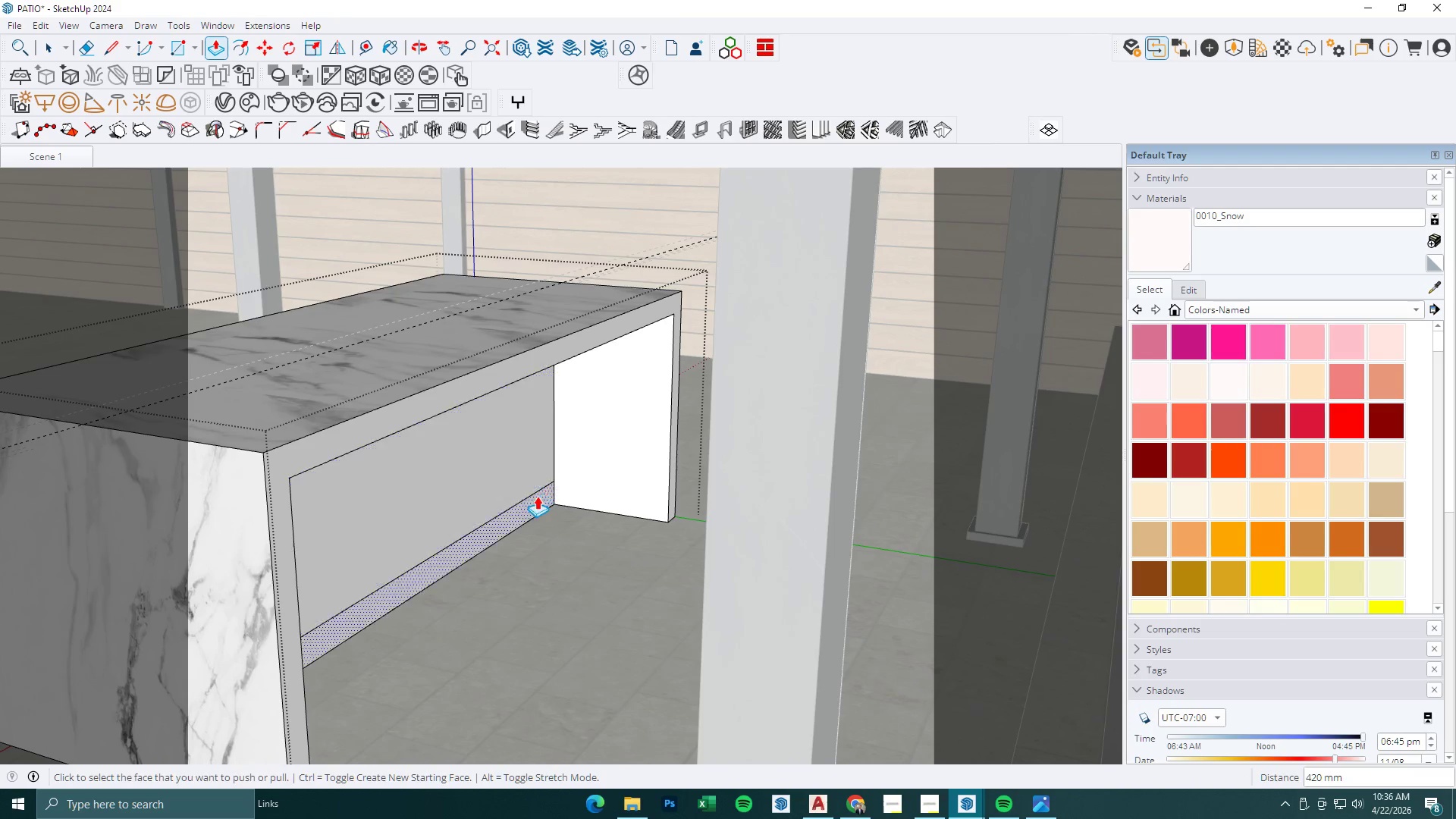 
key(E)
 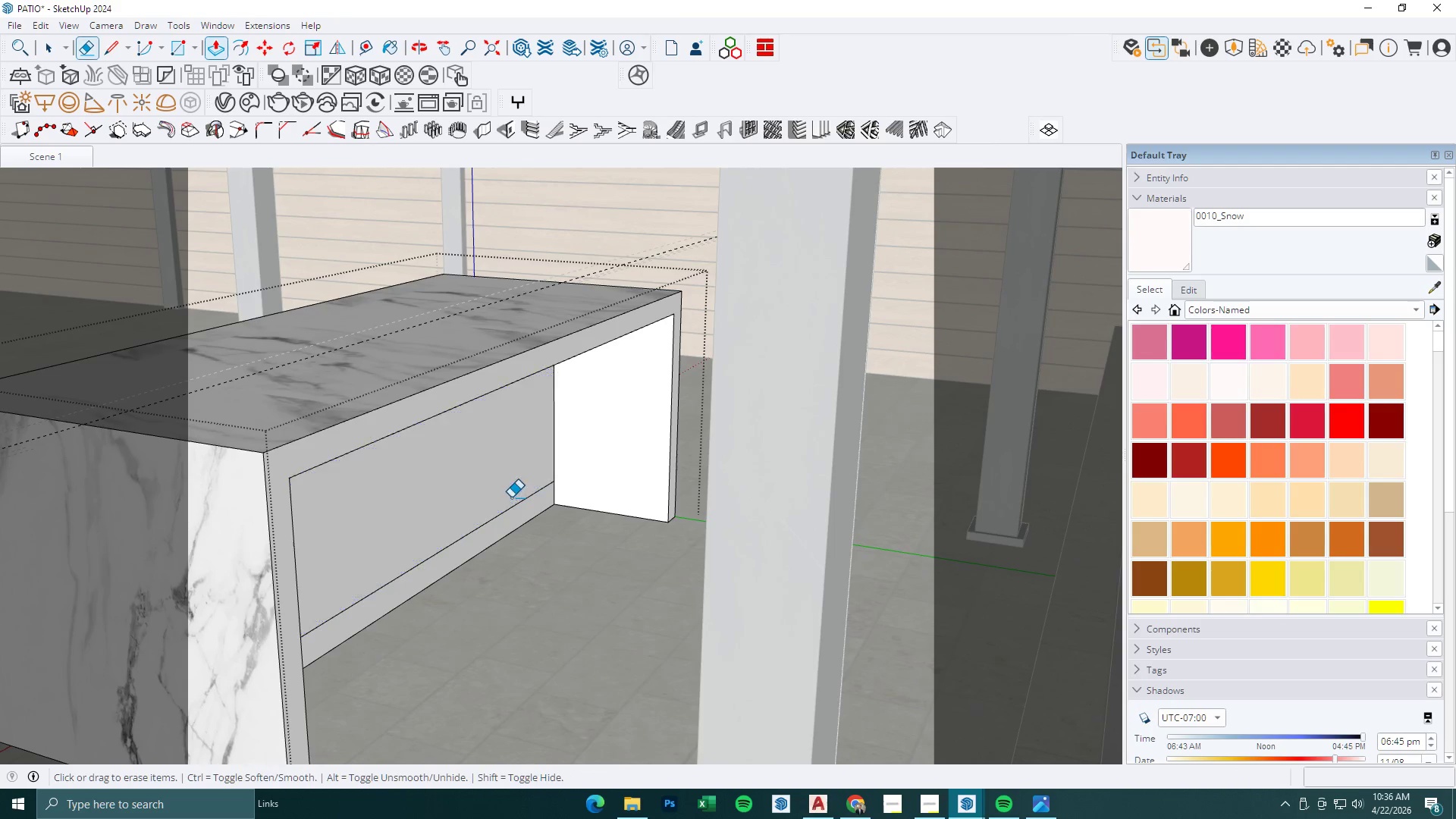 
left_click_drag(start_coordinate=[511, 497], to_coordinate=[511, 507])
 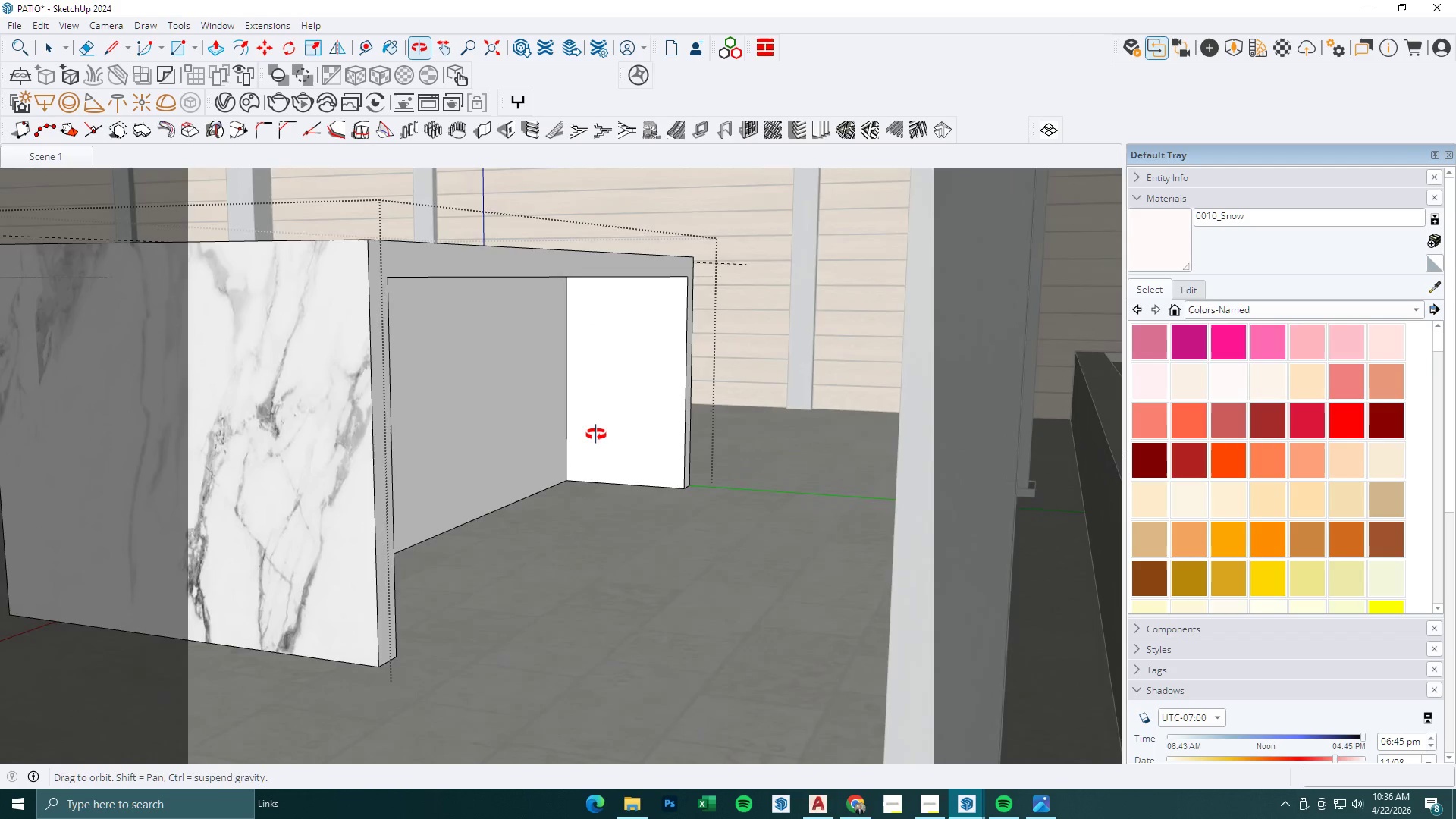 
key(Space)
 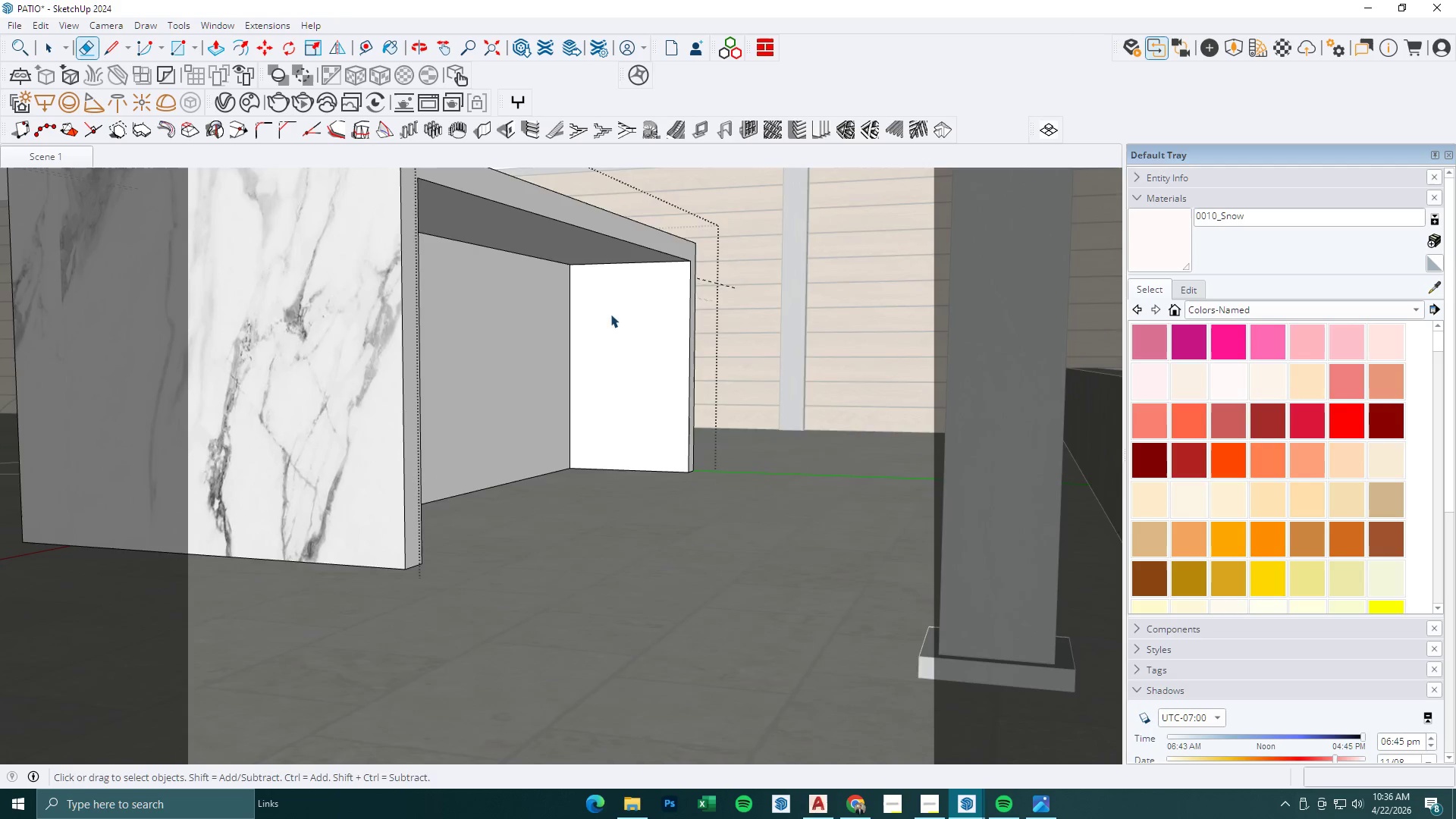 
key(Escape)
 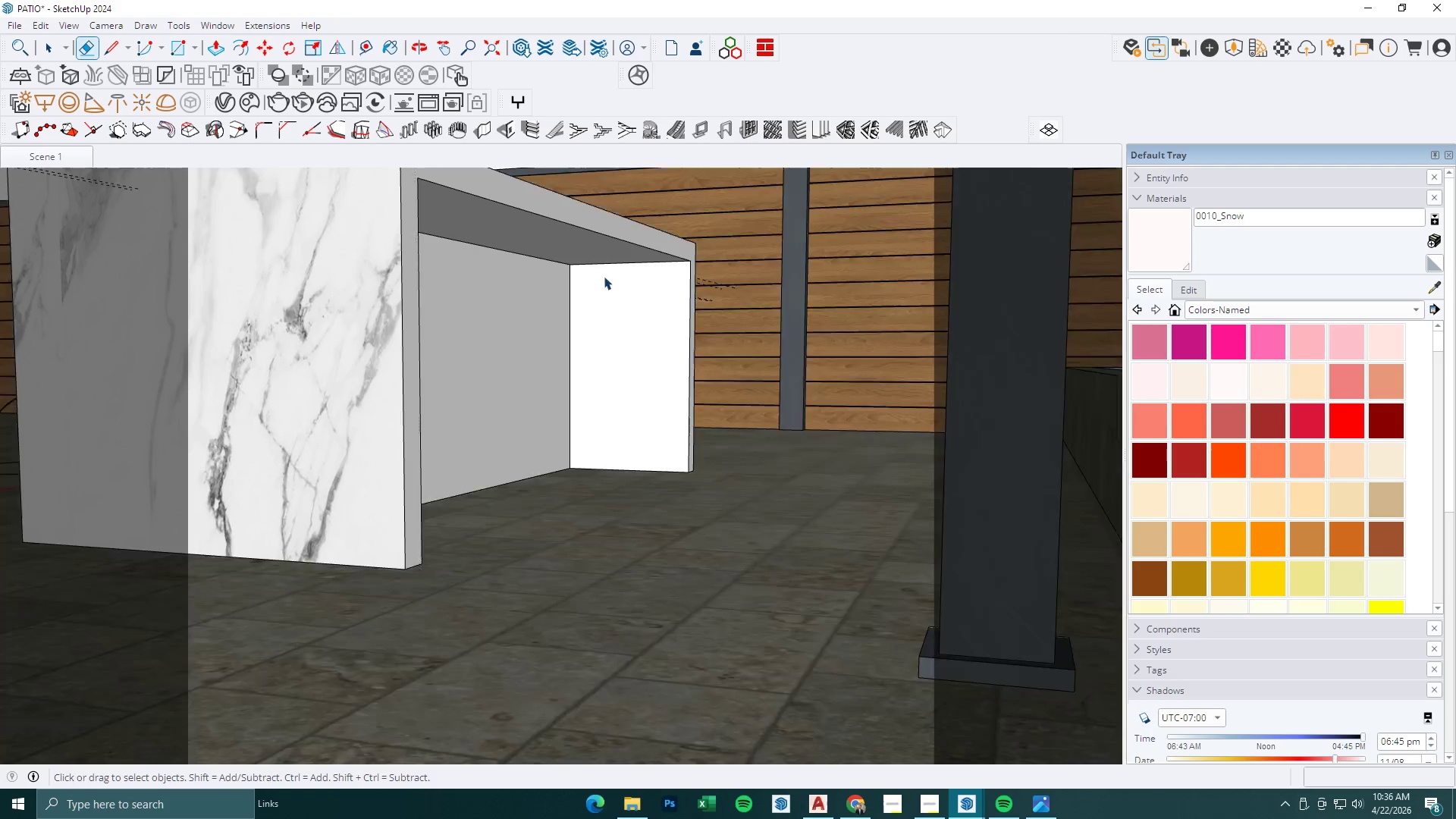 
key(Escape)
 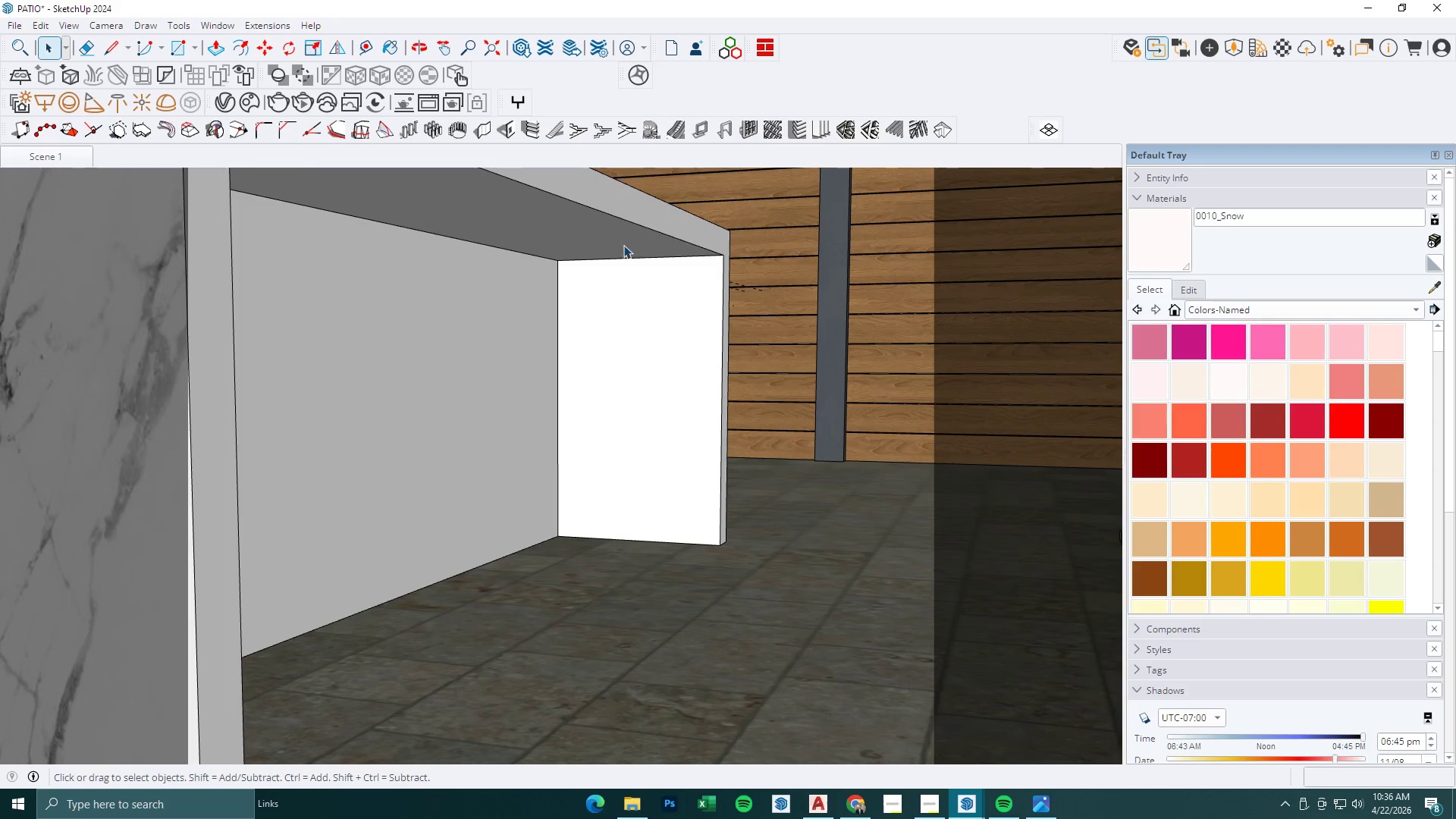 
key(T)
 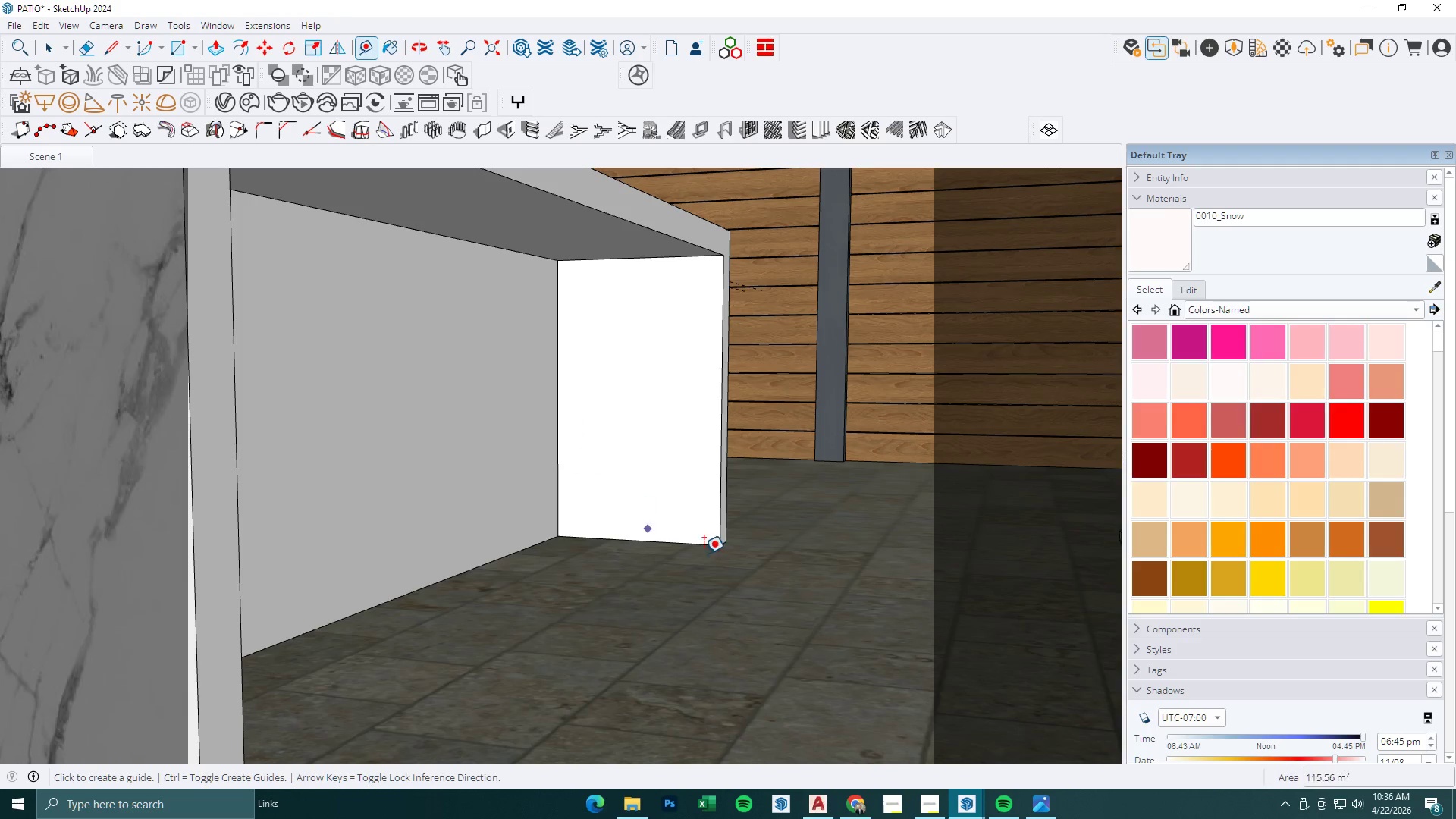 
scroll: coordinate [710, 544], scroll_direction: up, amount: 4.0
 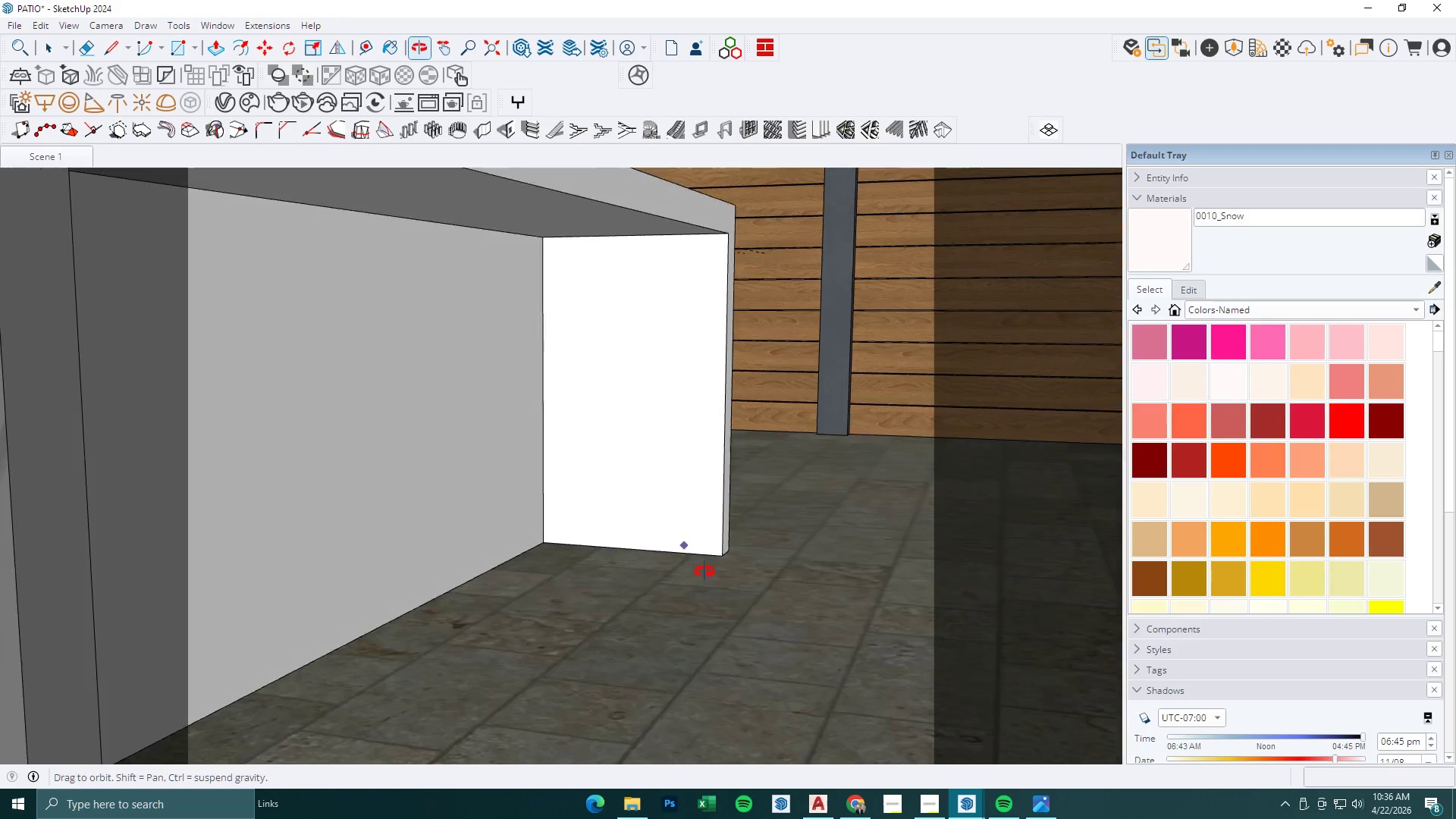 
scroll: coordinate [636, 477], scroll_direction: down, amount: 6.0
 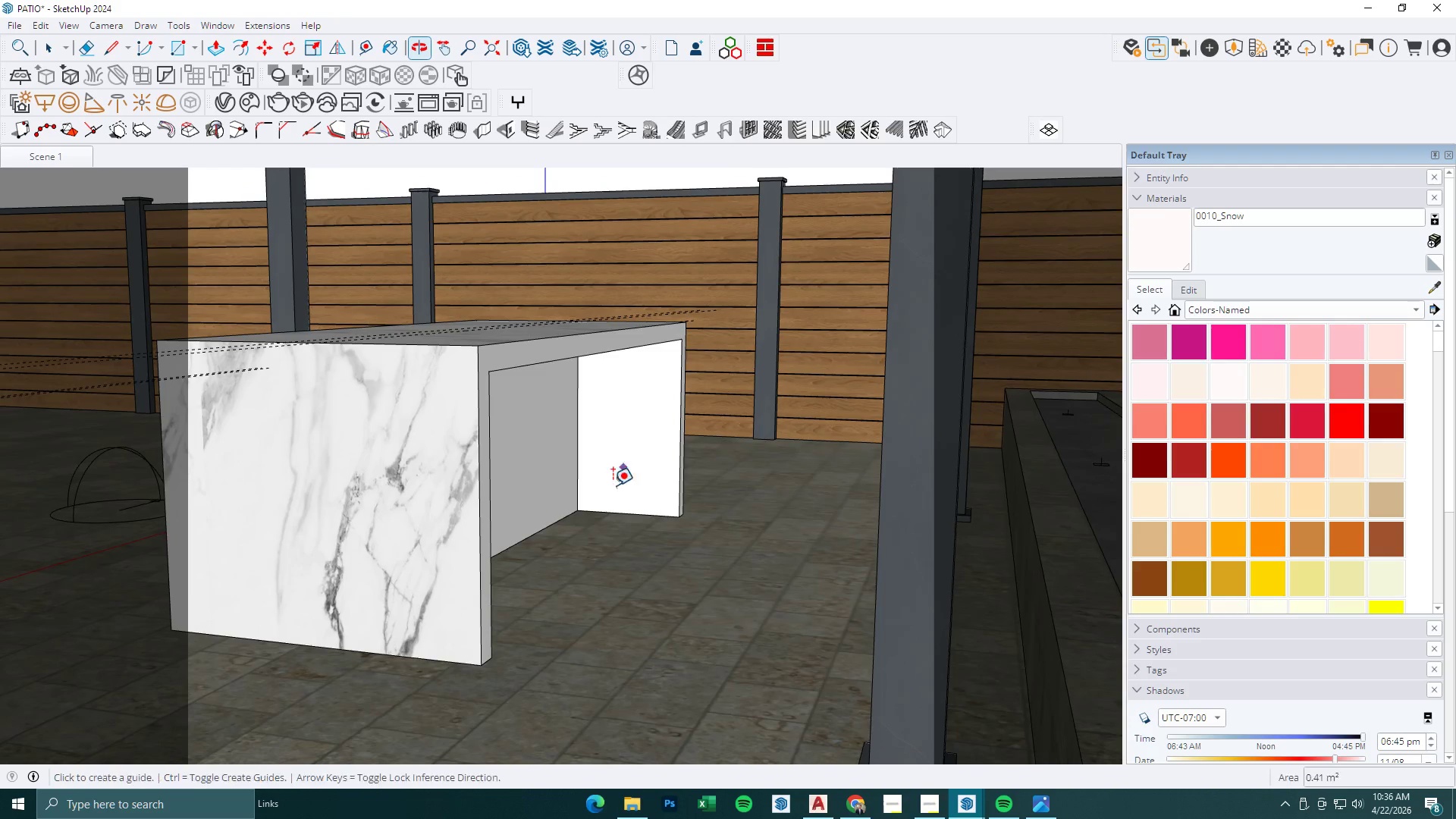 
key(R)
 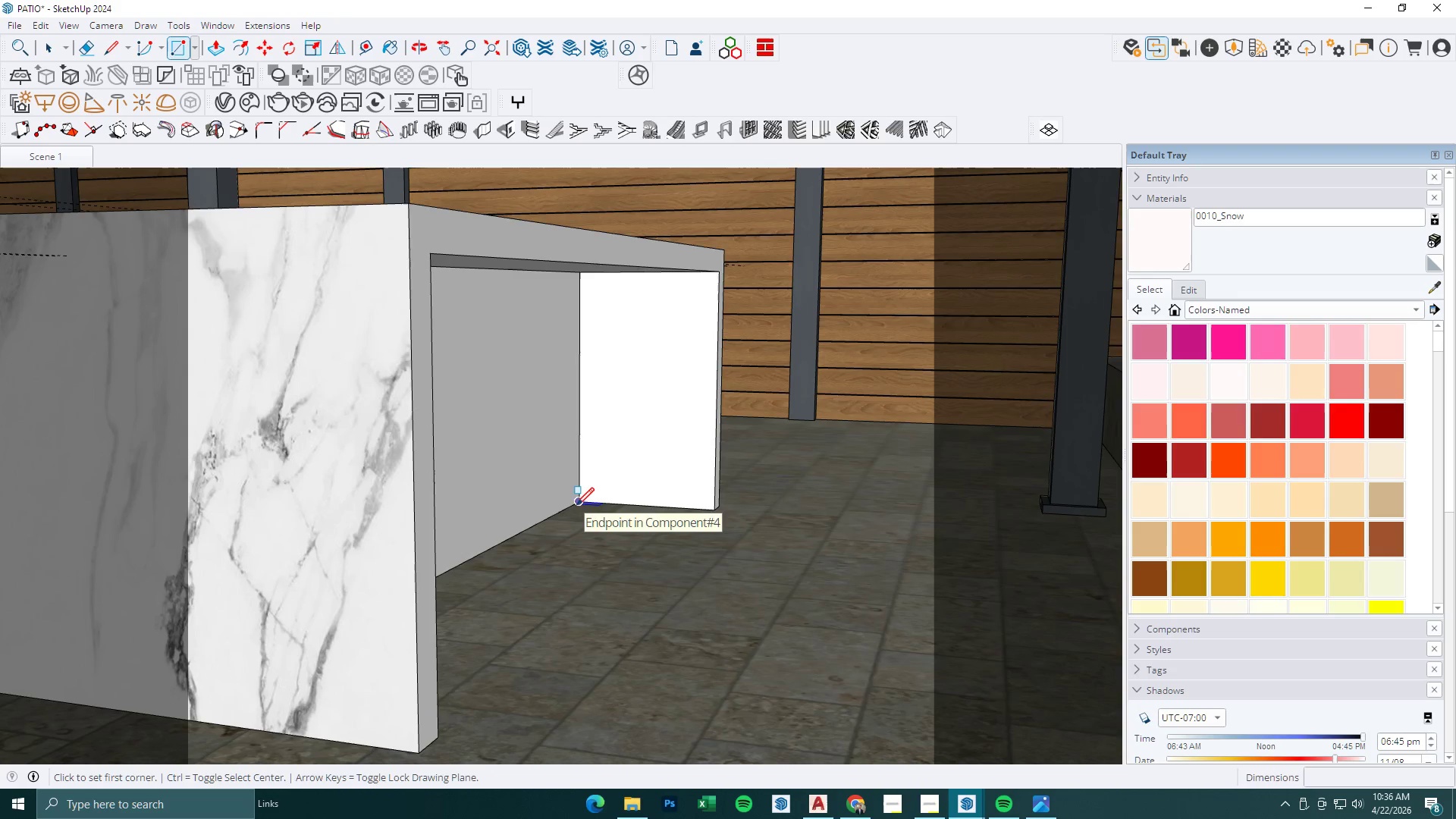 
scroll: coordinate [572, 538], scroll_direction: up, amount: 3.0
 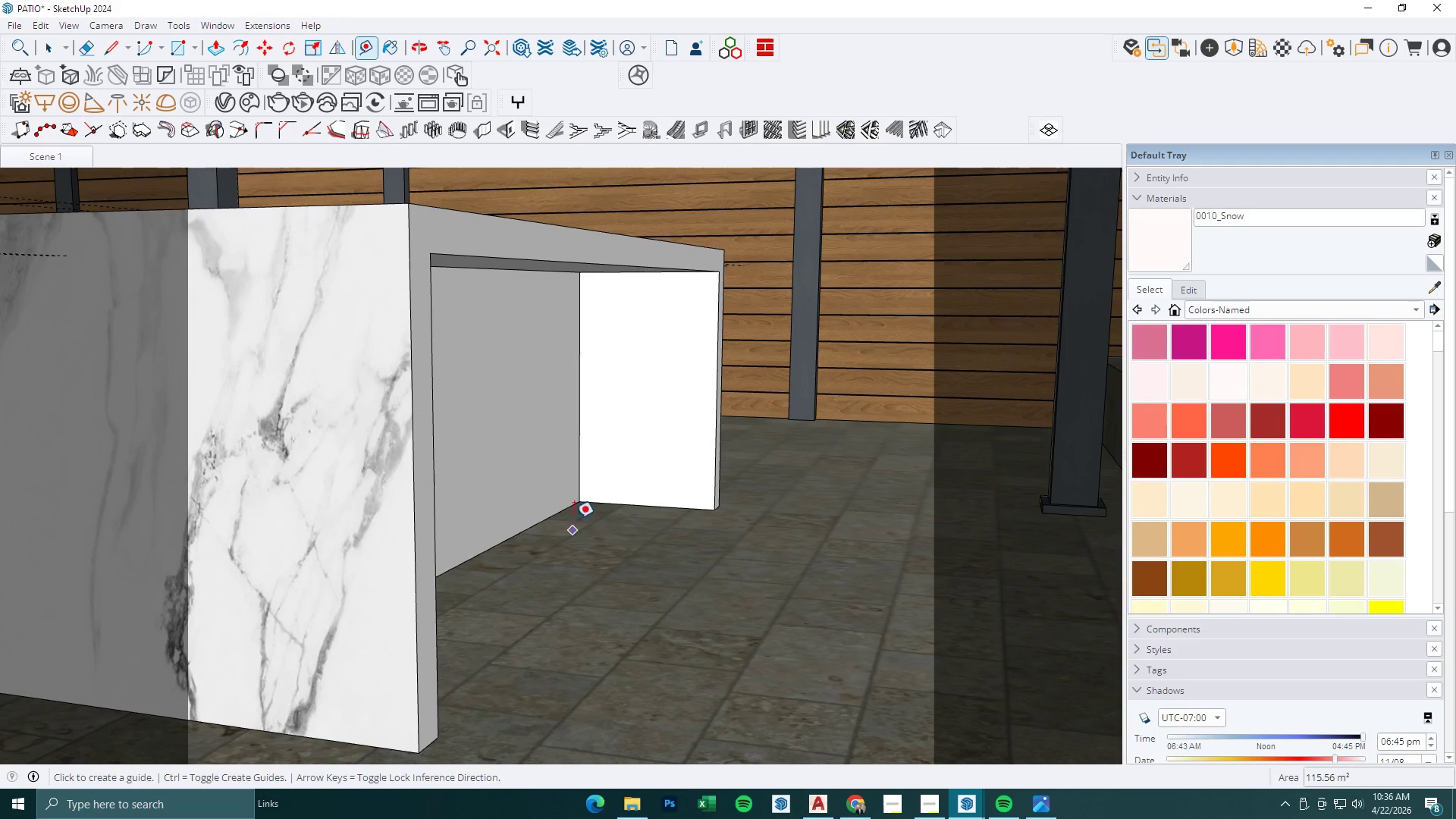 
left_click([576, 505])
 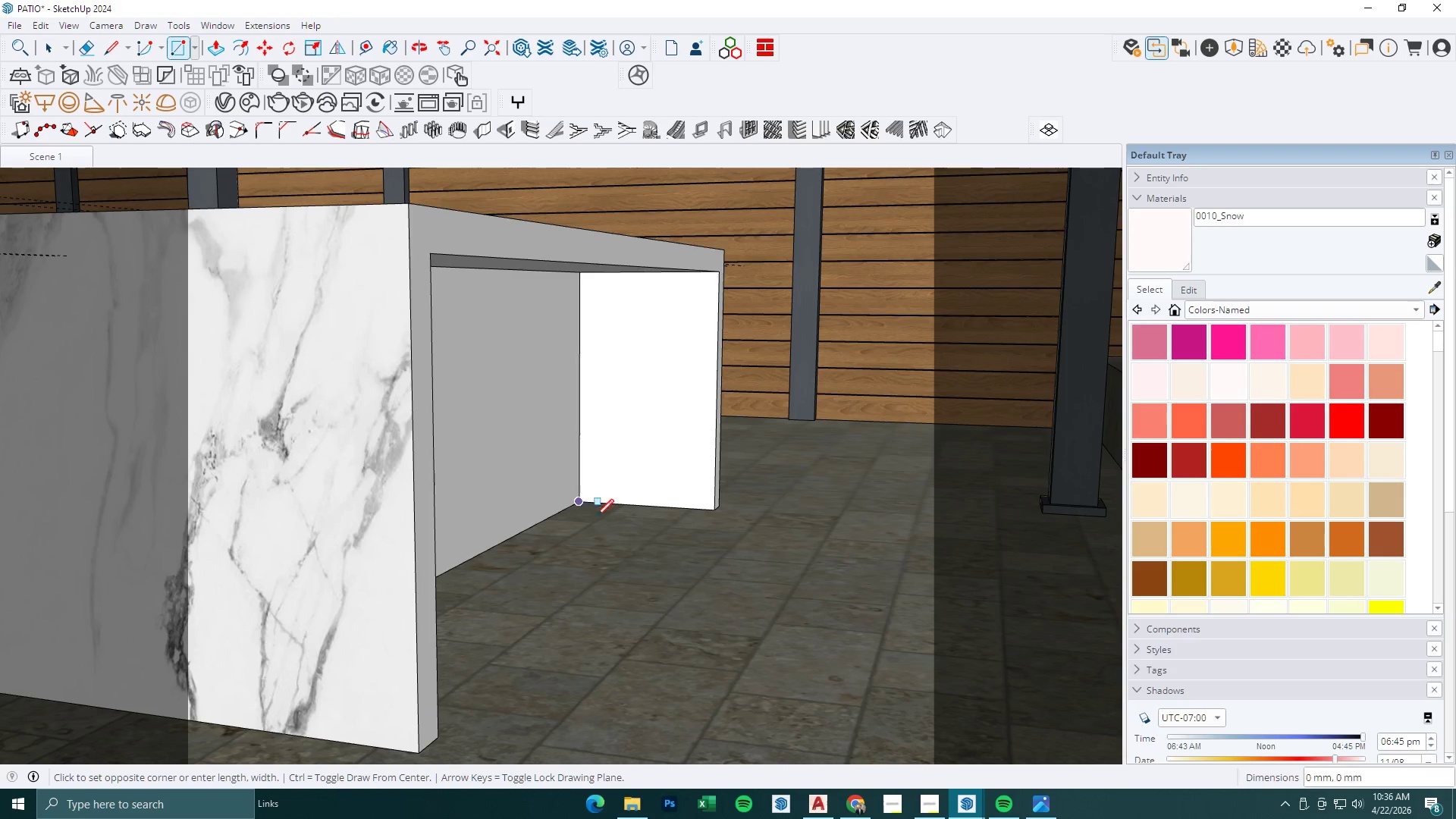 
key(Space)
 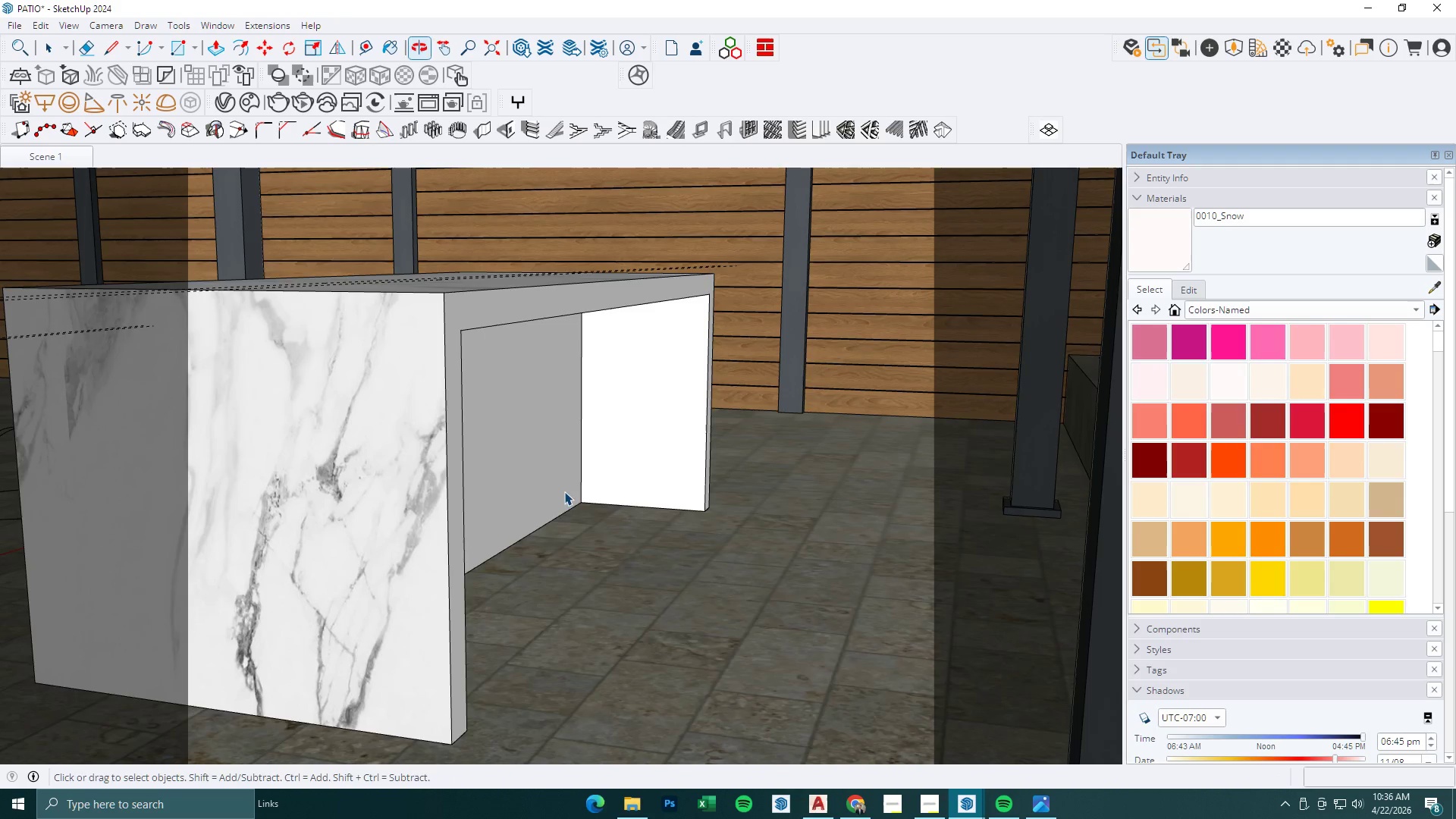 
scroll: coordinate [602, 526], scroll_direction: down, amount: 1.0
 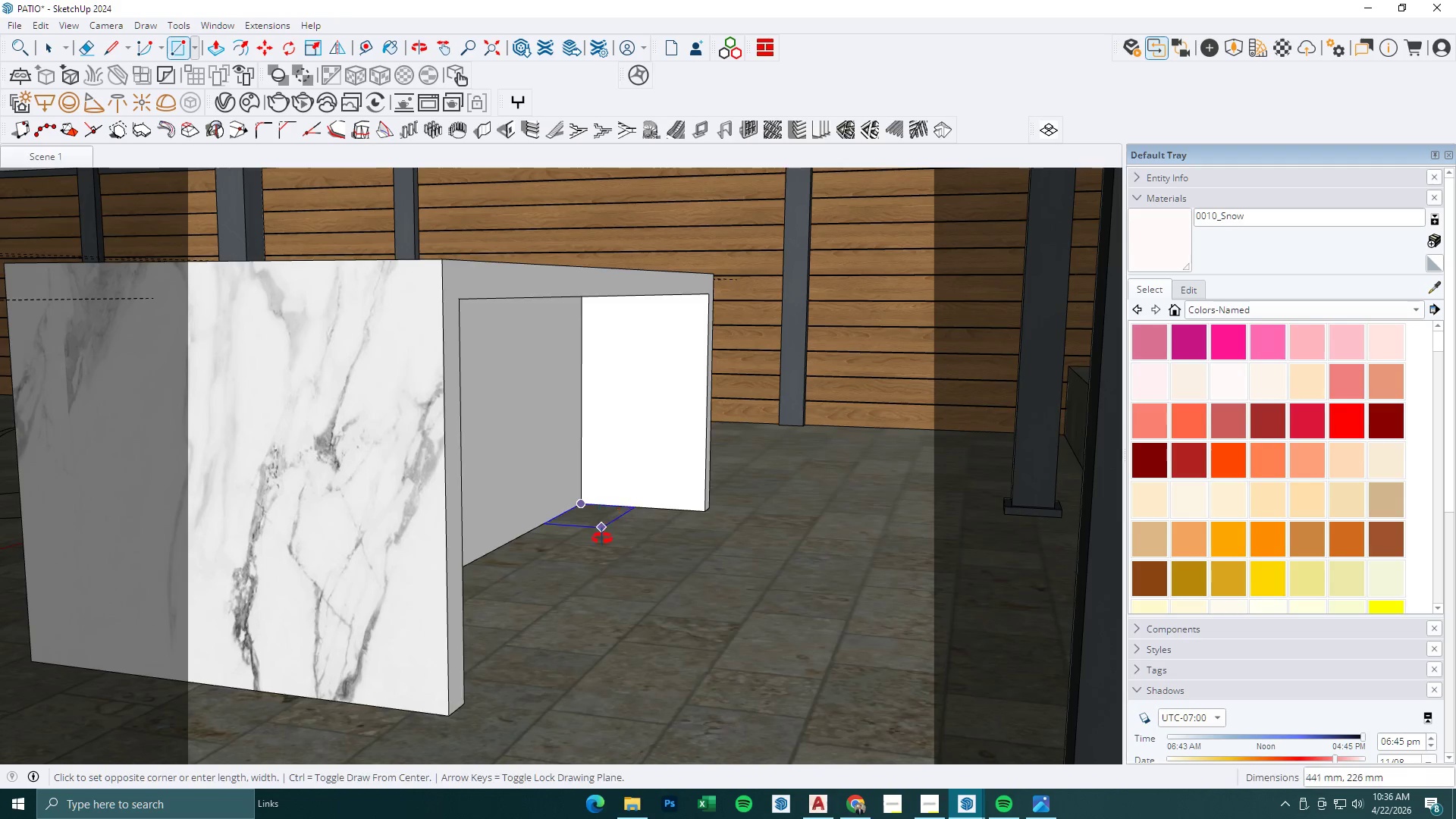 
double_click([564, 491])
 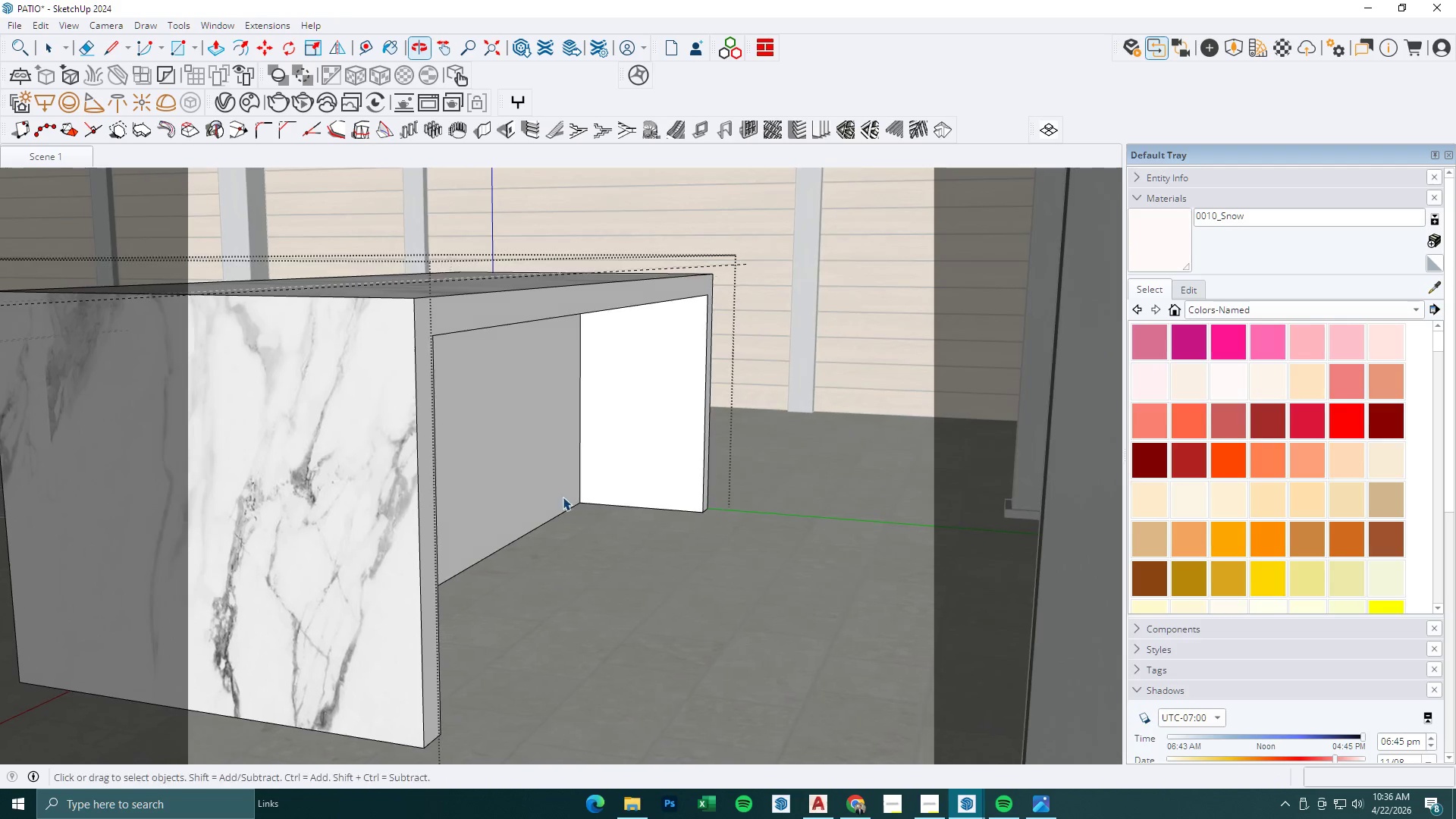 
key(Space)
 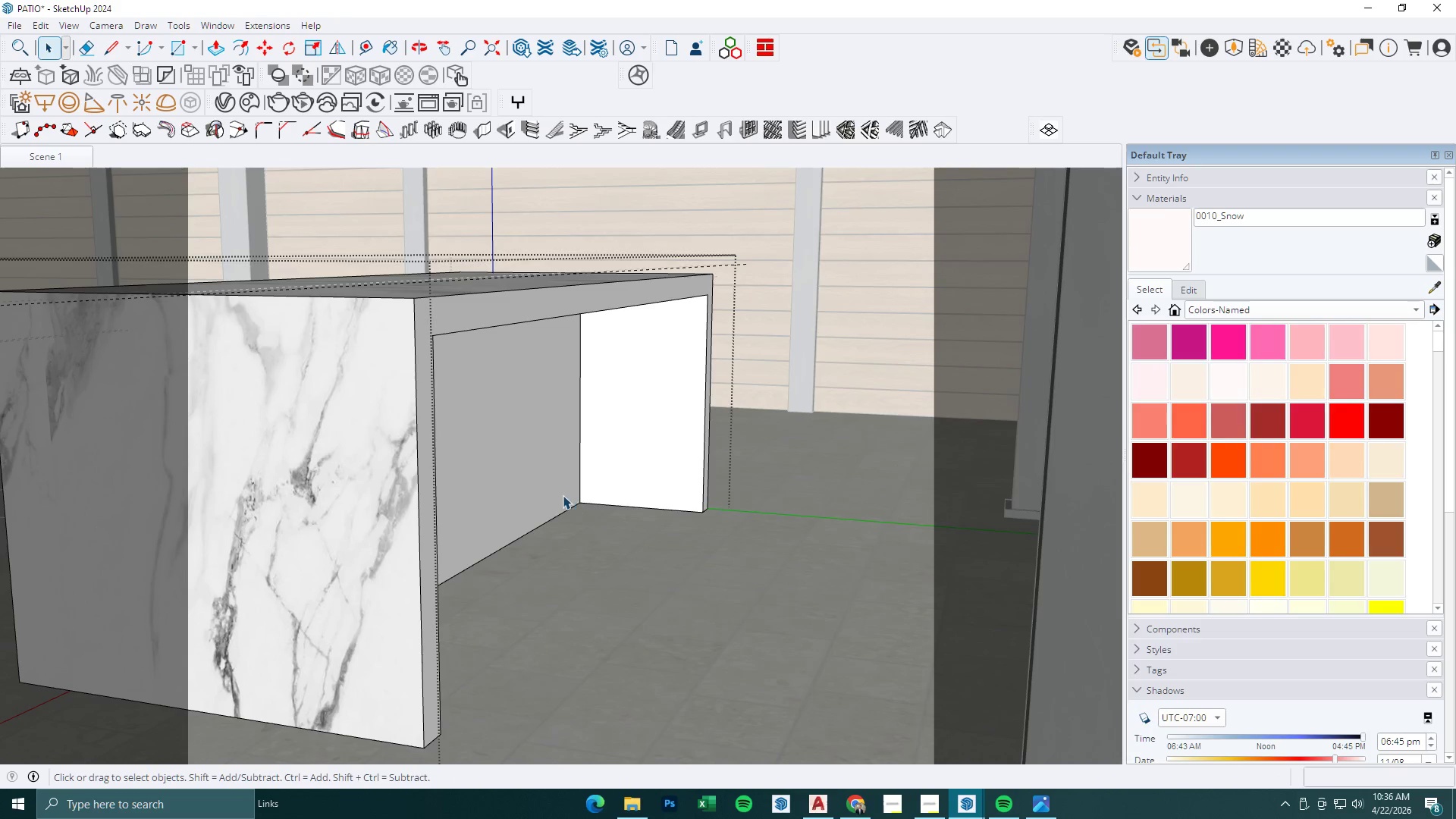 
key(Escape)
 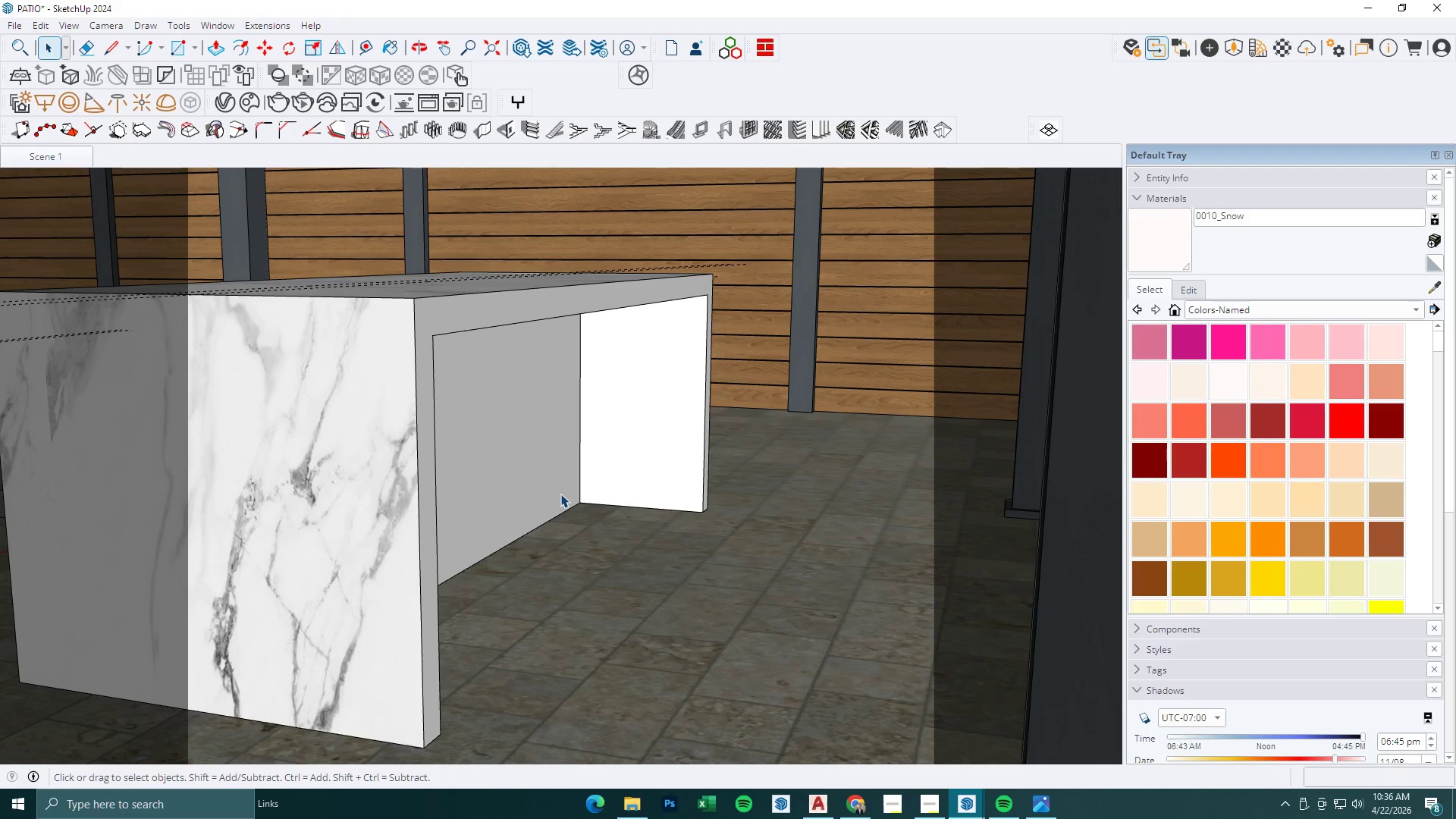 
left_click([560, 494])
 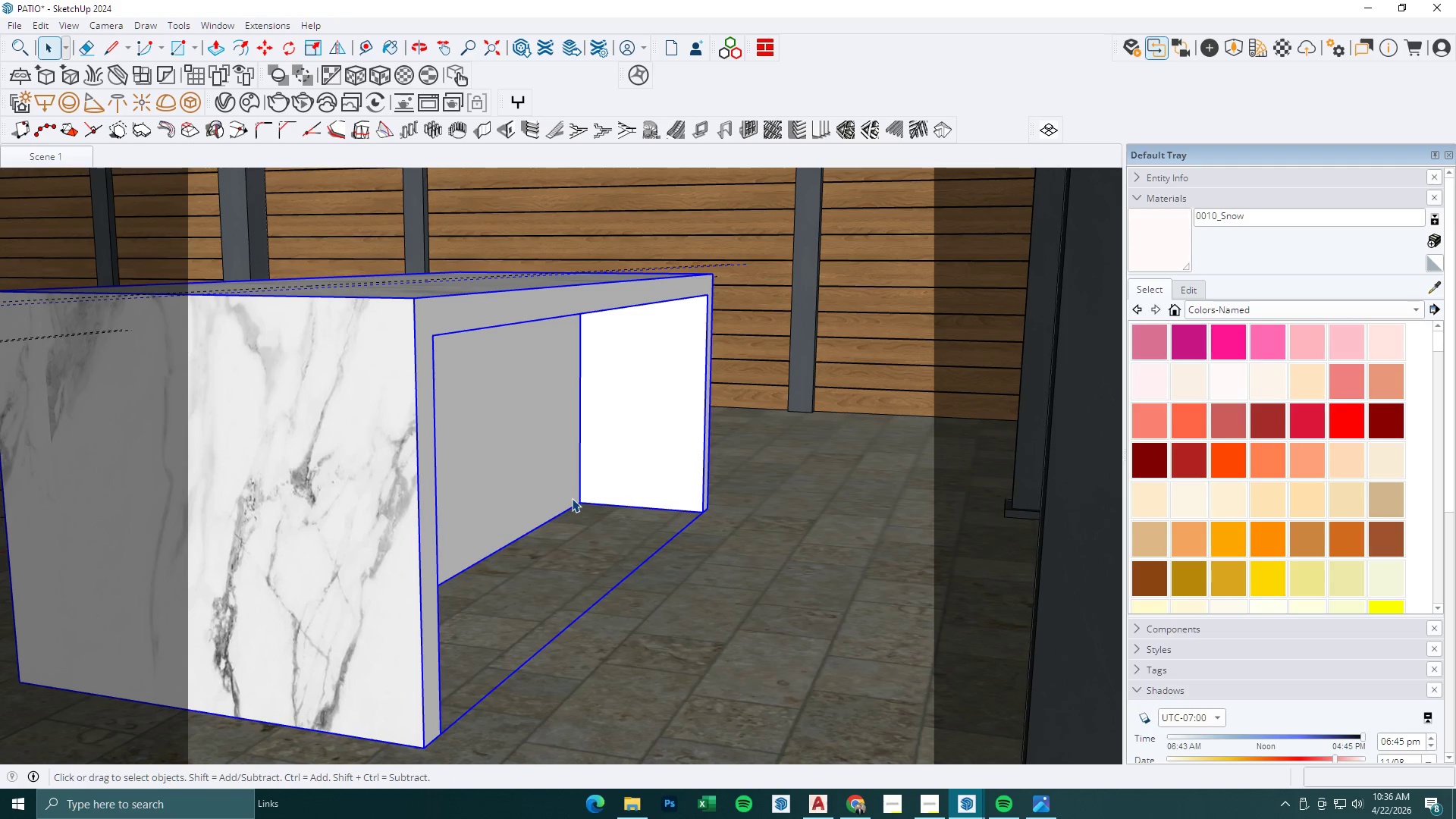 
key(R)
 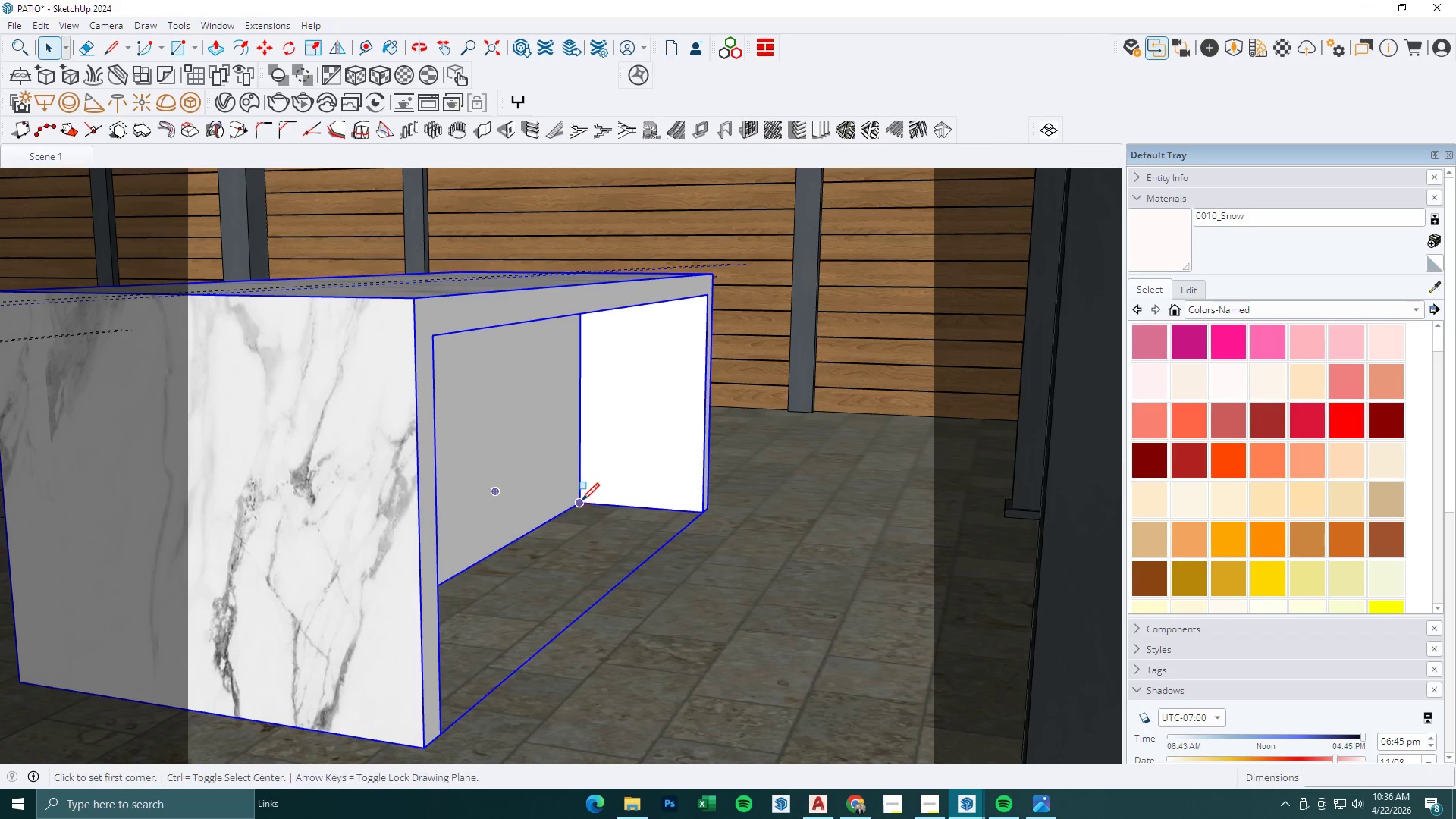 
left_click([582, 500])
 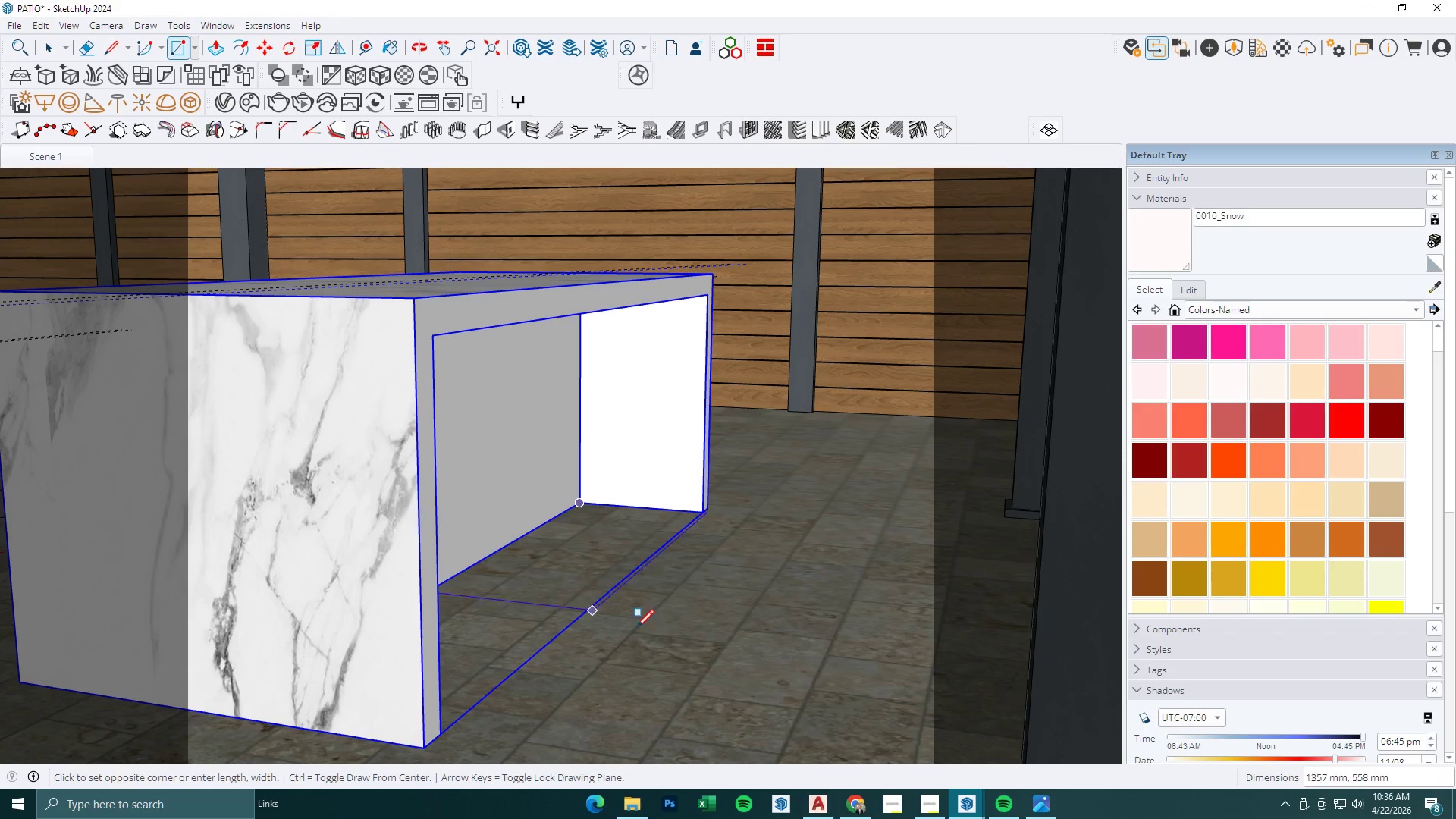 
key(T)
 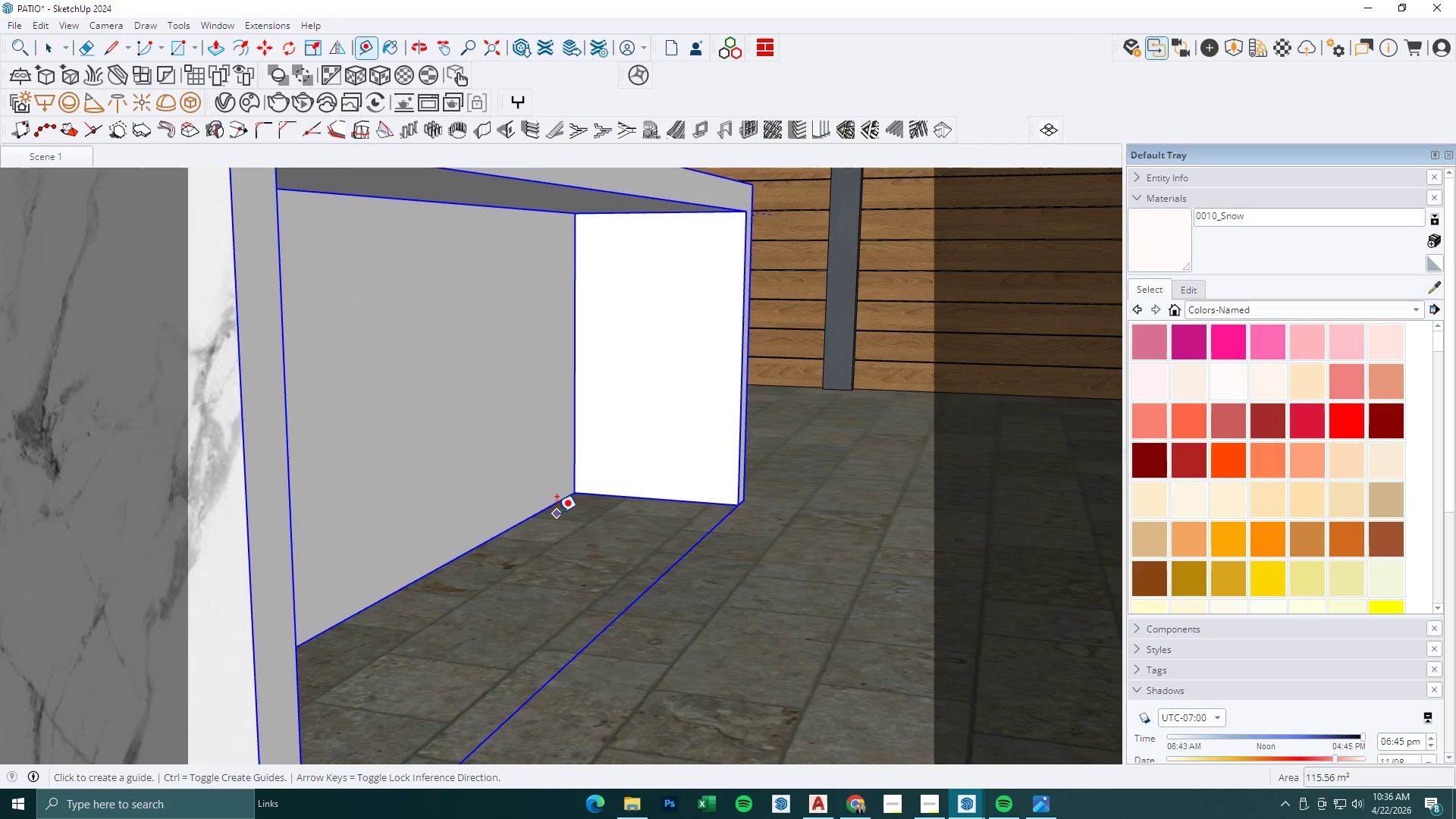 
scroll: coordinate [597, 534], scroll_direction: up, amount: 3.0
 